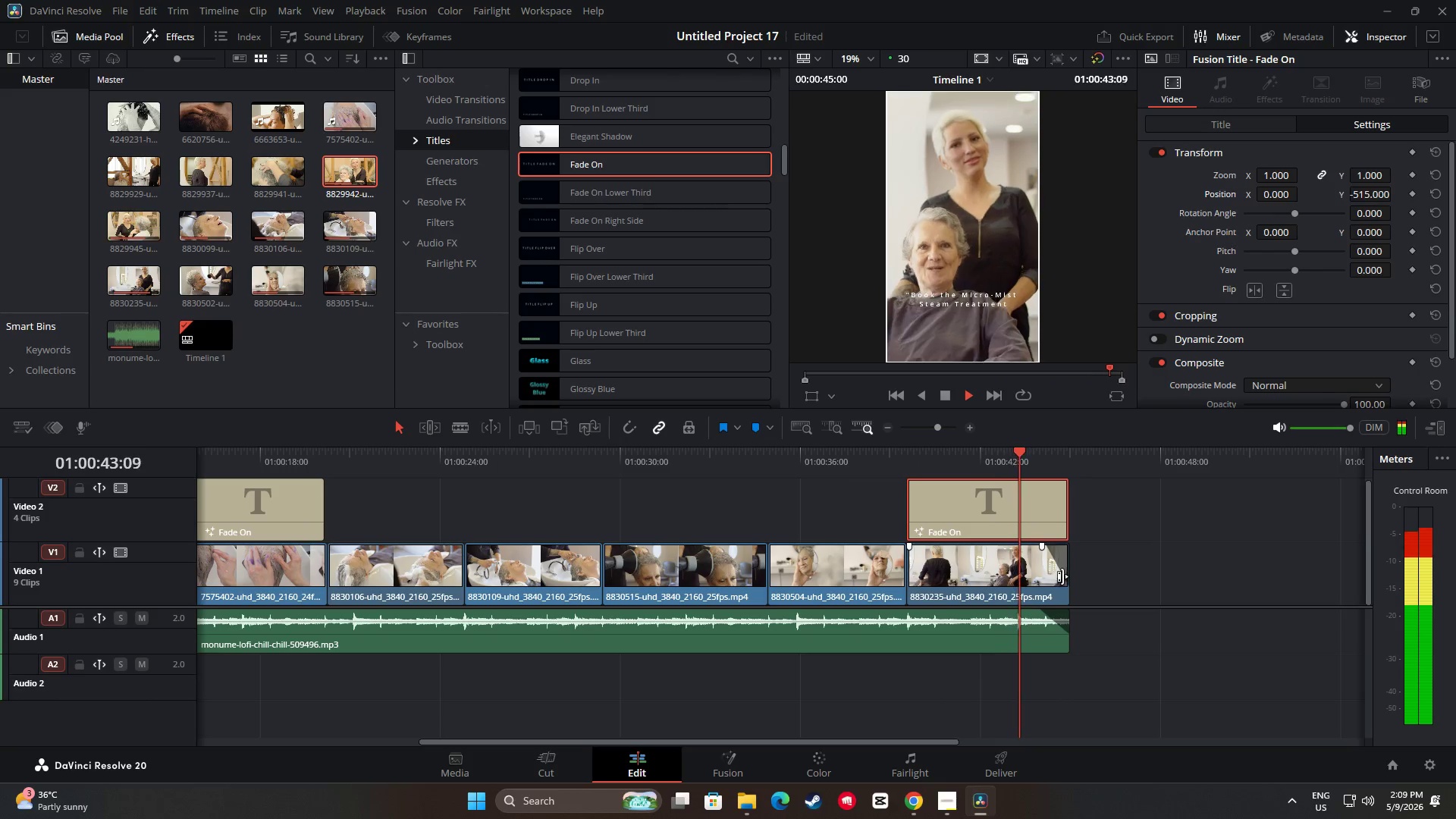 
wait(6.91)
 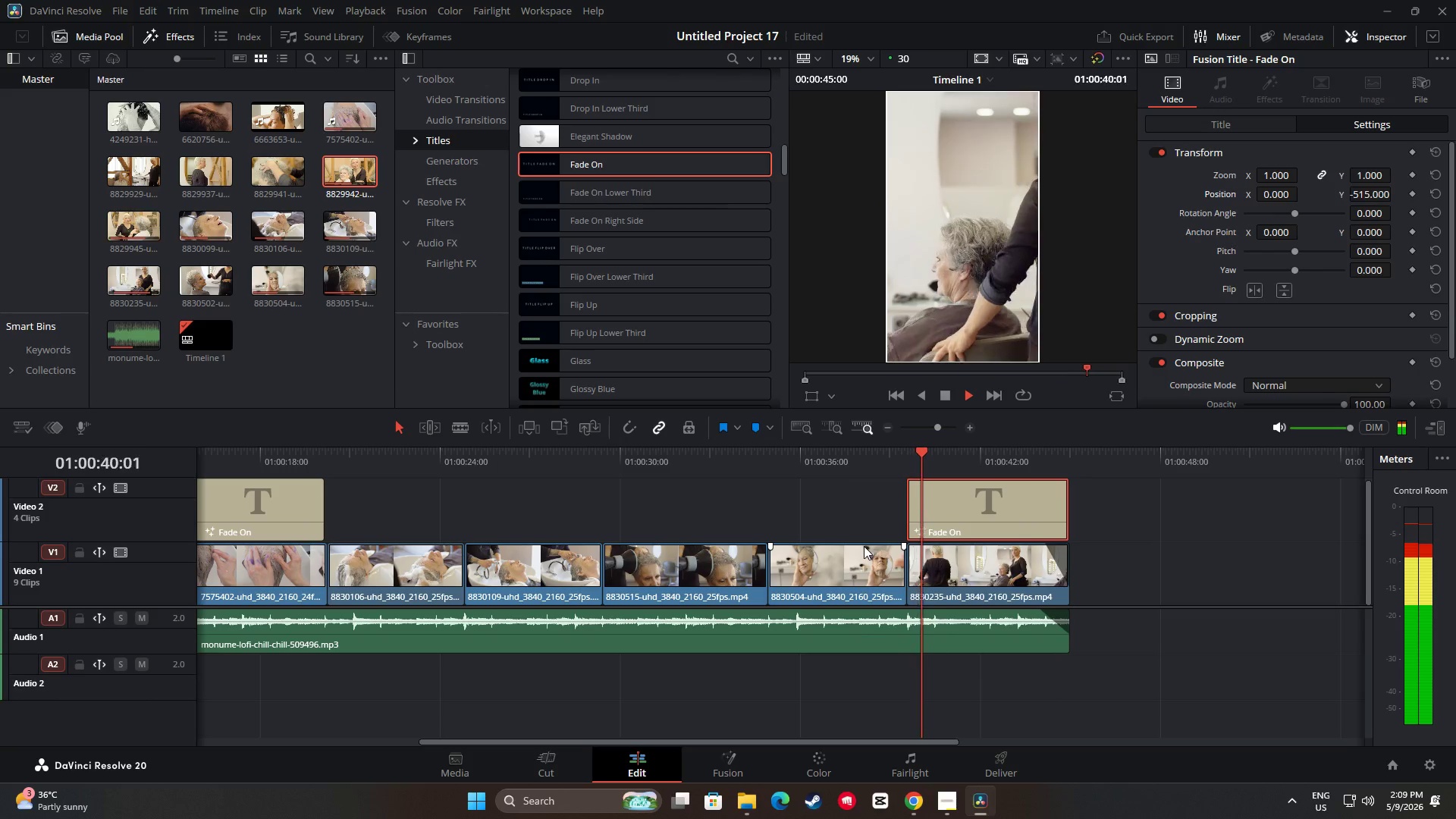 
key(Space)
 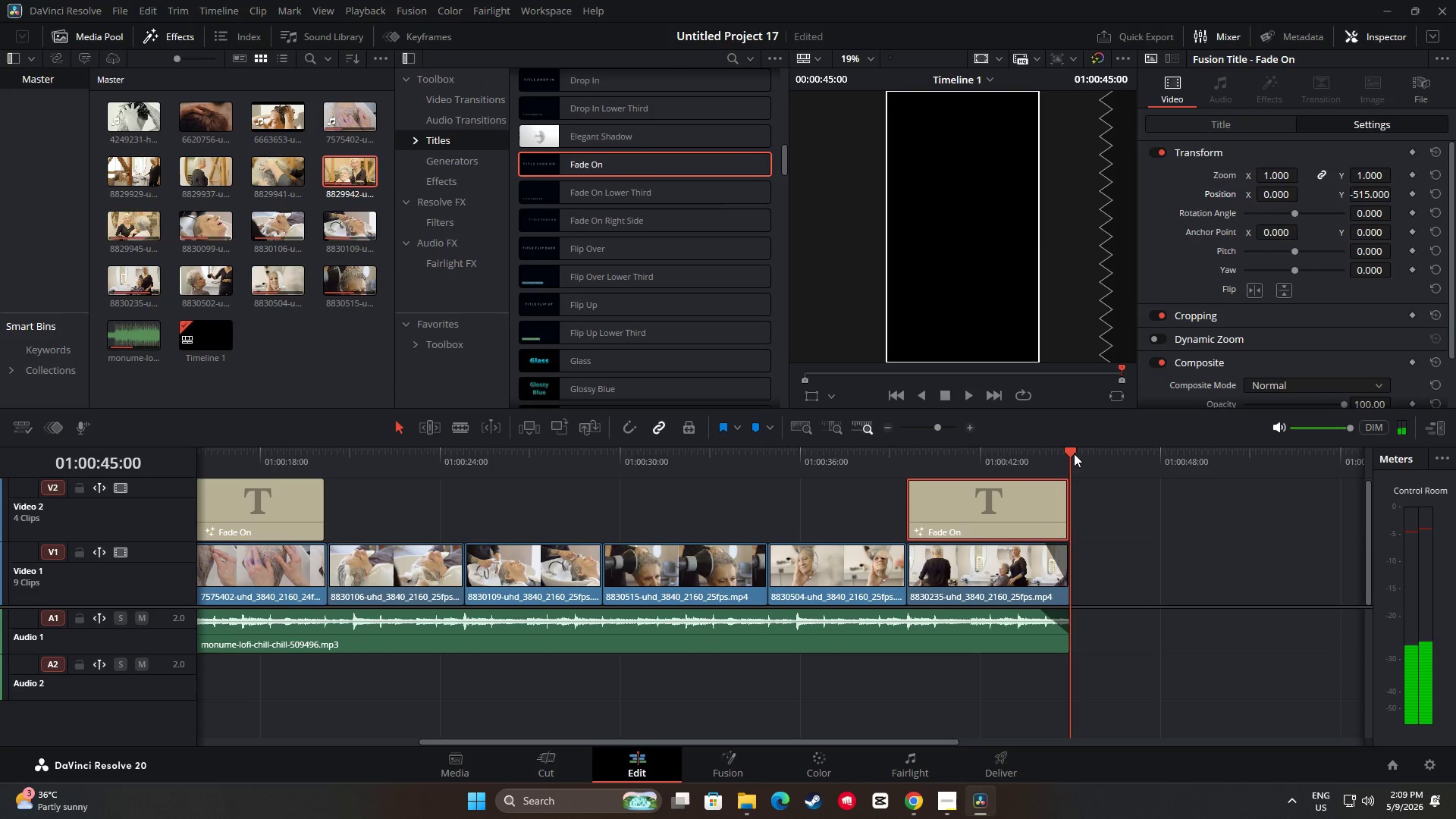 
left_click_drag(start_coordinate=[1072, 449], to_coordinate=[889, 463])
 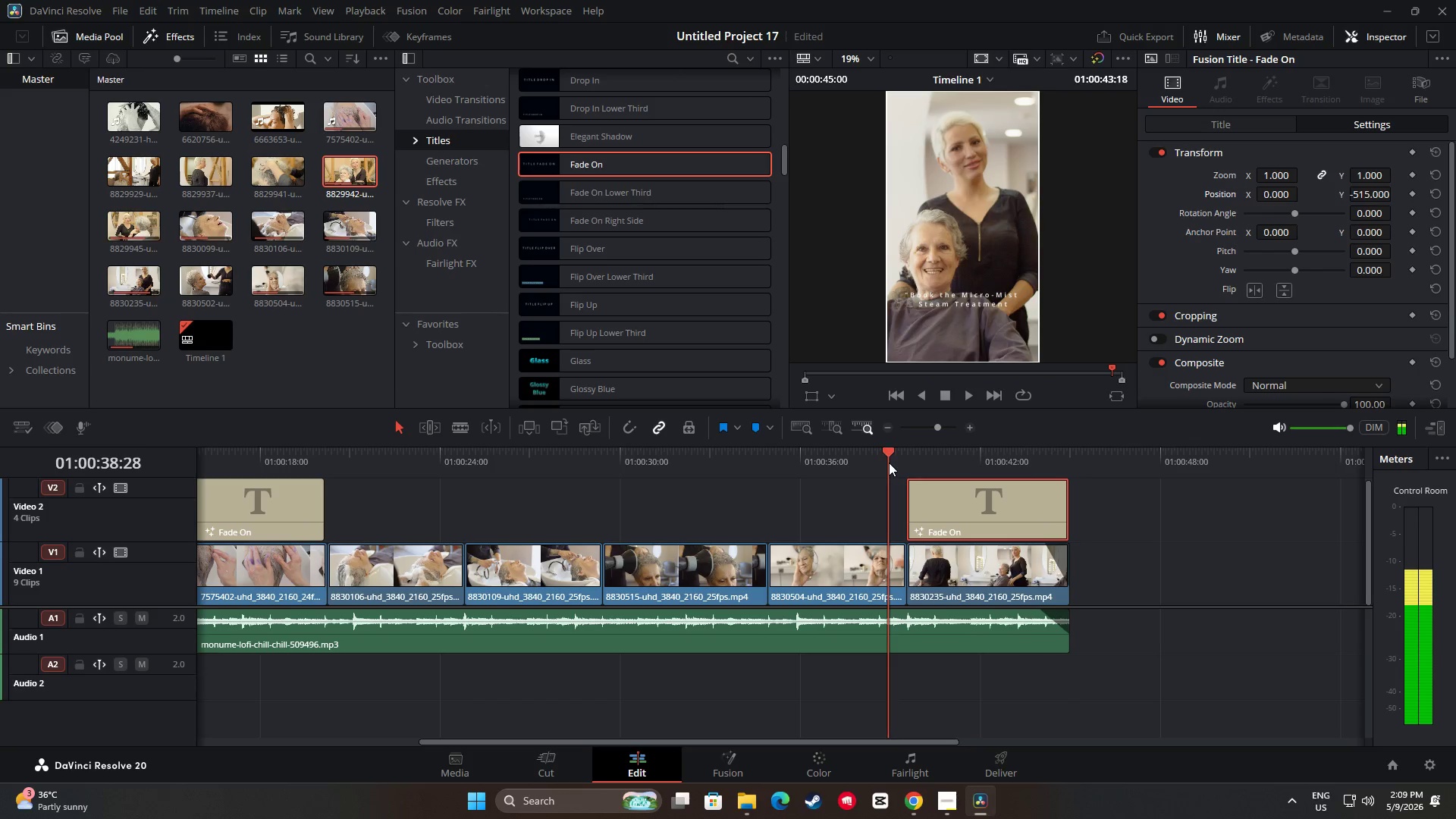 
key(Space)
 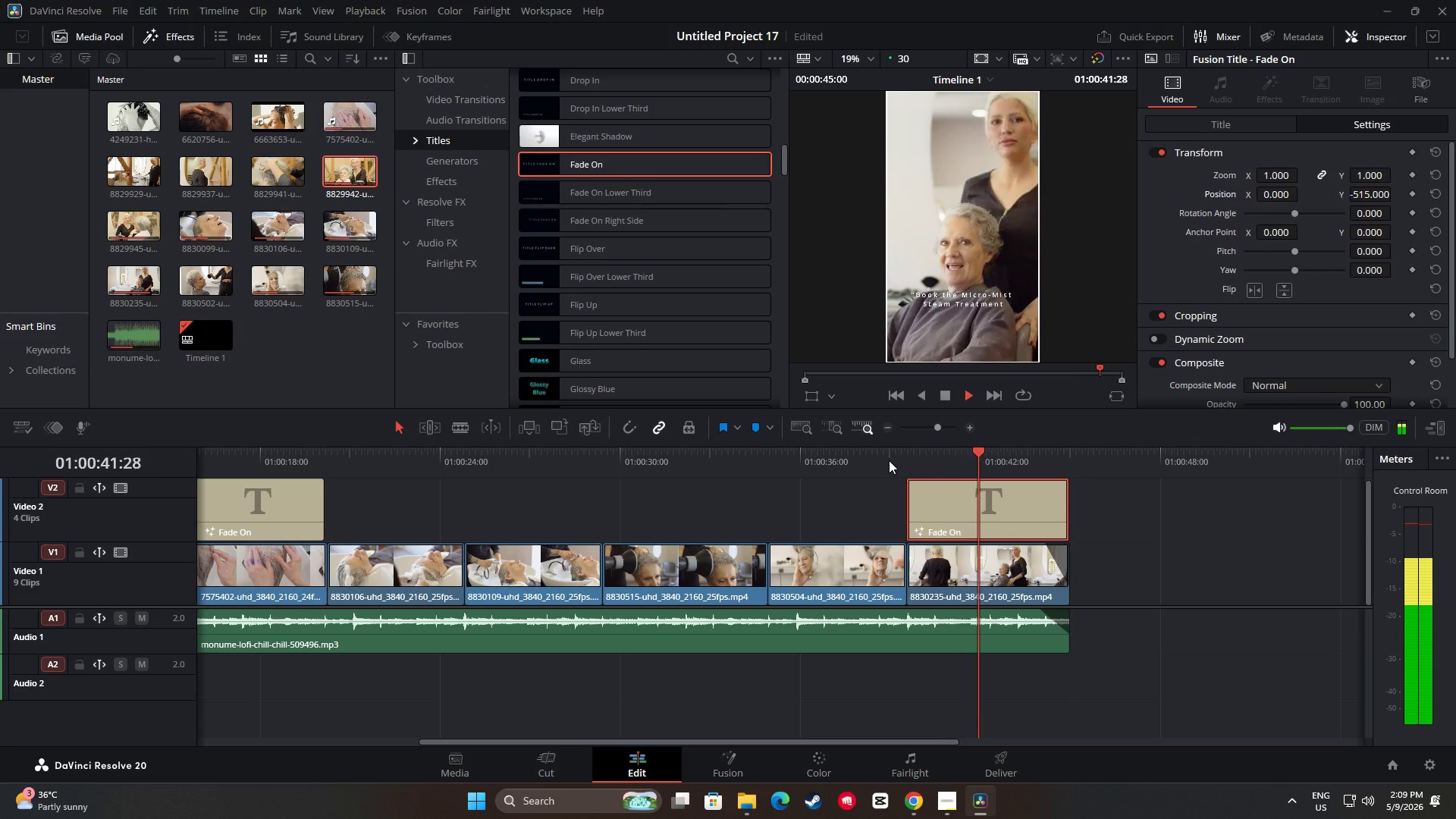 
wait(8.36)
 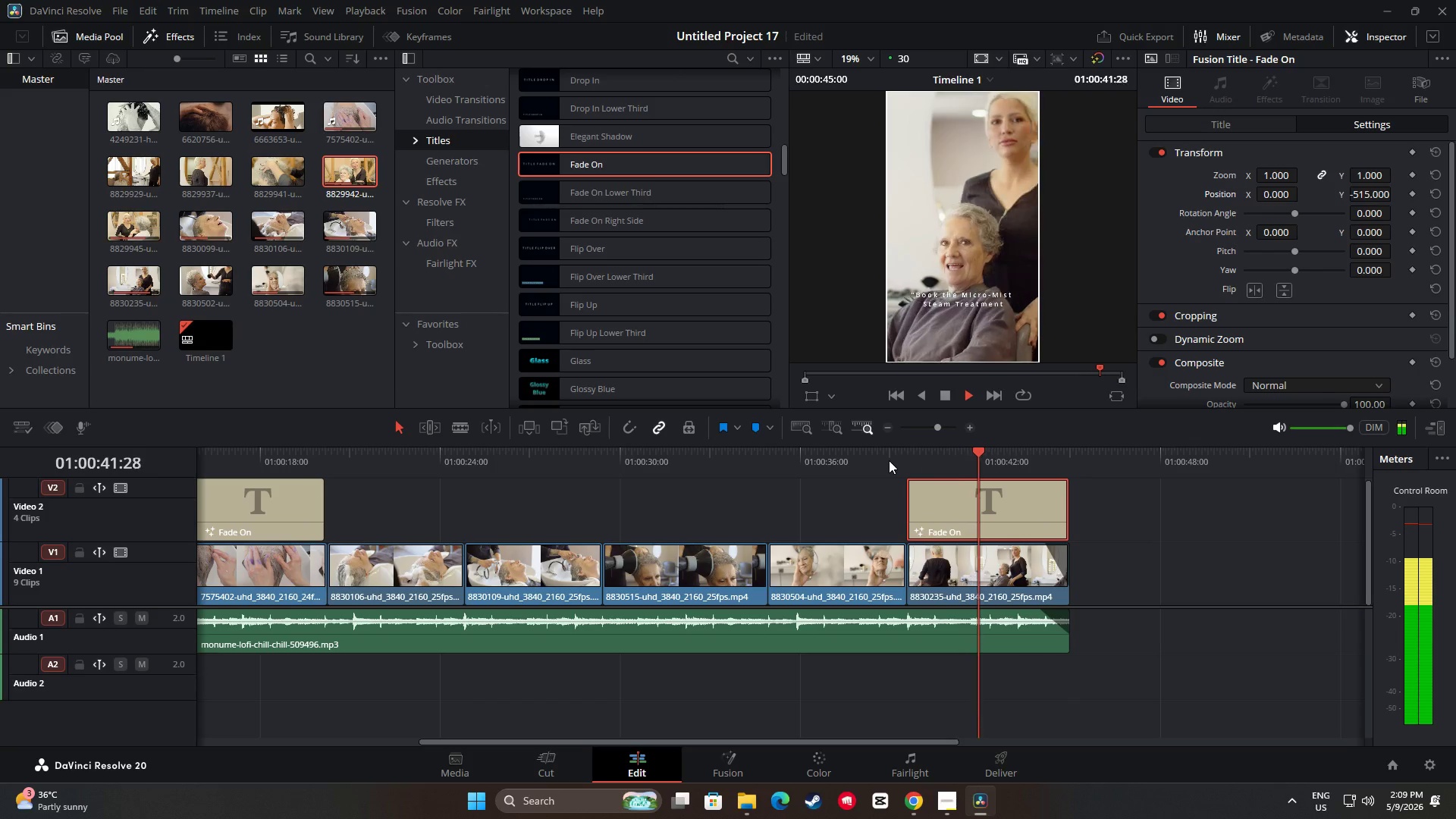 
left_click_drag(start_coordinate=[1072, 451], to_coordinate=[889, 466])
 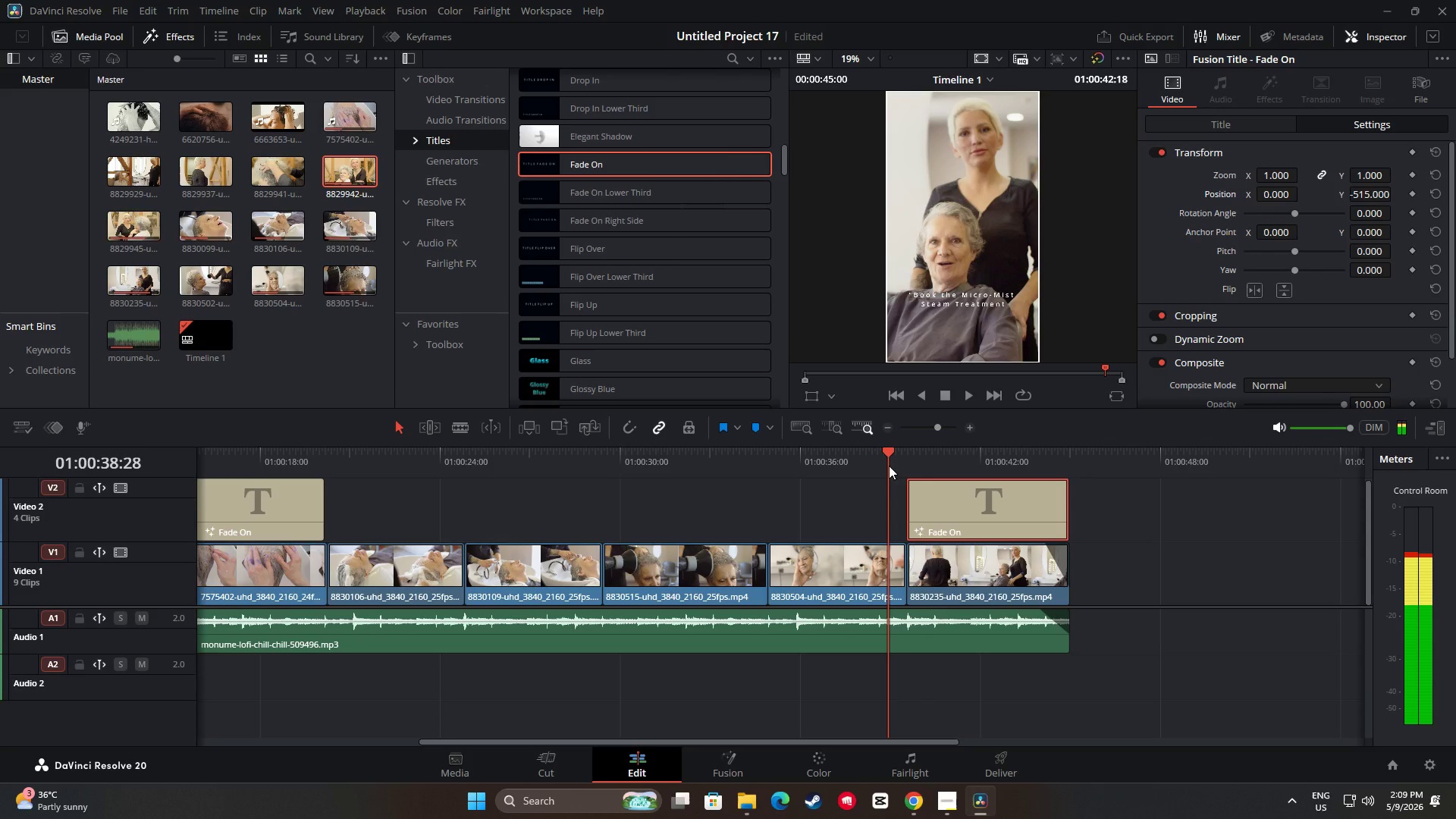 
key(Space)
 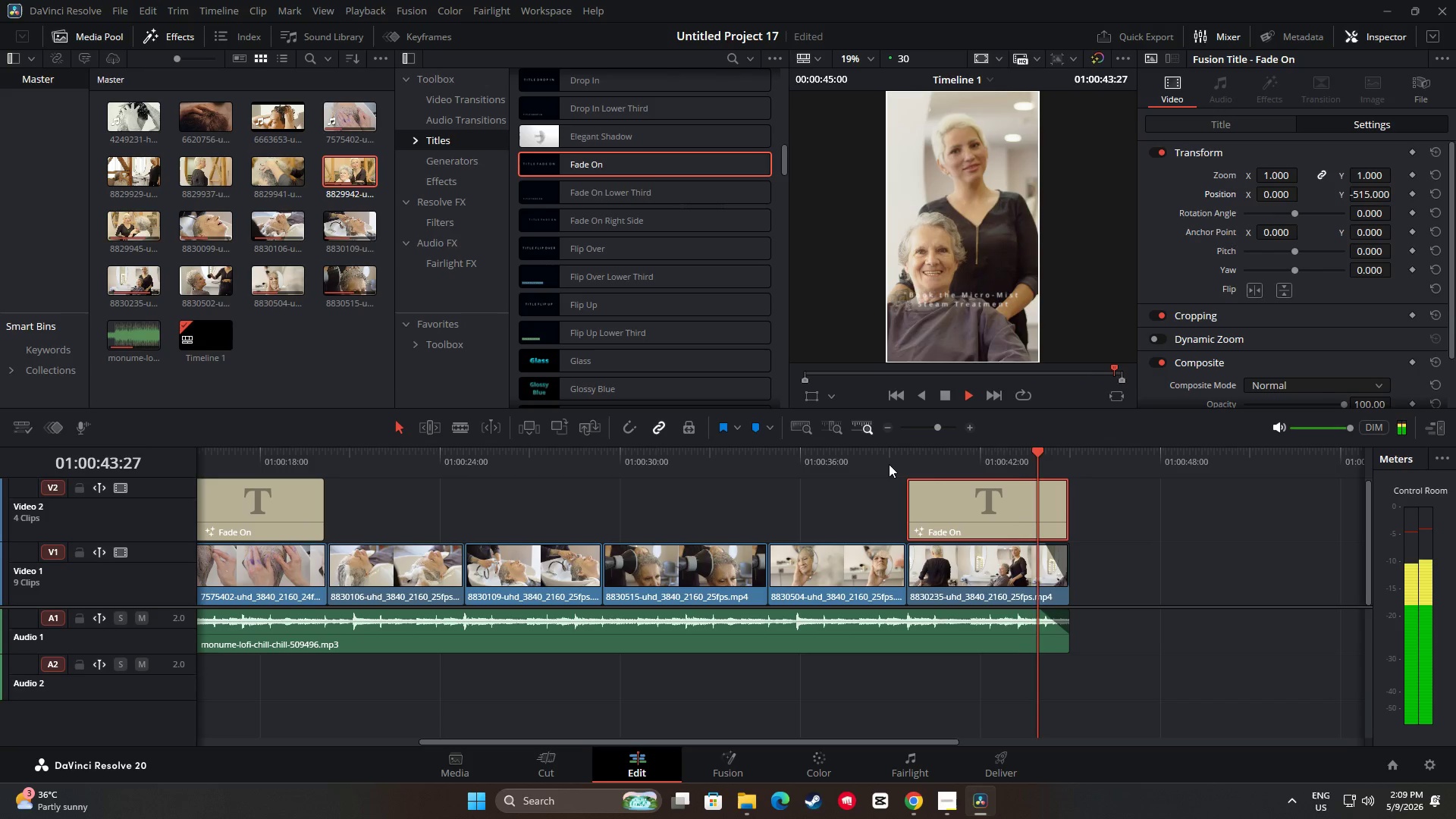 
wait(10.33)
 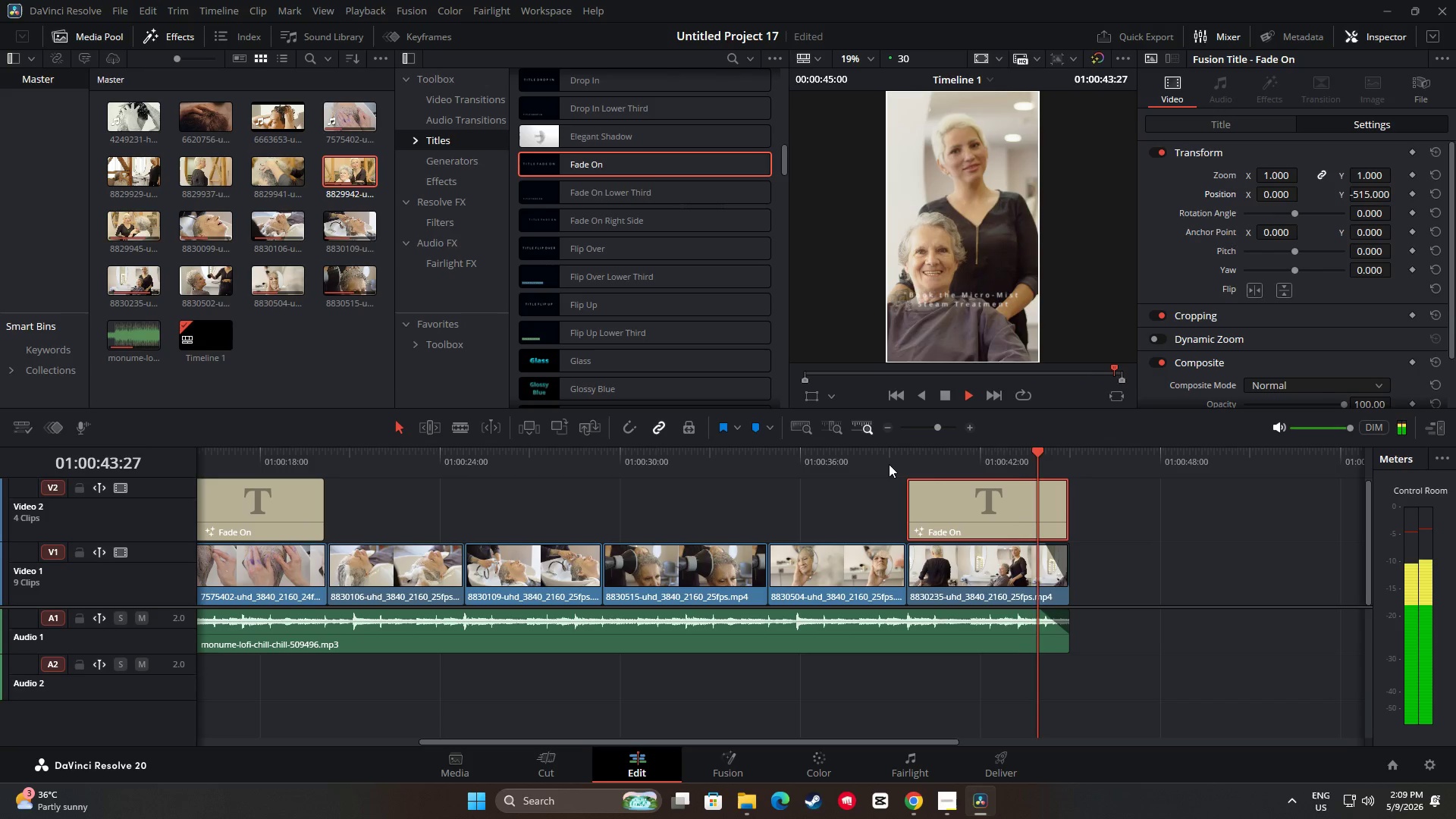 
left_click_drag(start_coordinate=[1068, 450], to_coordinate=[885, 466])
 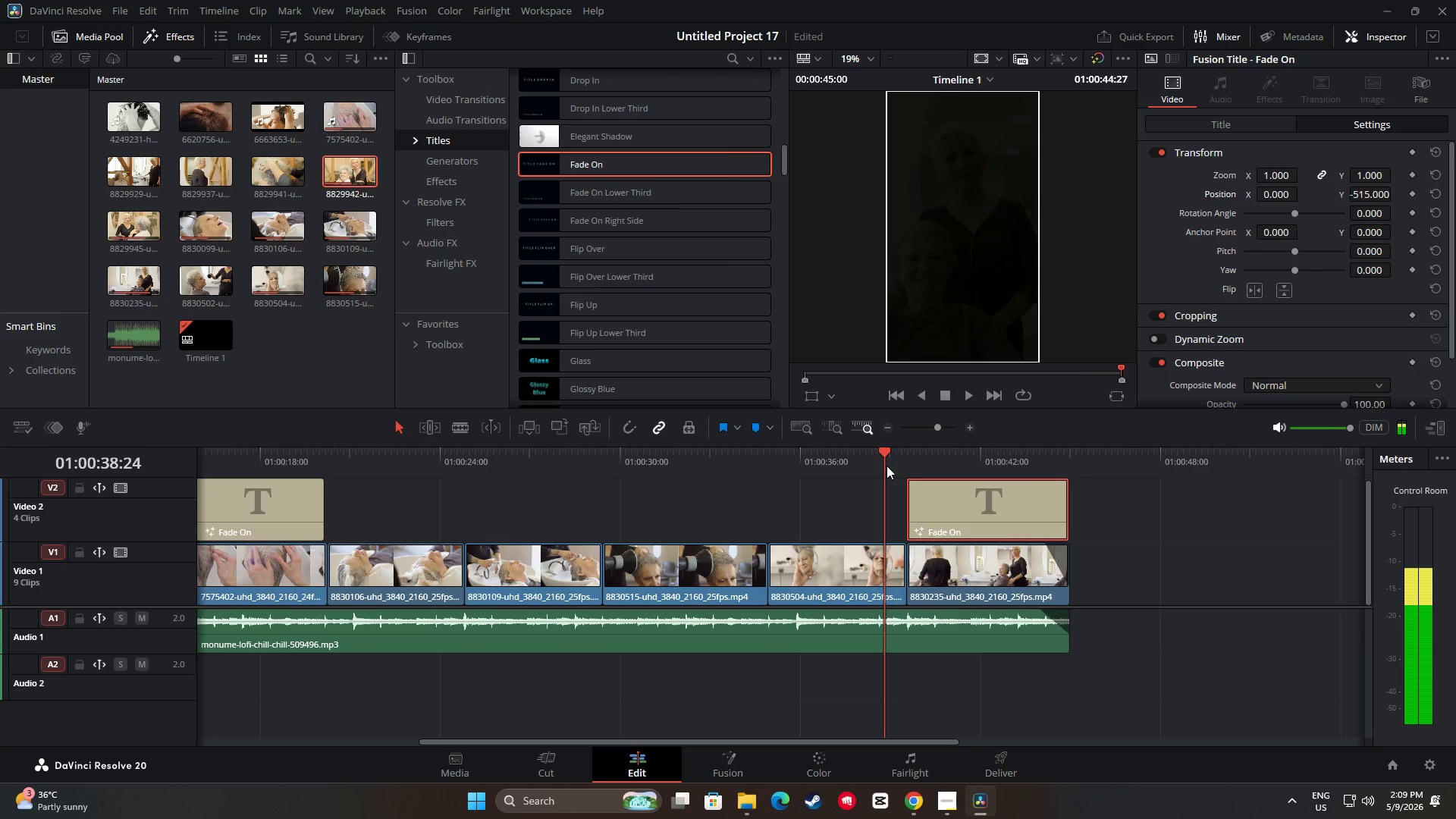 
key(Space)
 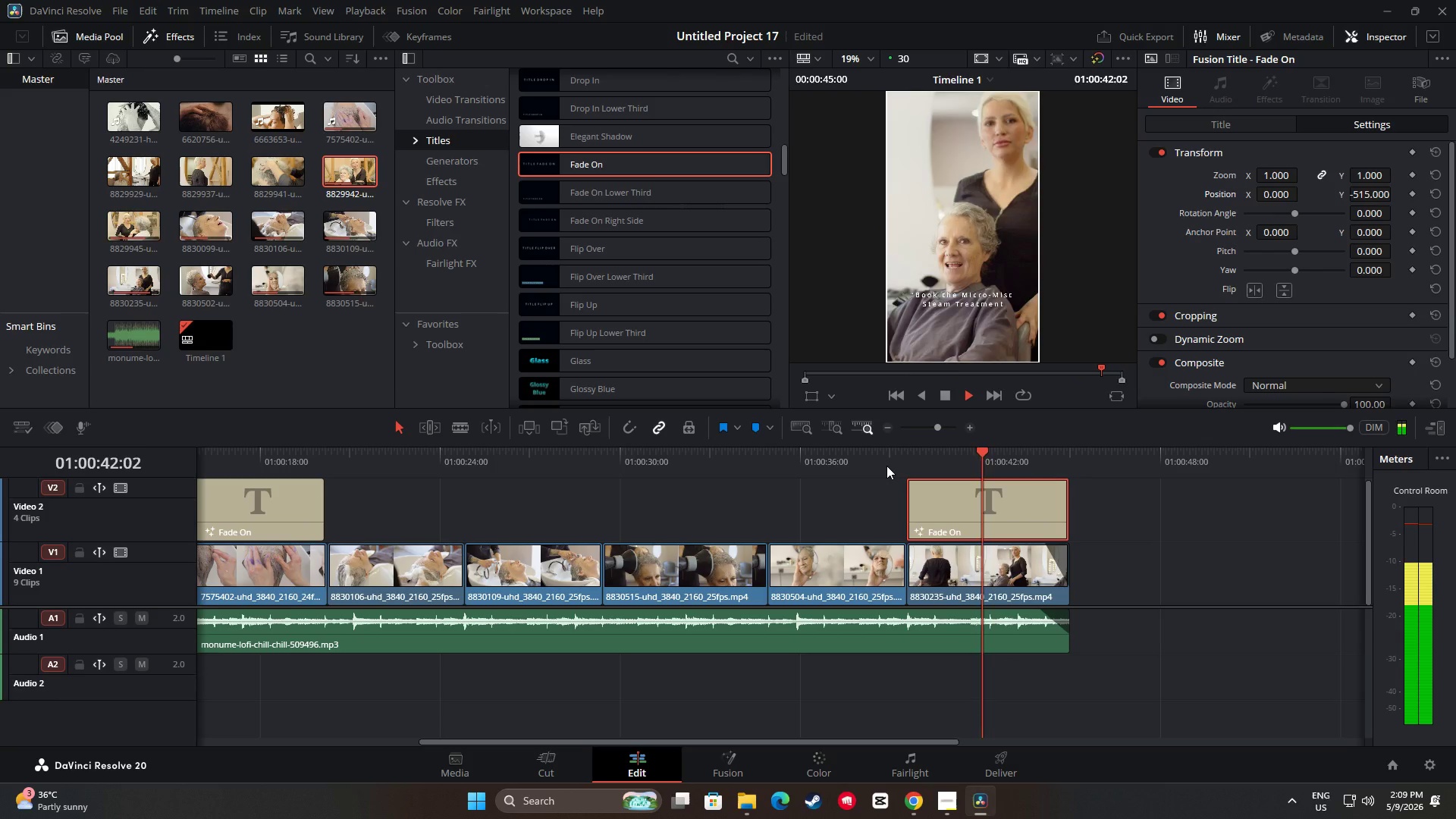 
key(Space)
 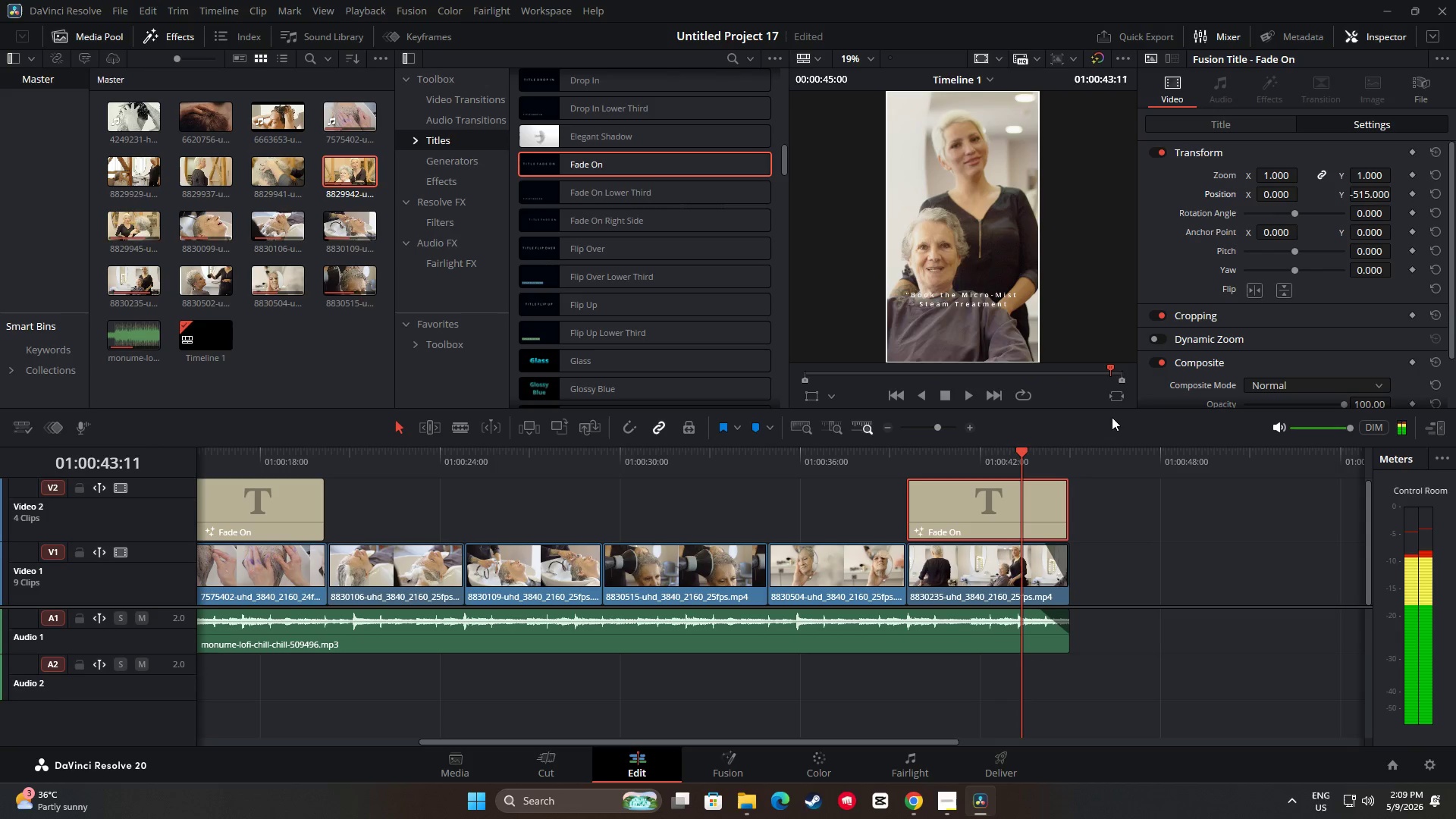 
key(Space)
 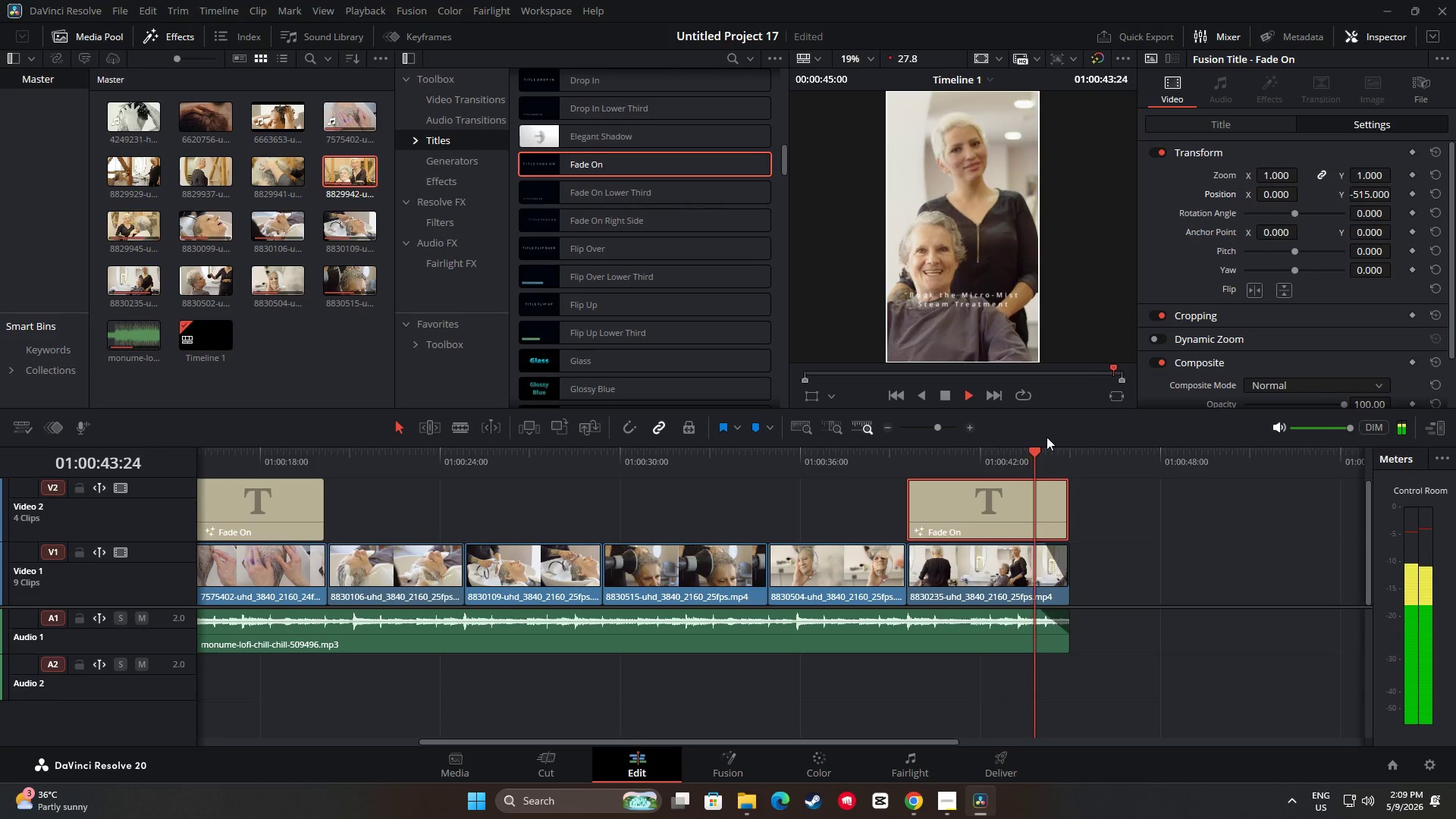 
key(Space)
 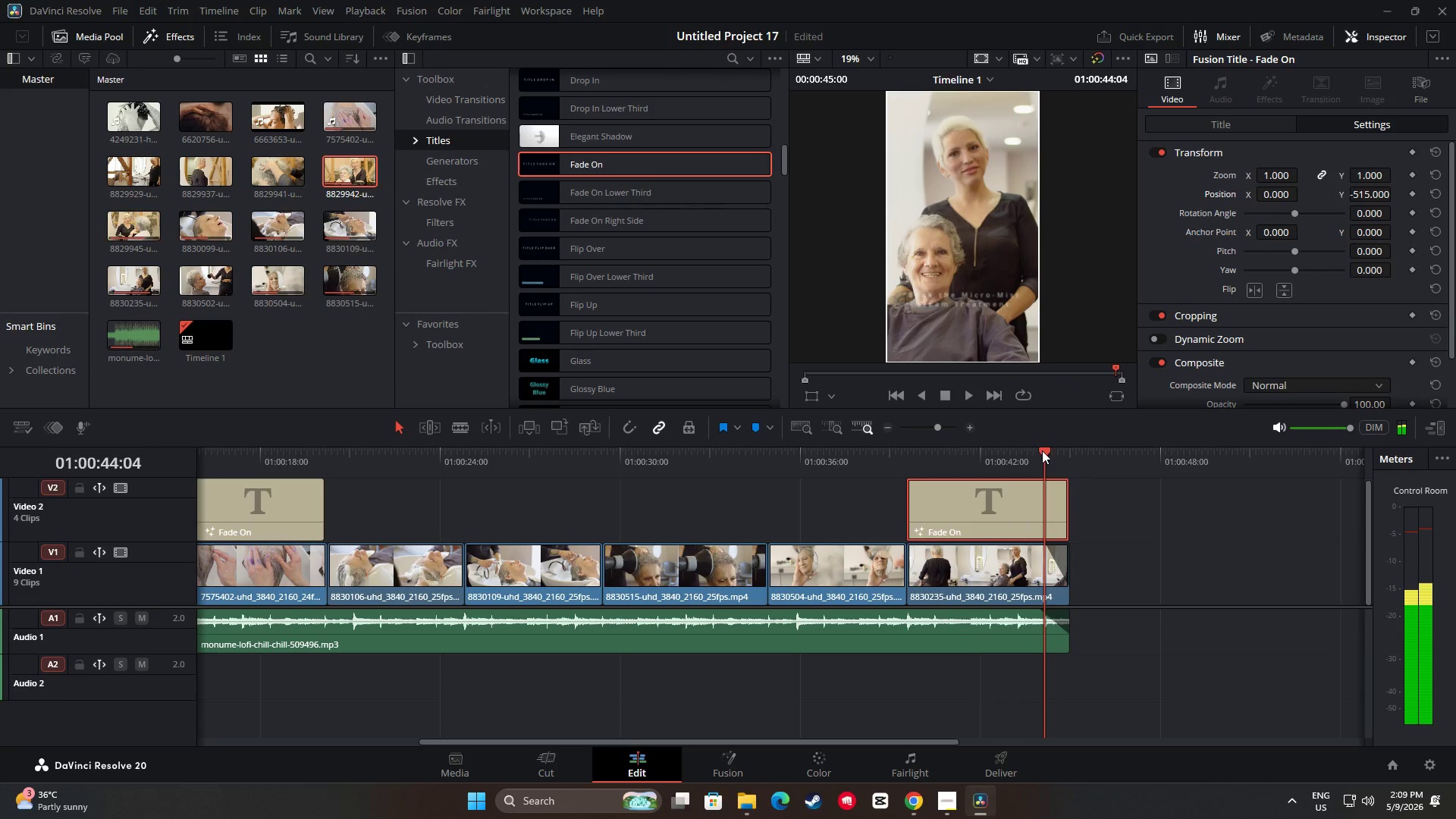 
left_click_drag(start_coordinate=[1042, 450], to_coordinate=[165, 475])
 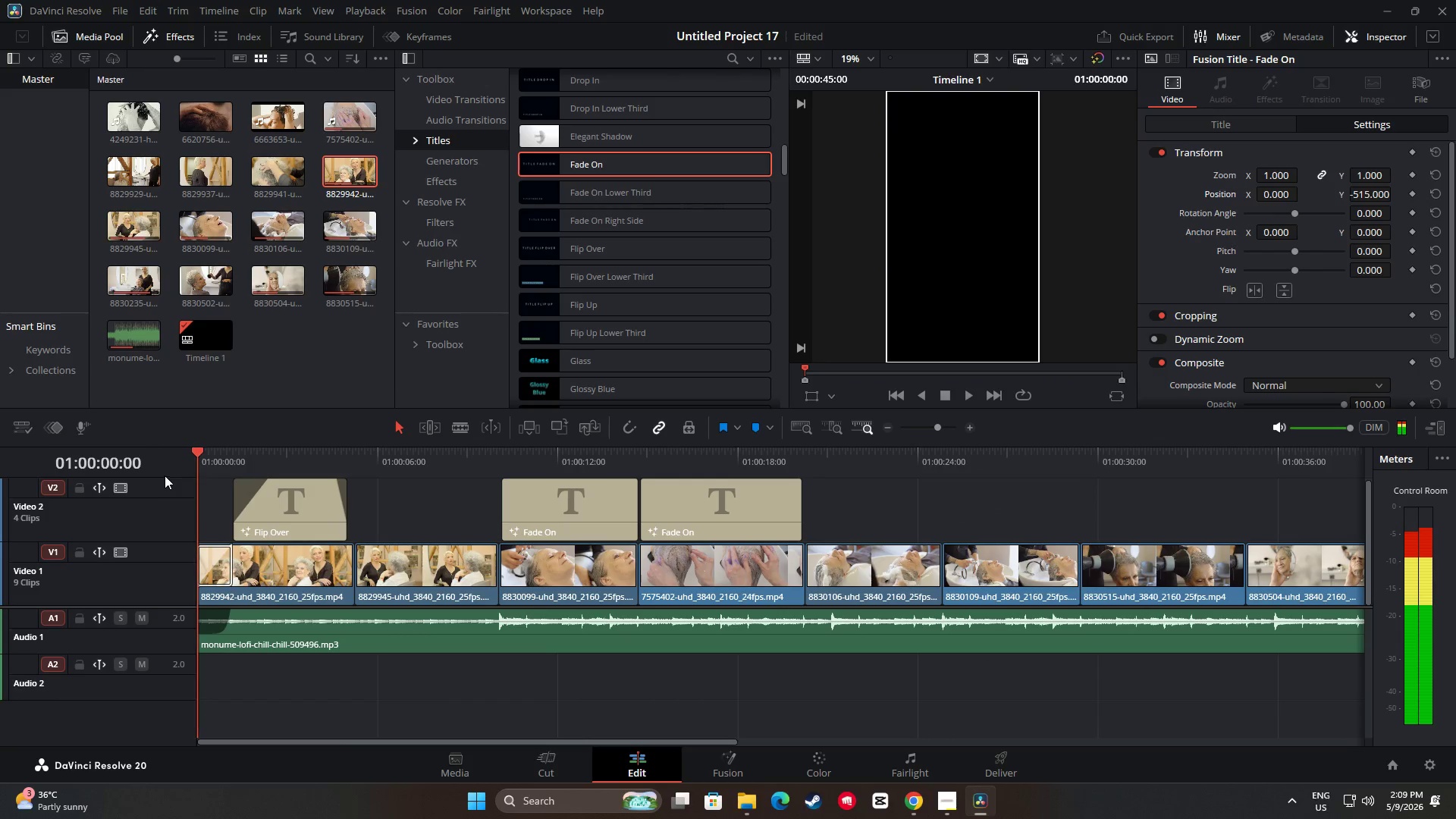 
key(Space)
 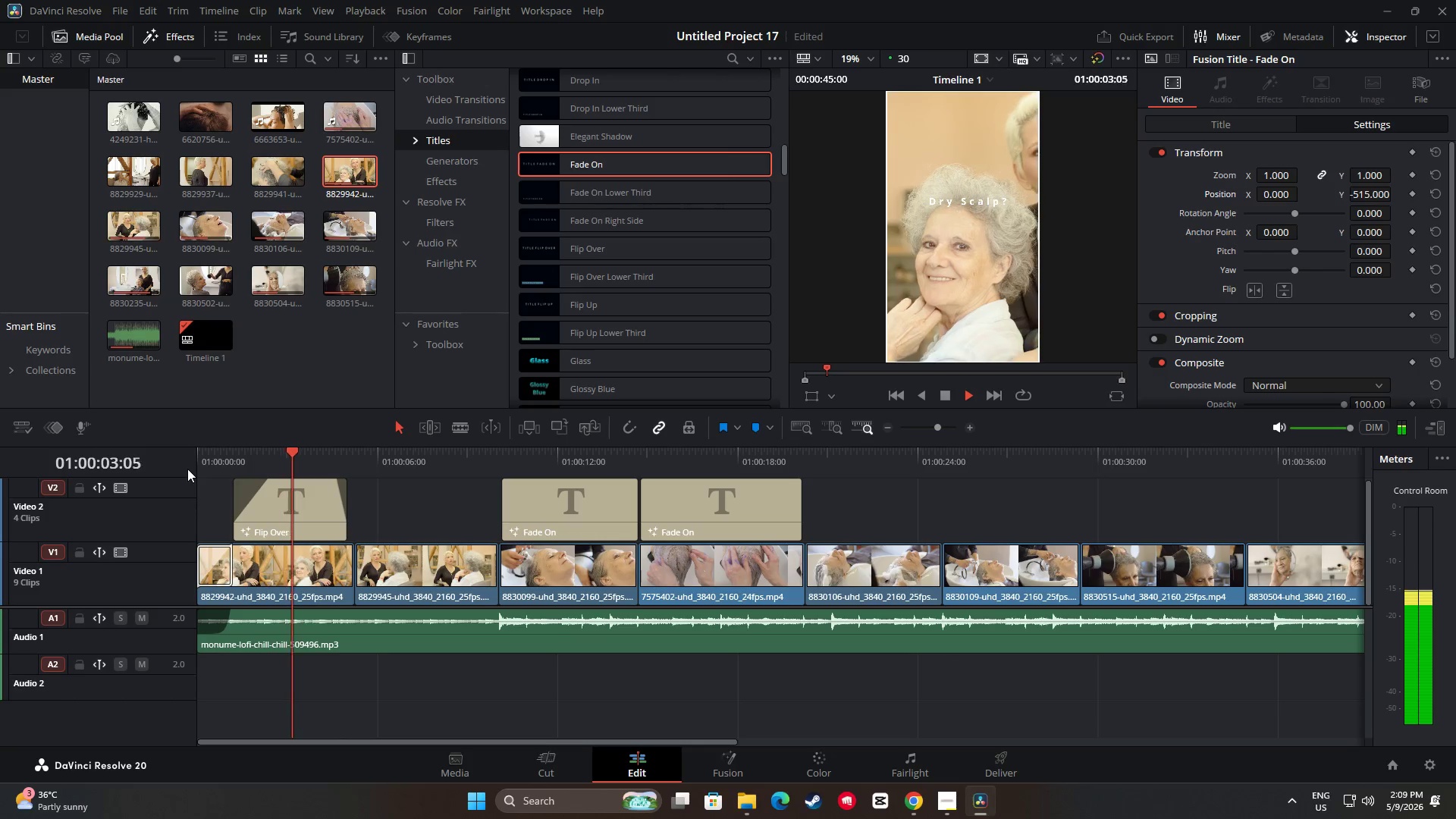 
key(Space)
 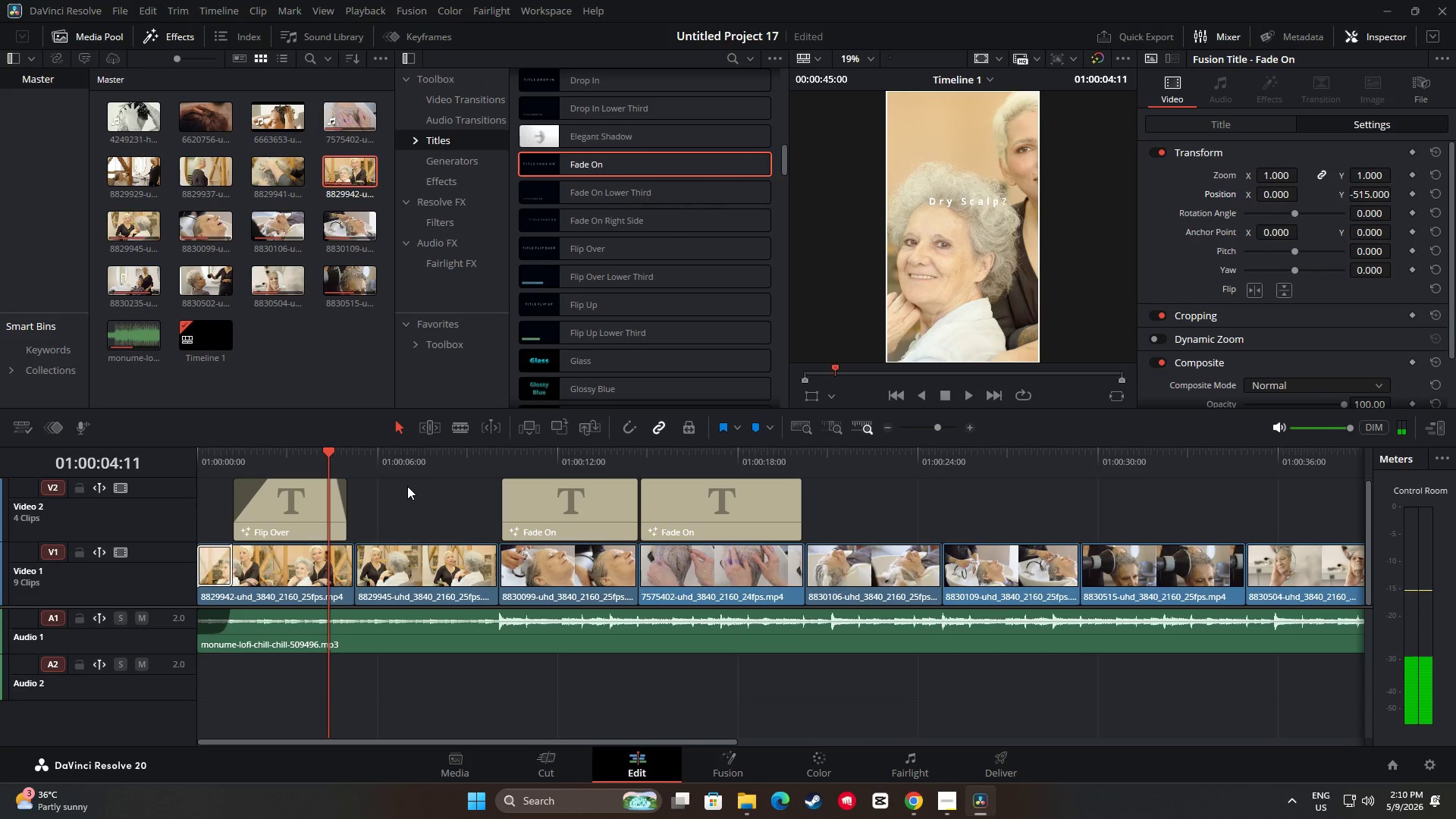 
key(Space)
 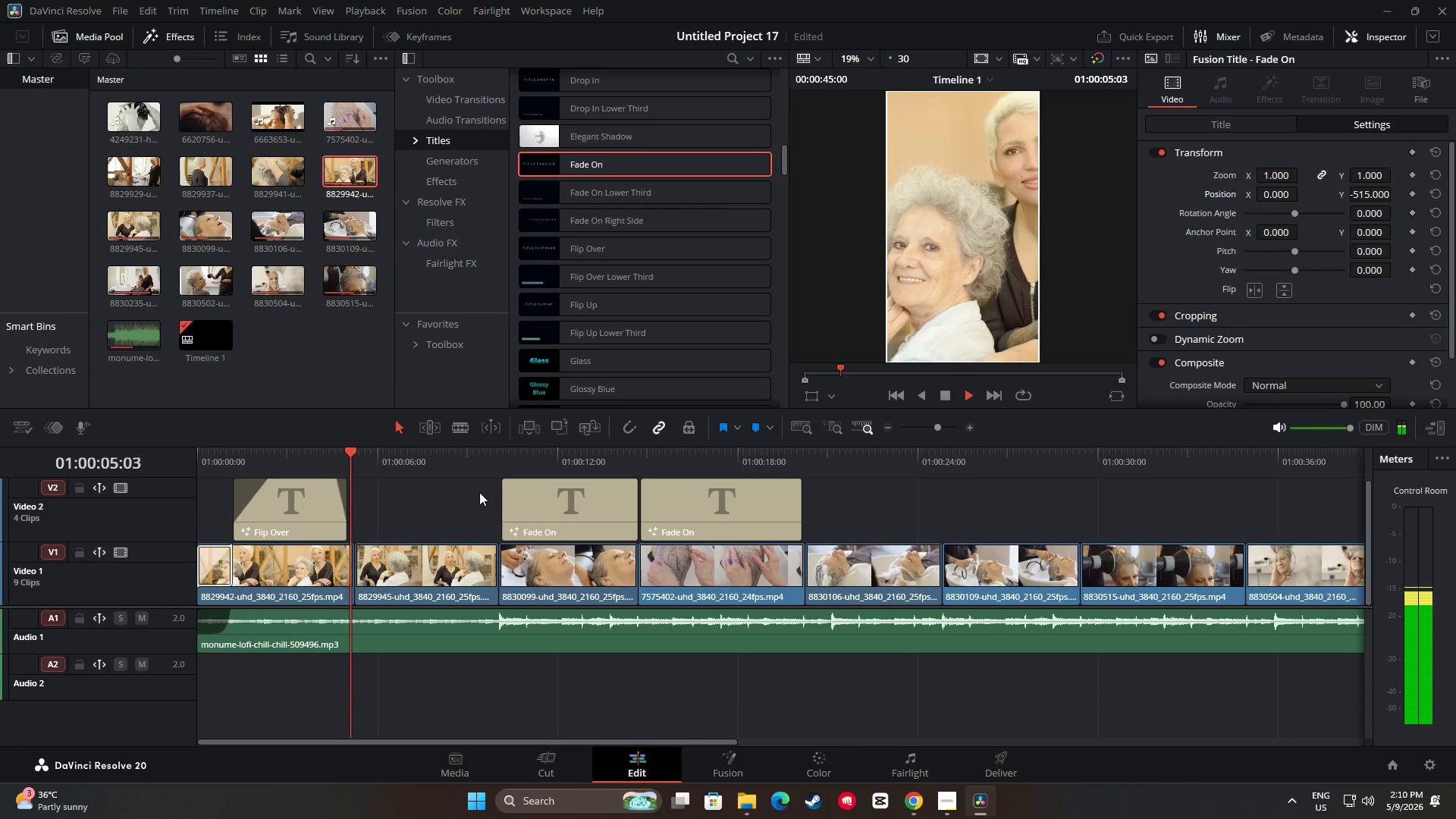 
key(Space)
 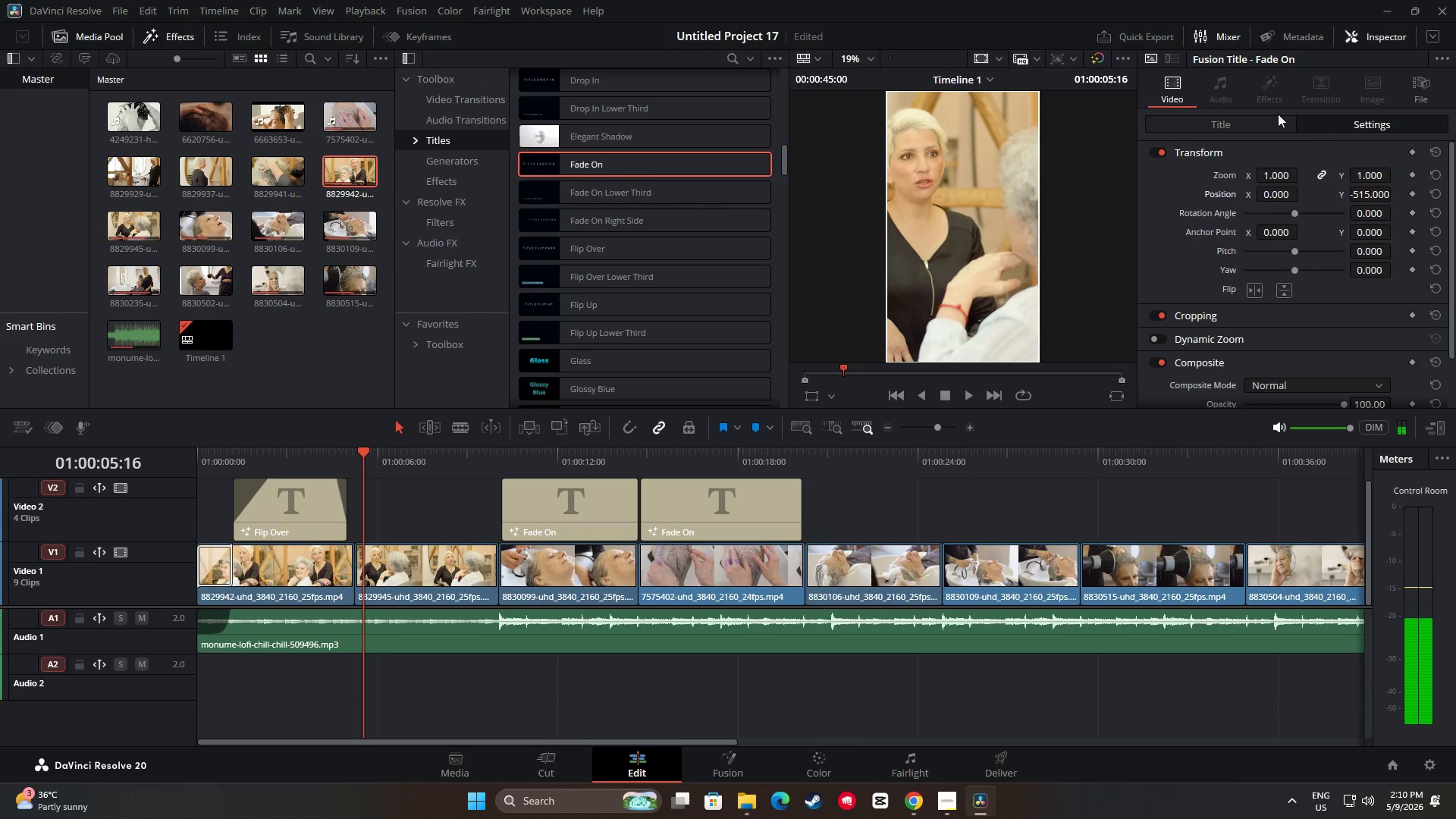 
left_click([1273, 117])
 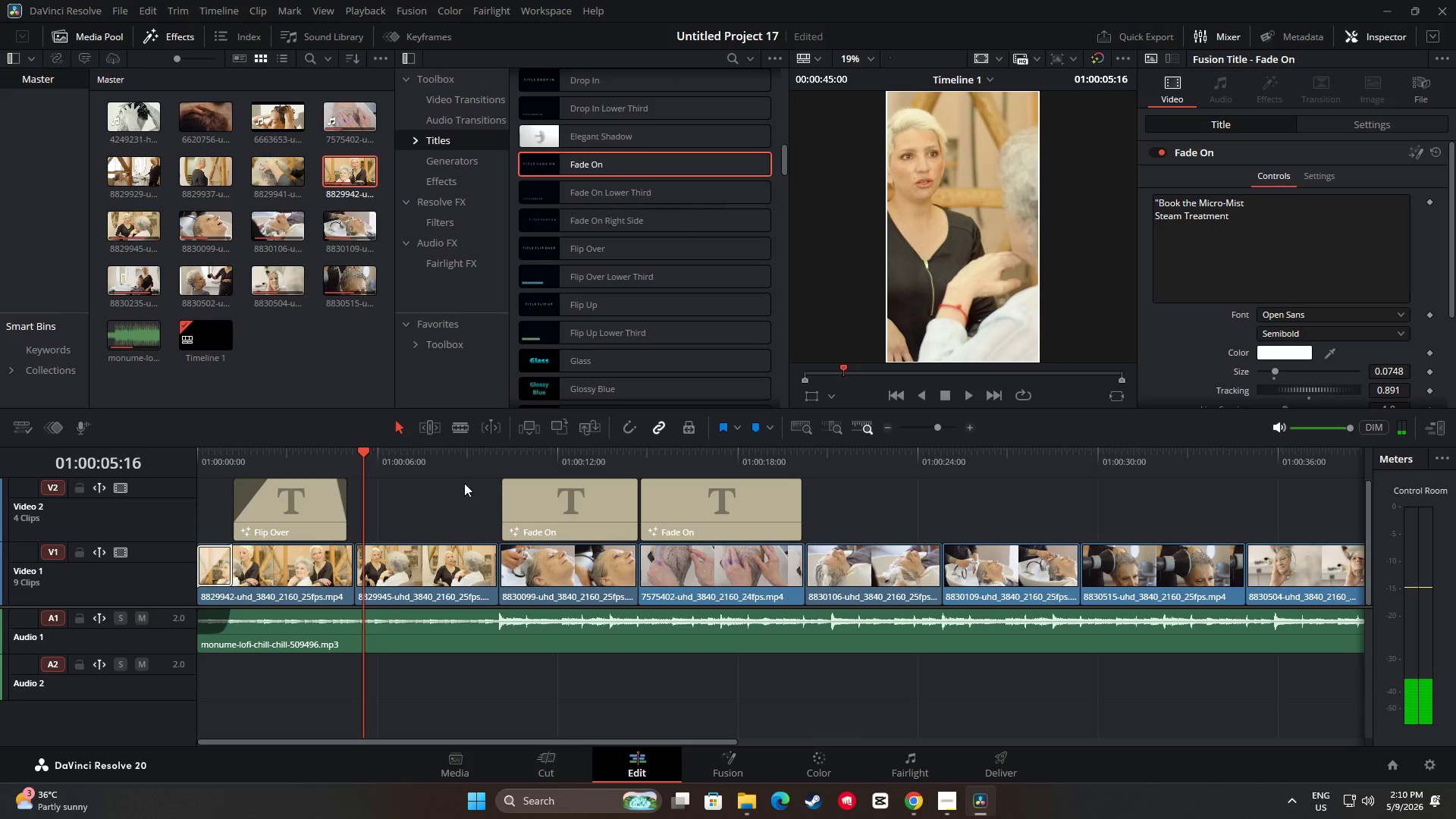 
left_click_drag(start_coordinate=[365, 453], to_coordinate=[309, 449])
 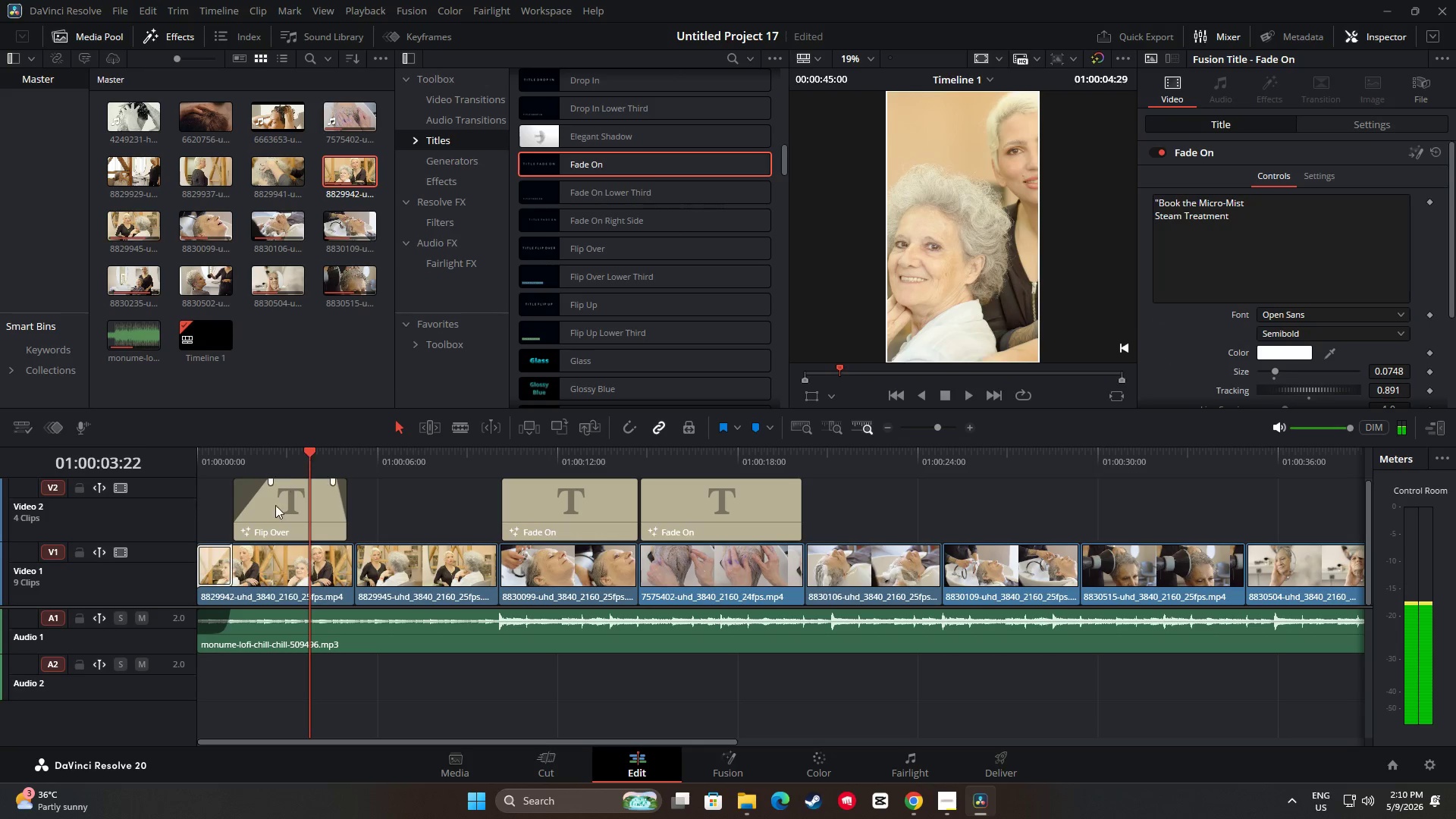 
left_click([275, 506])
 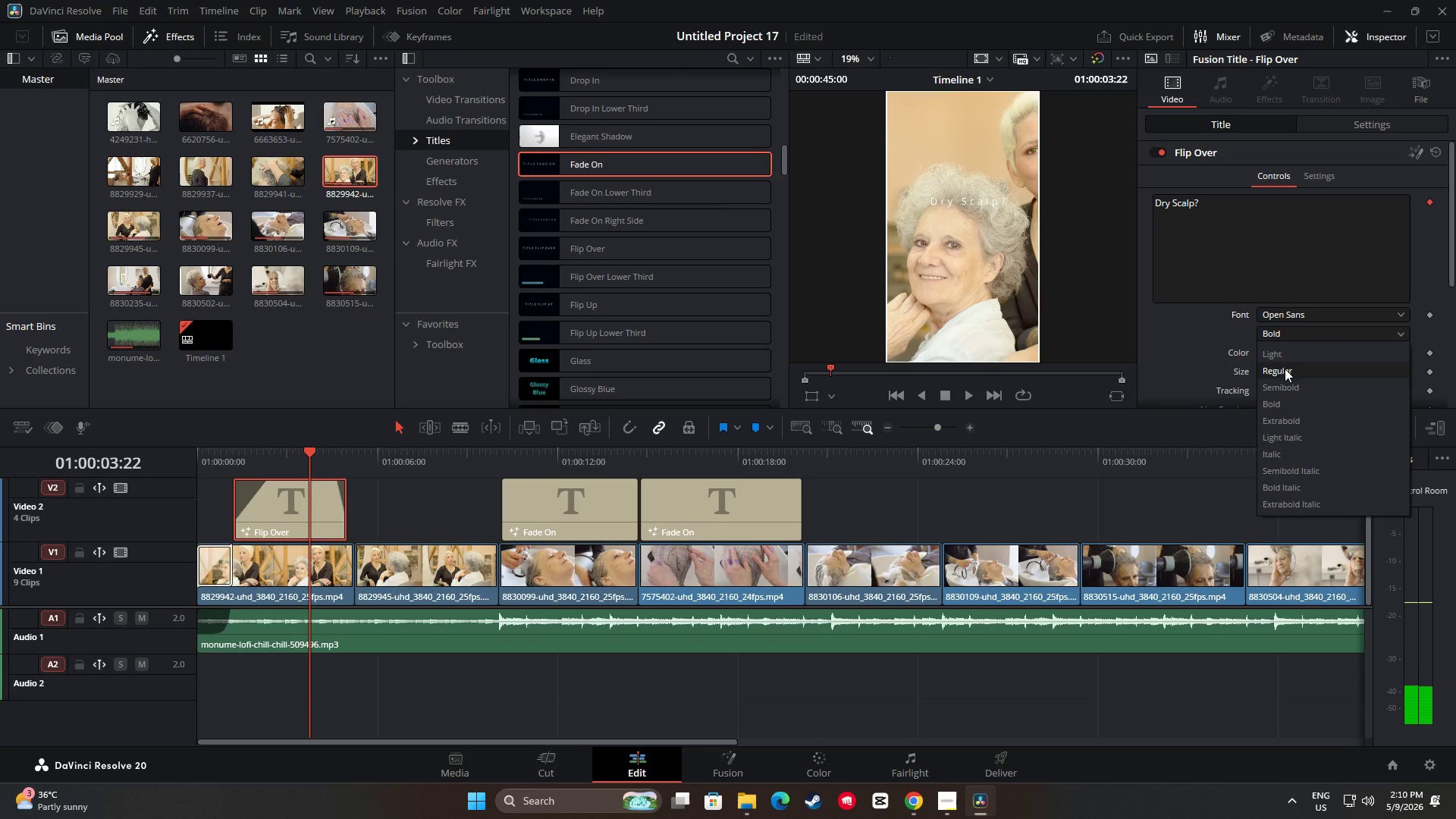 
left_click([1283, 386])
 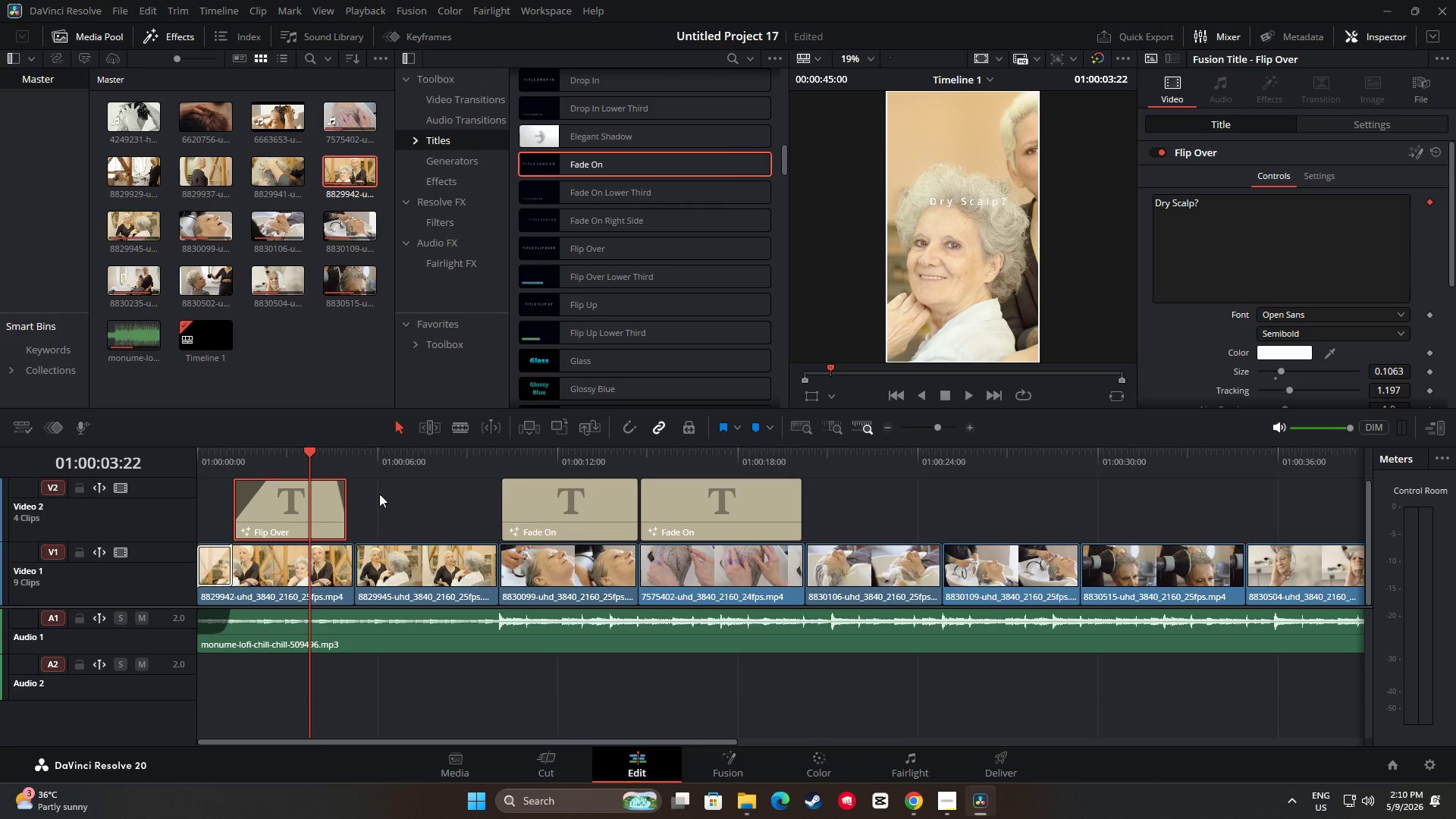 
left_click_drag(start_coordinate=[295, 457], to_coordinate=[211, 459])
 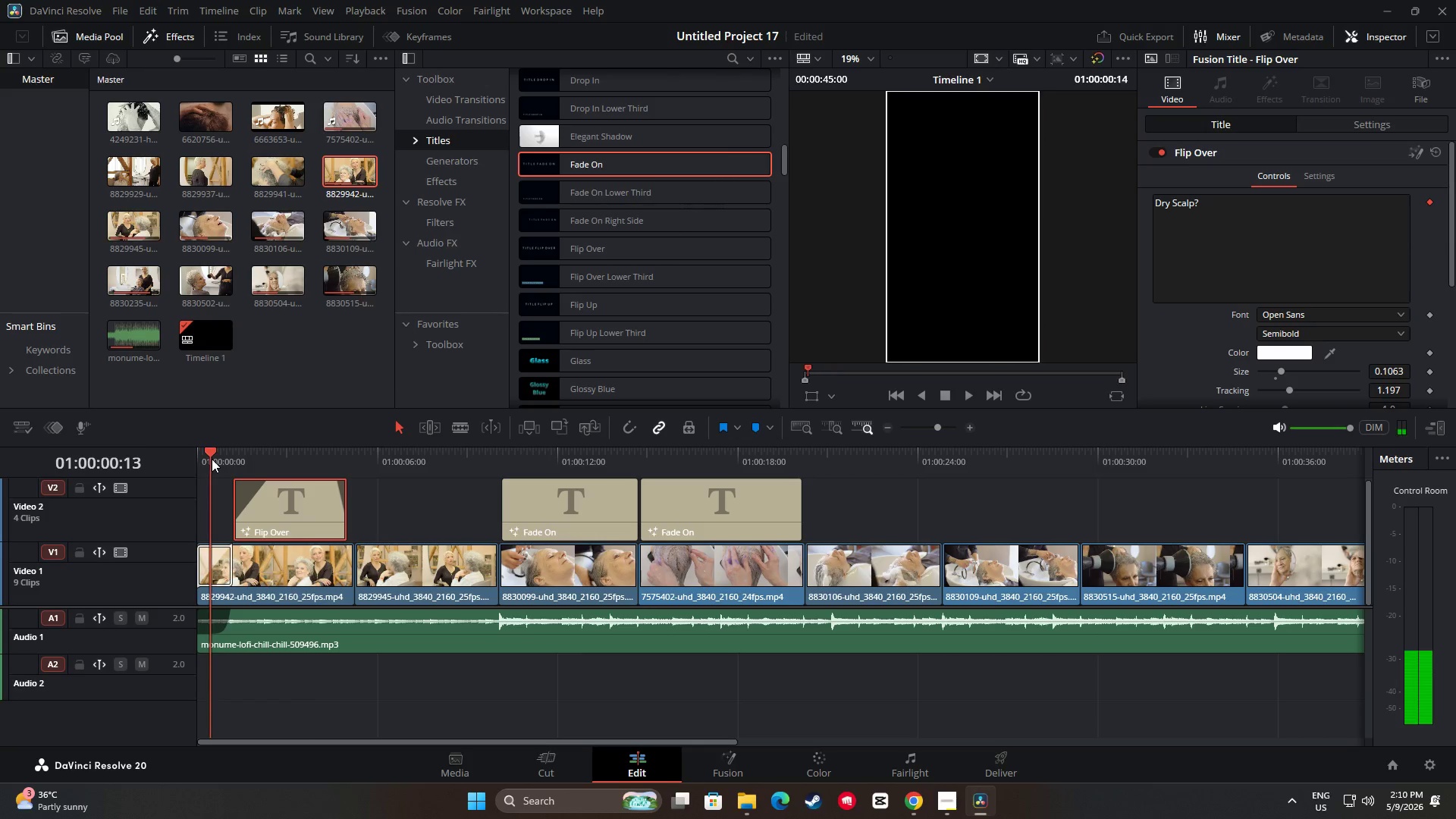 
key(Space)
 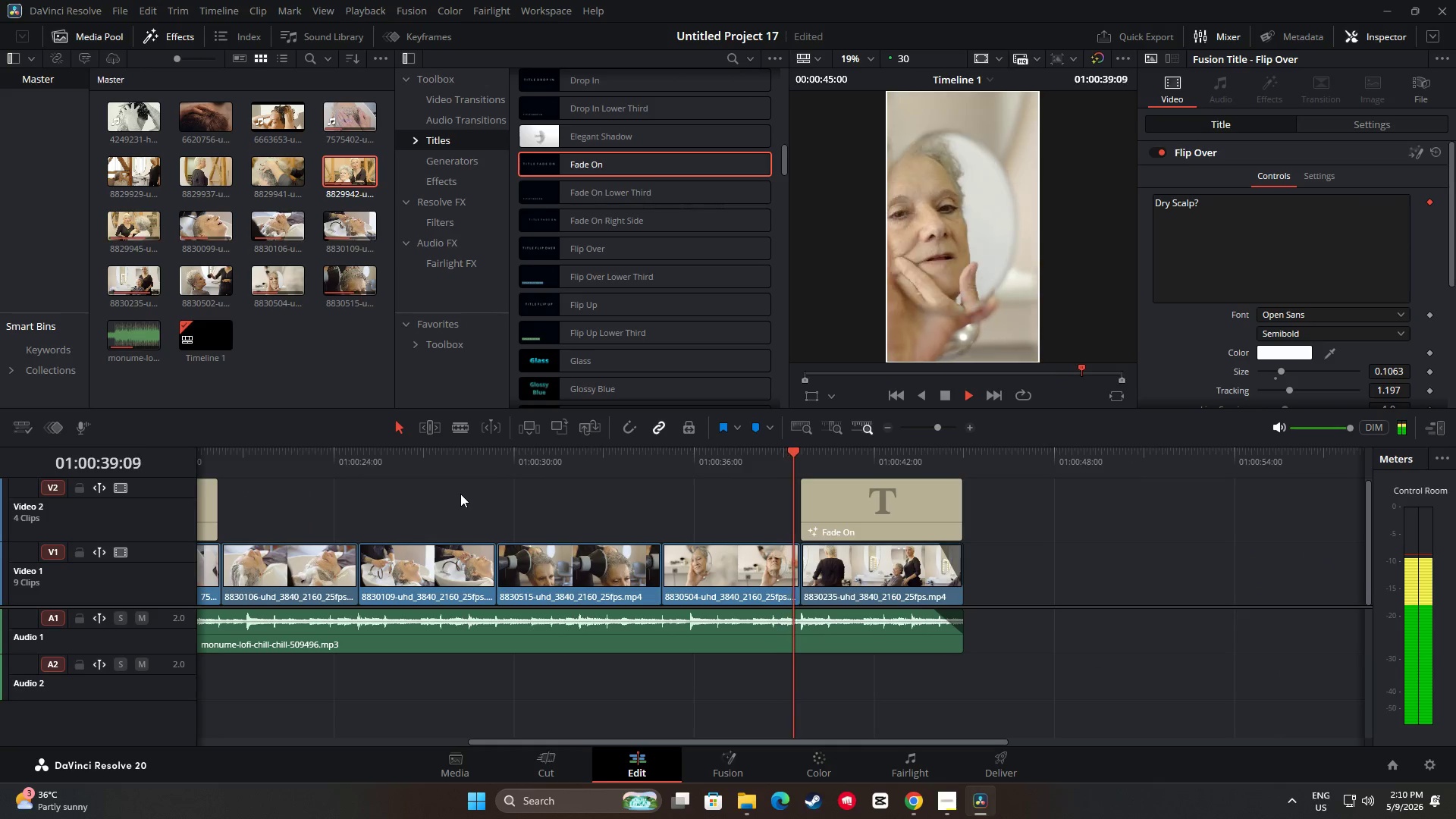 
wait(43.94)
 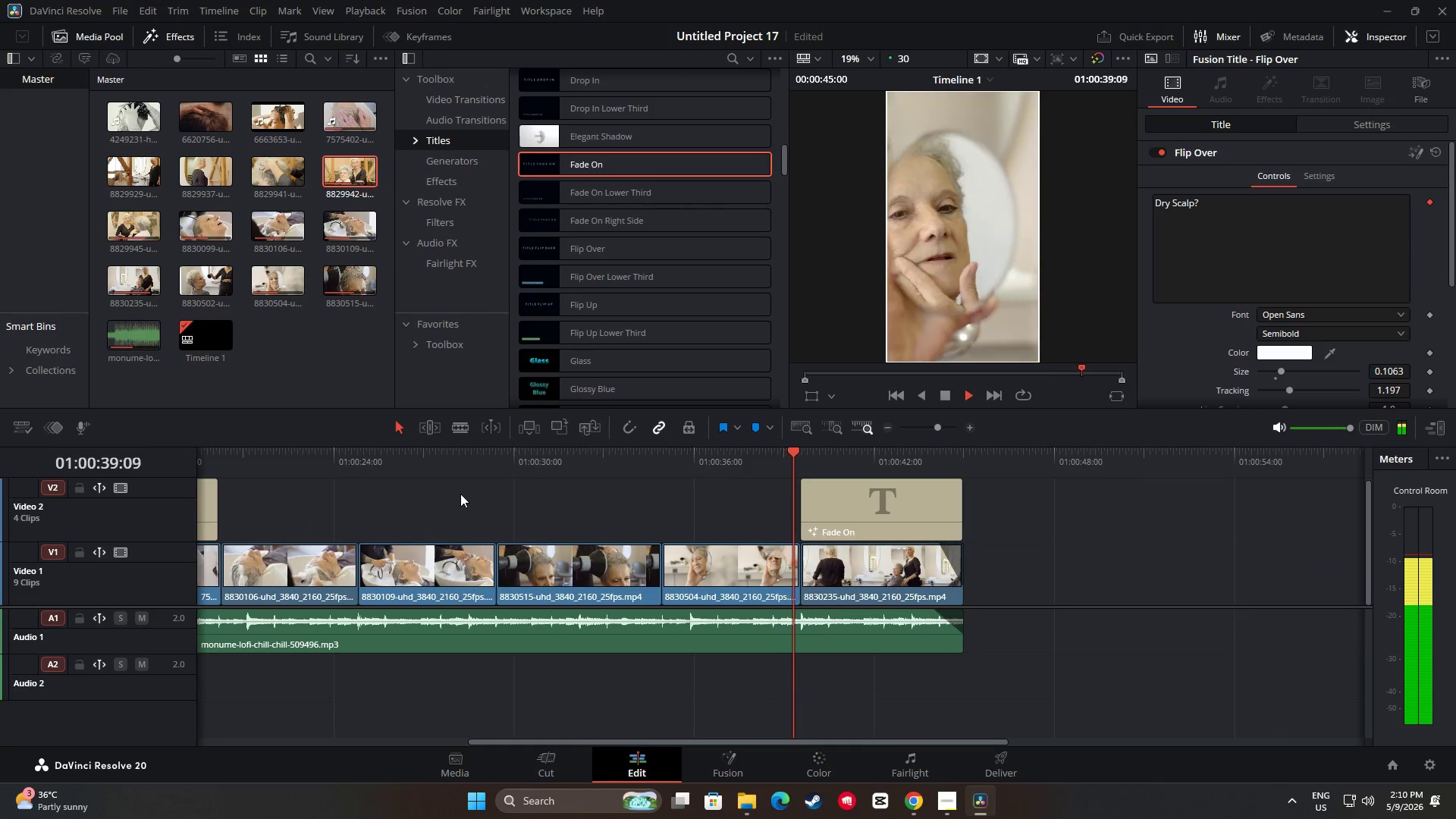 
key(Space)
 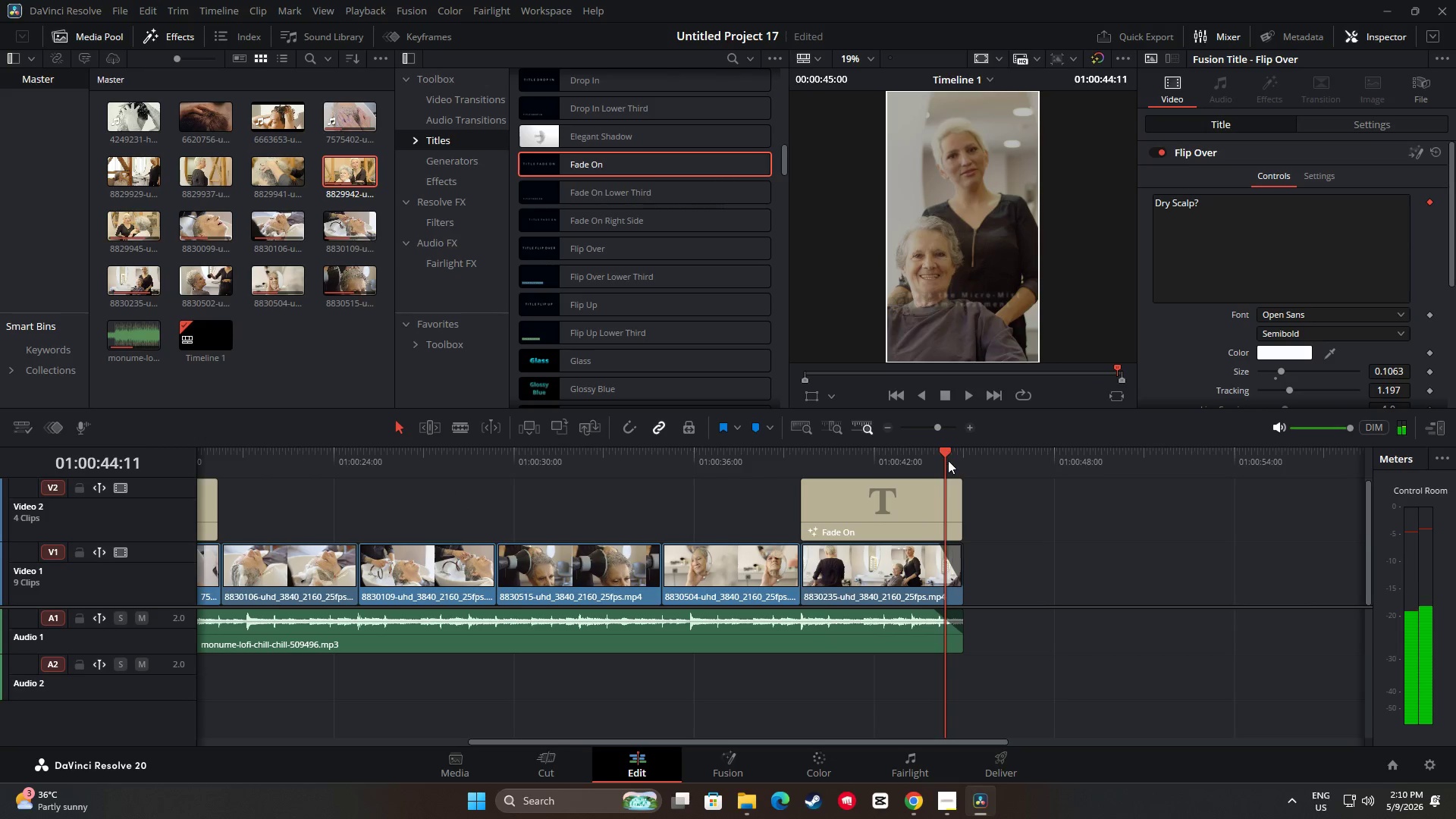 
key(Space)
 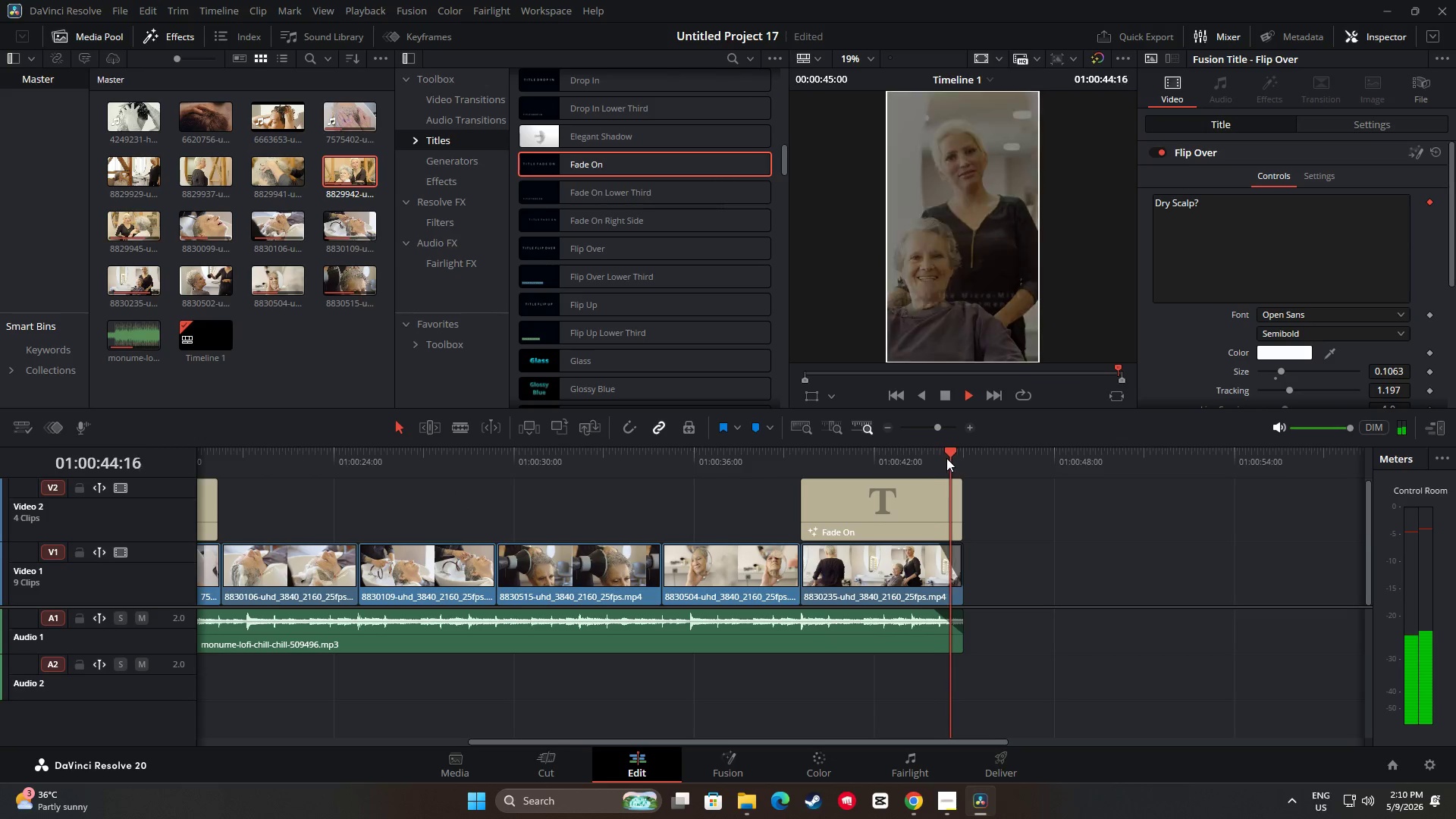 
key(Space)
 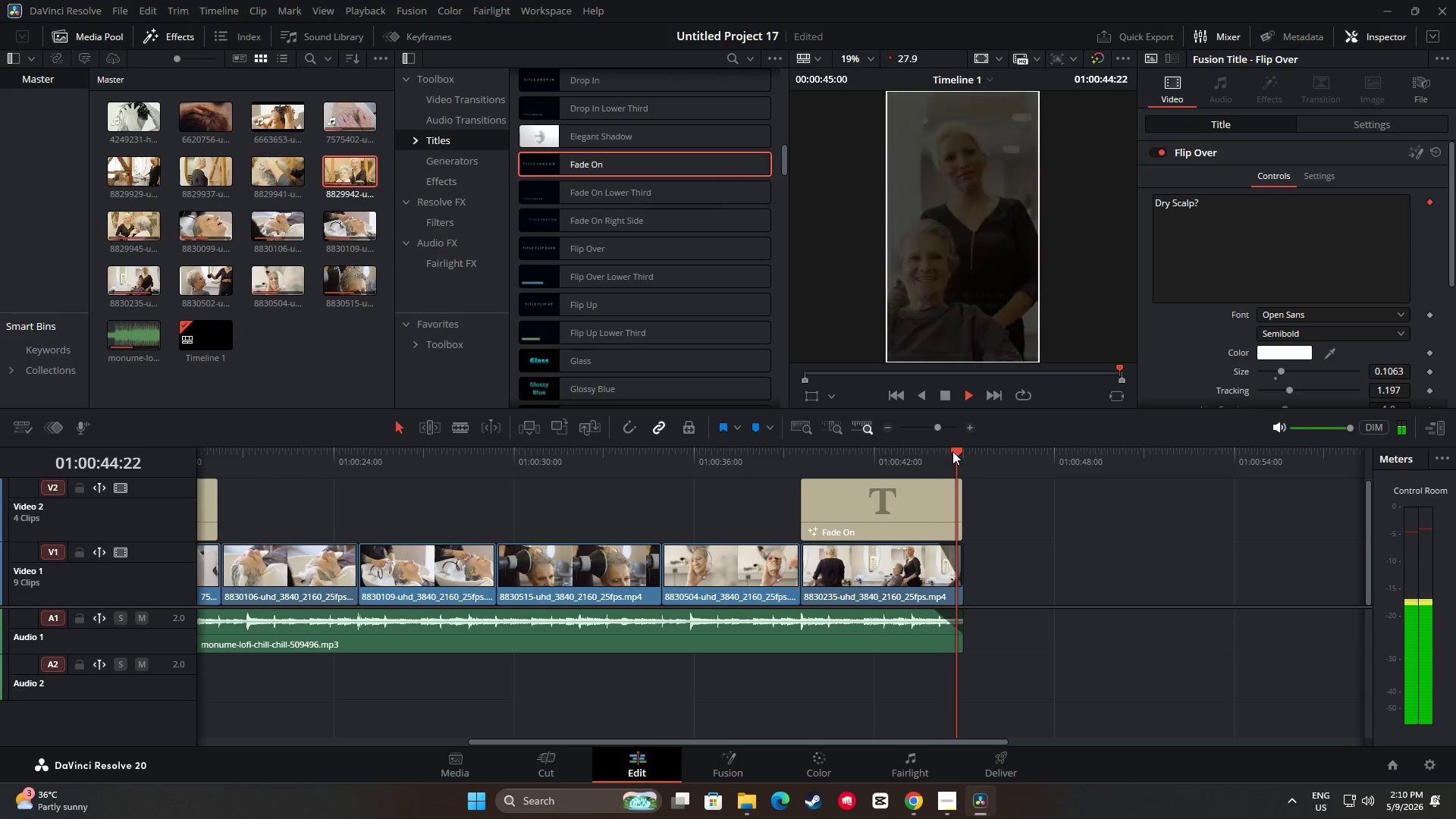 
left_click_drag(start_coordinate=[952, 451], to_coordinate=[257, 494])
 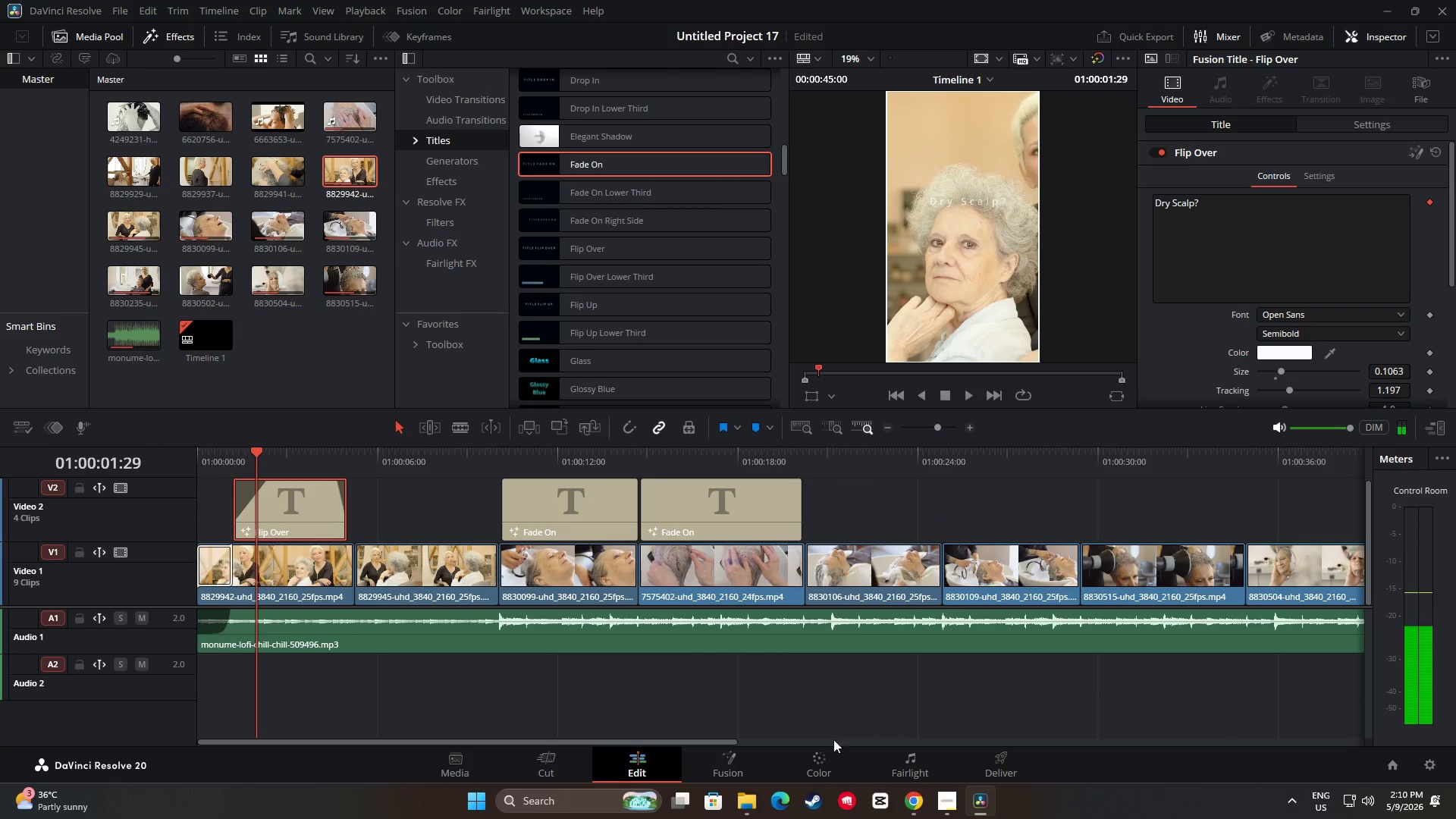 
left_click([907, 763])
 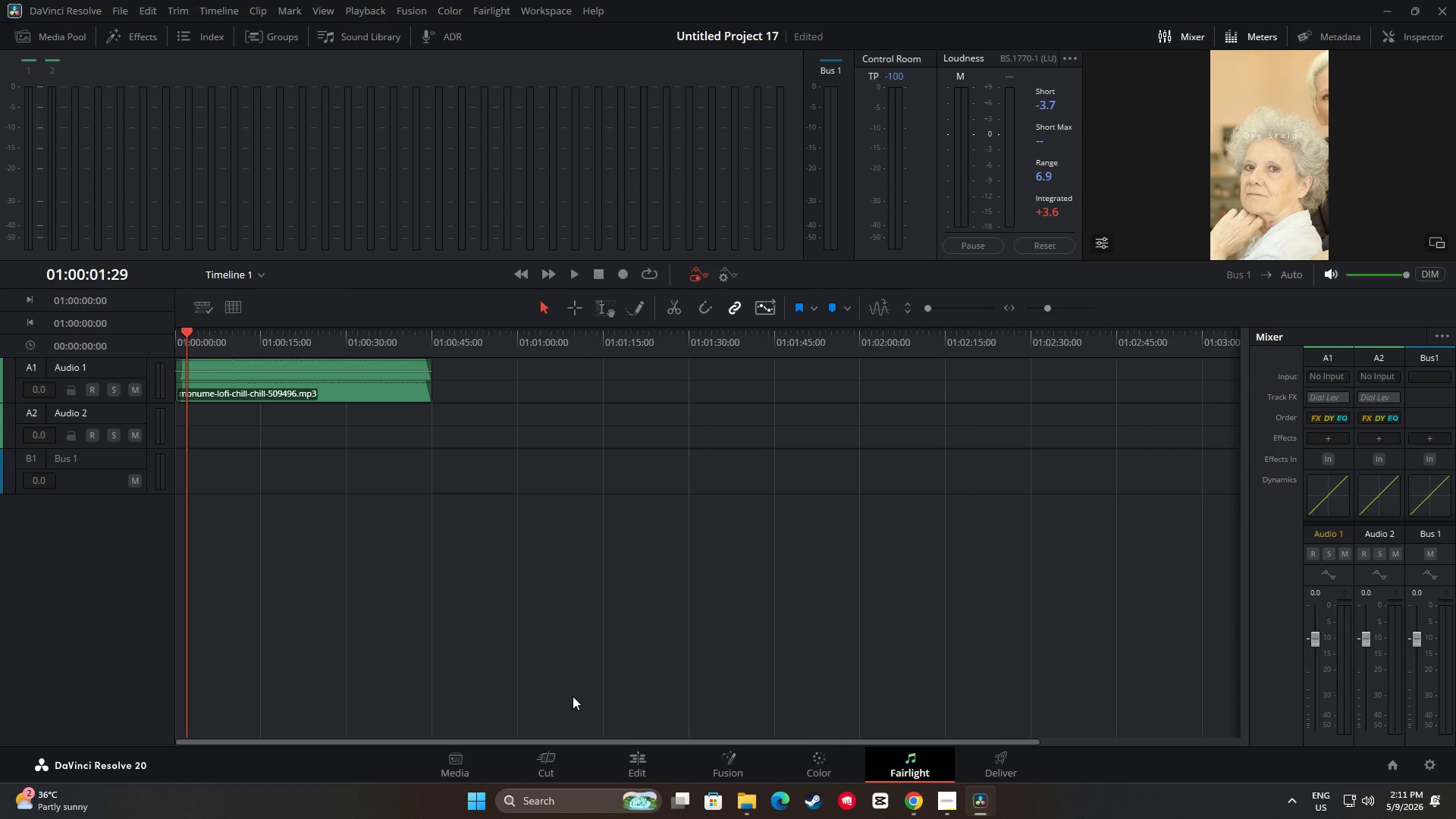 
wait(7.44)
 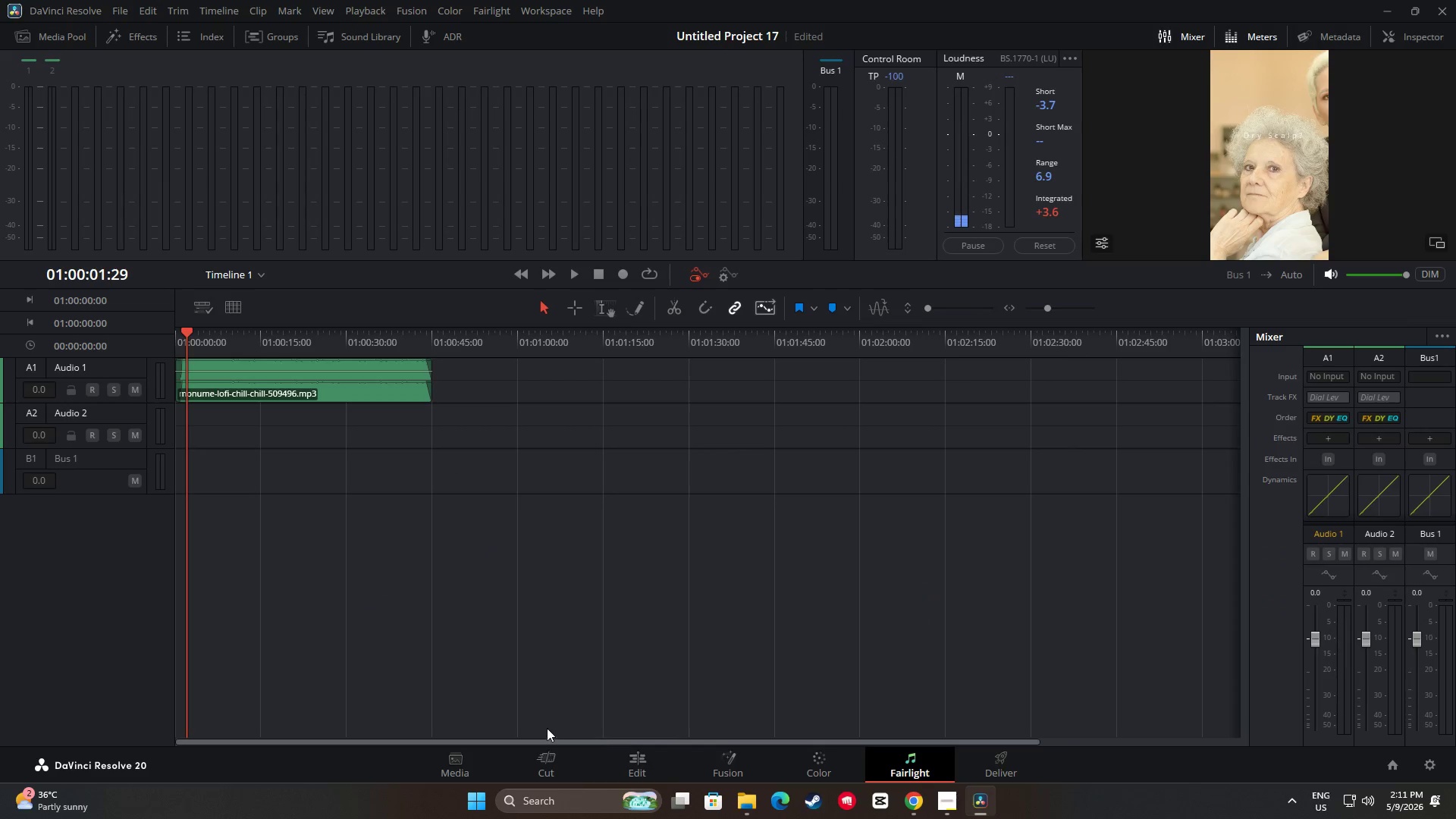 
left_click([724, 758])
 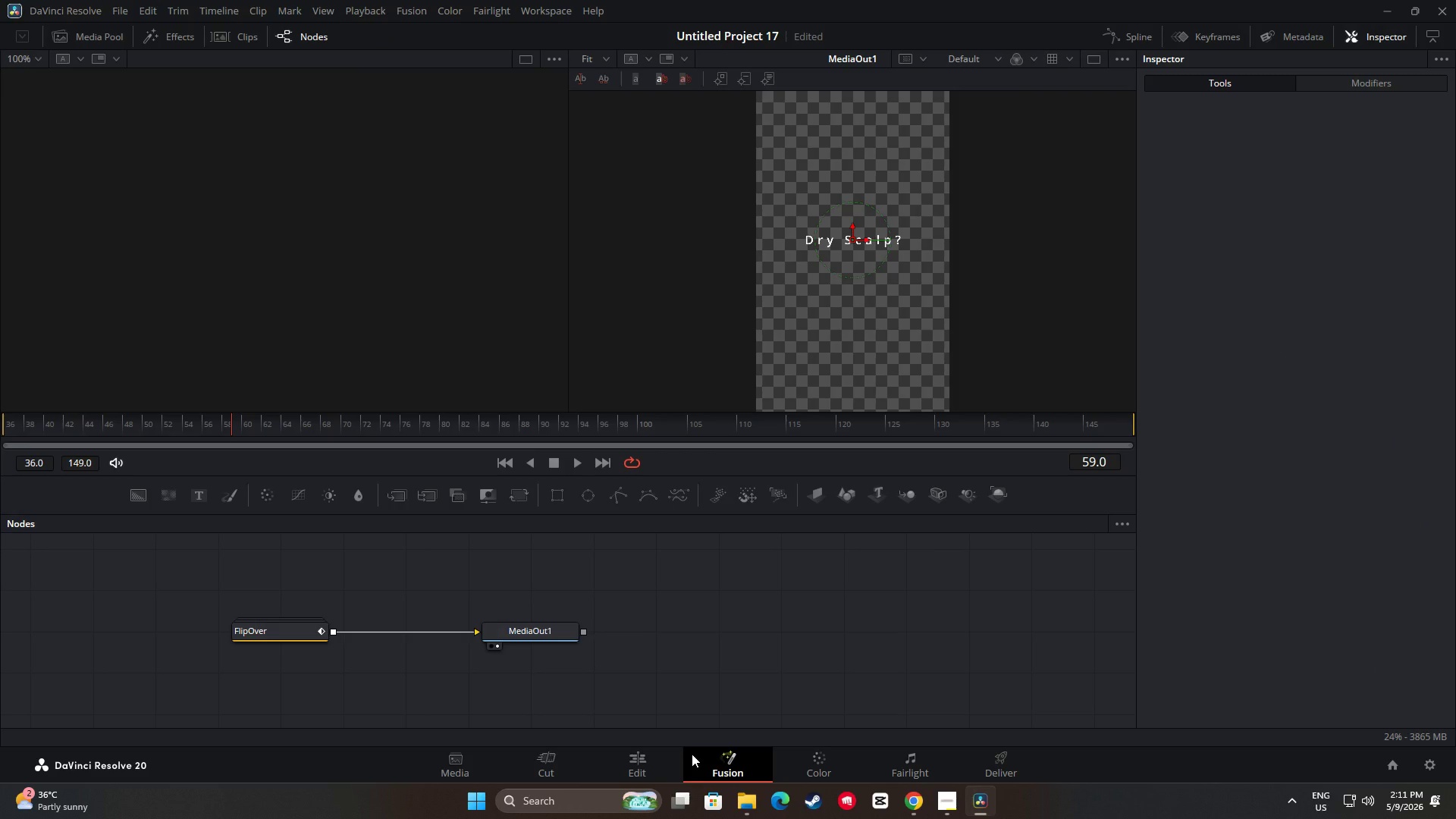 
left_click([633, 767])
 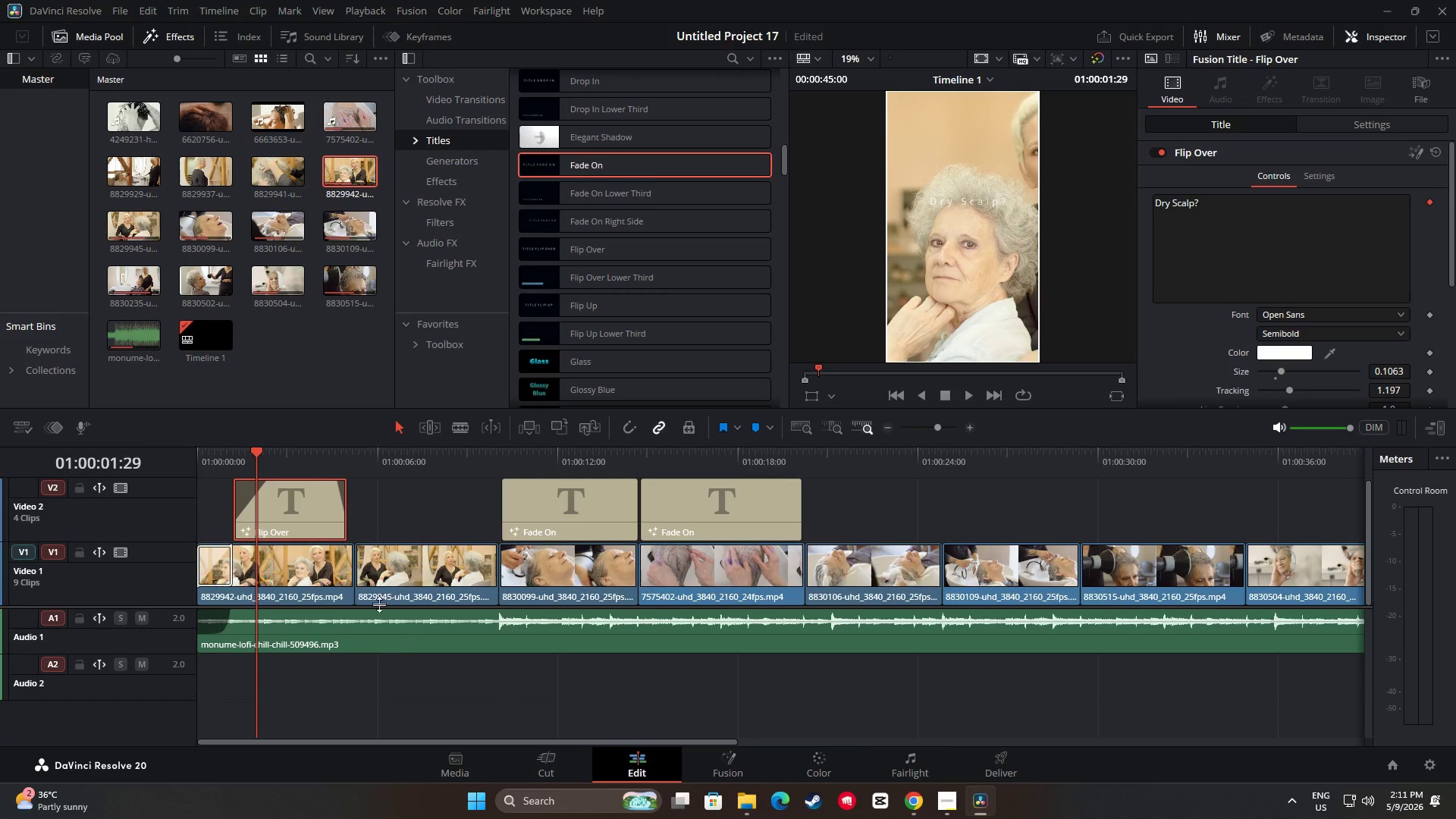 
right_click([300, 513])
 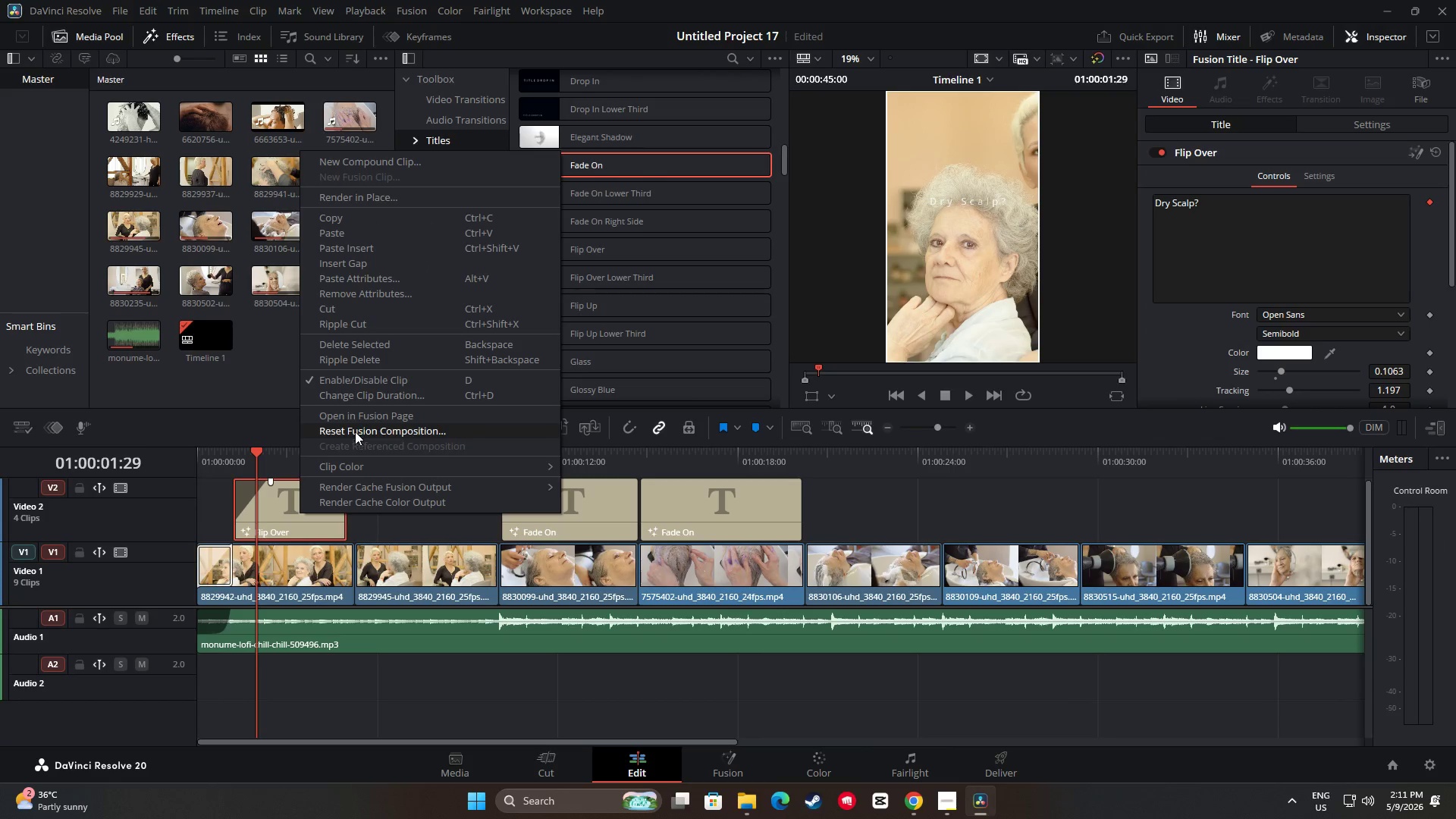 
left_click([364, 418])
 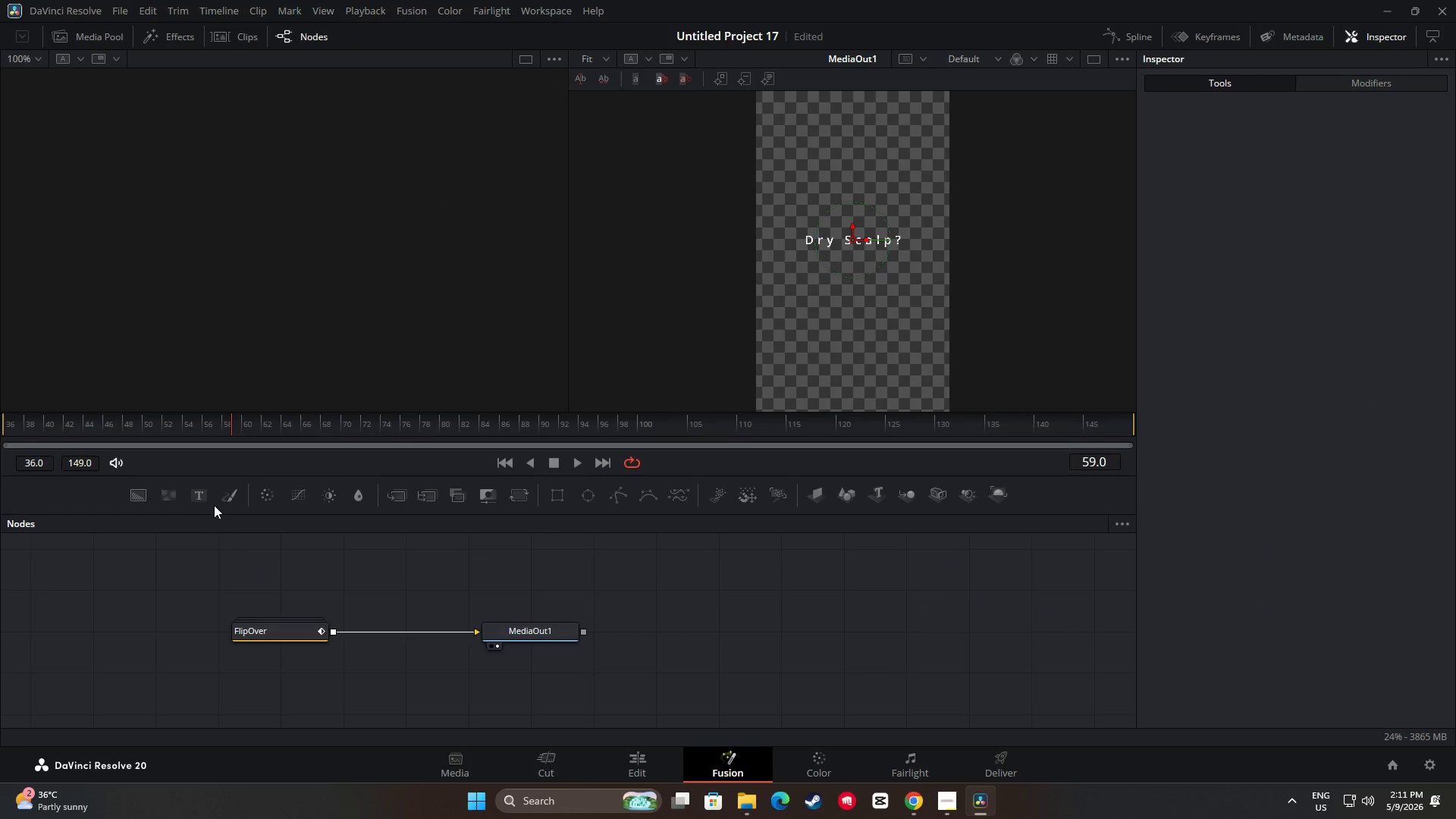 
wait(9.36)
 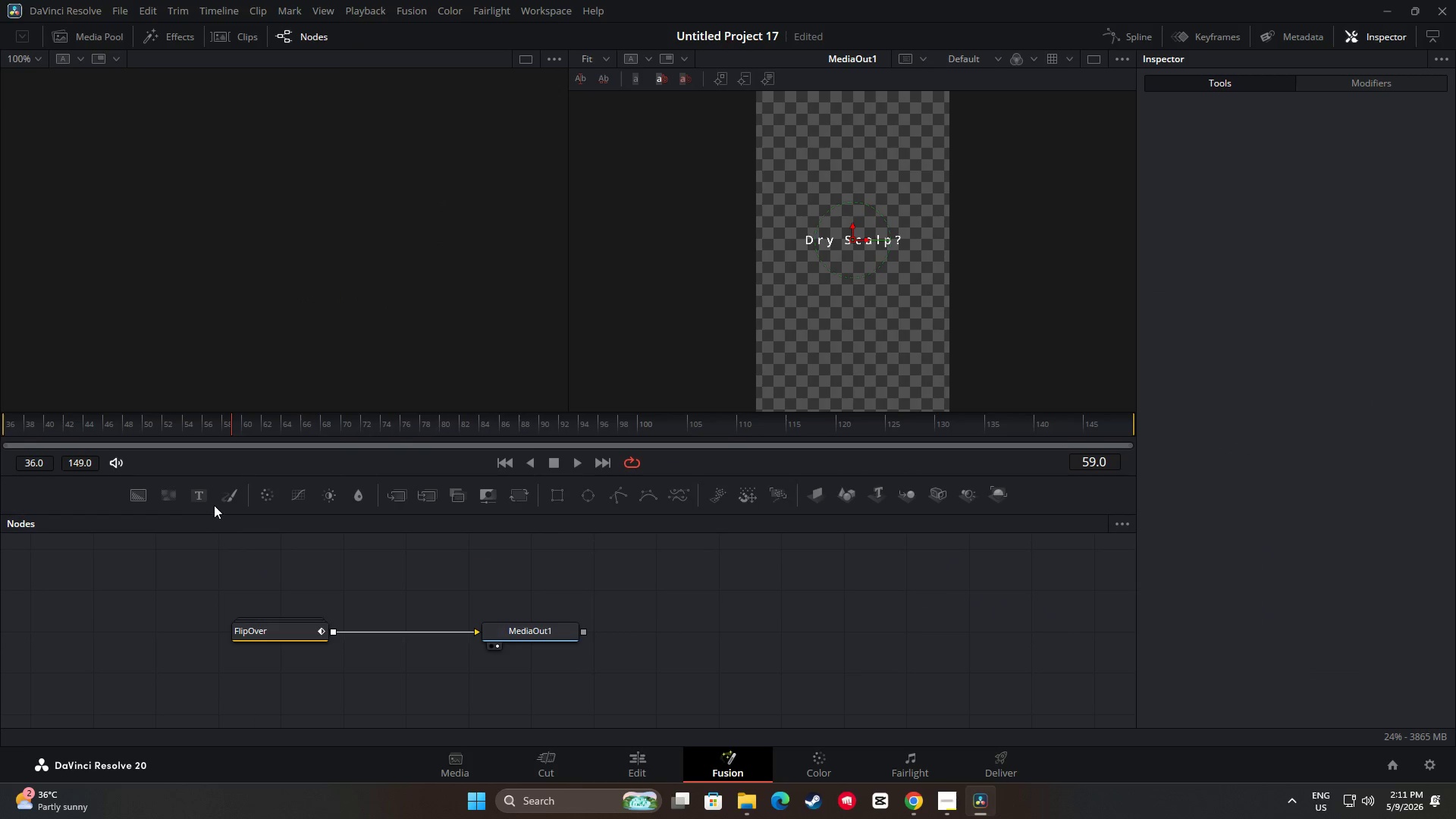 
scroll: coordinate [1338, 377], scroll_direction: down, amount: 3.0
 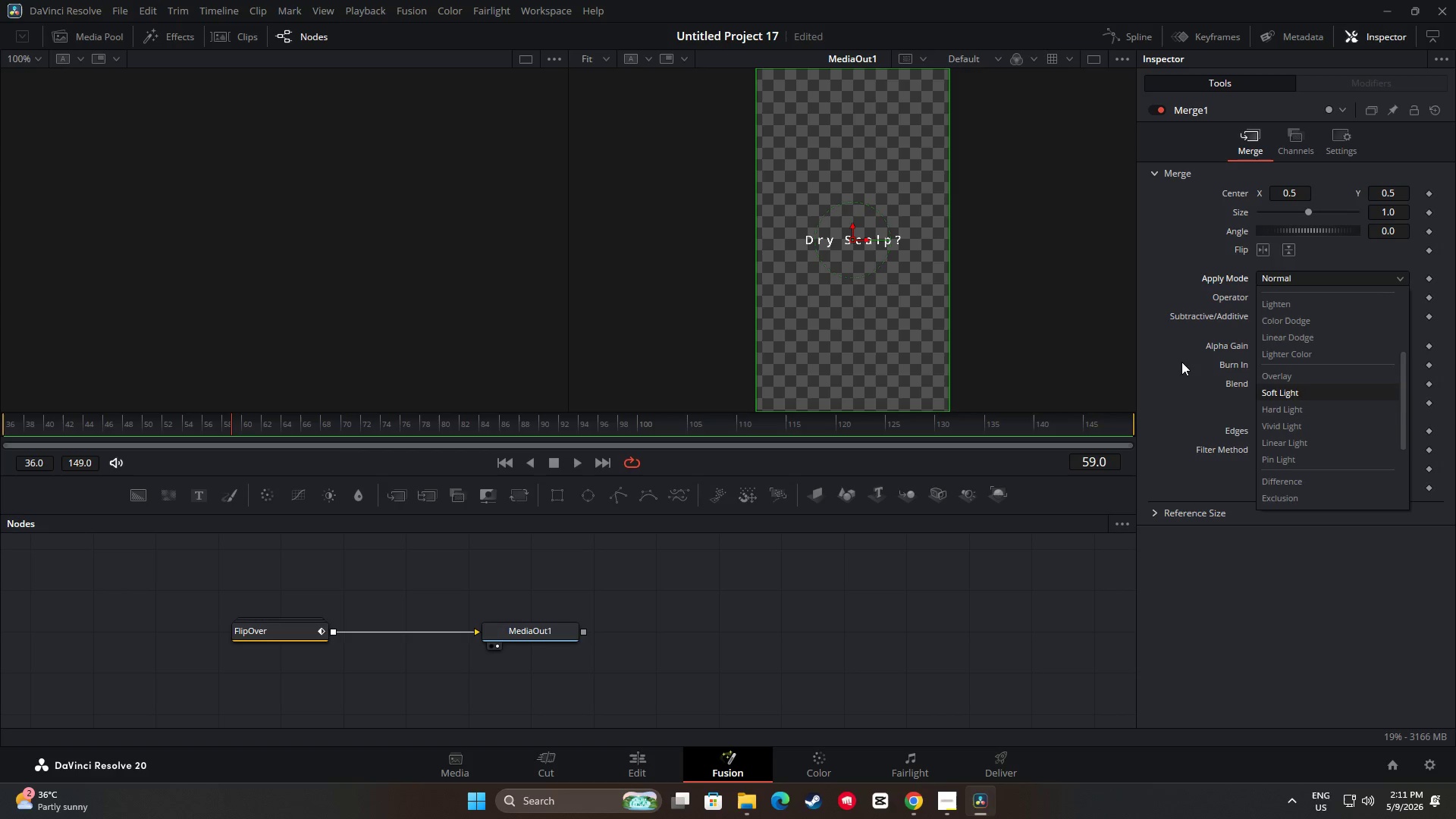 
left_click([1181, 361])
 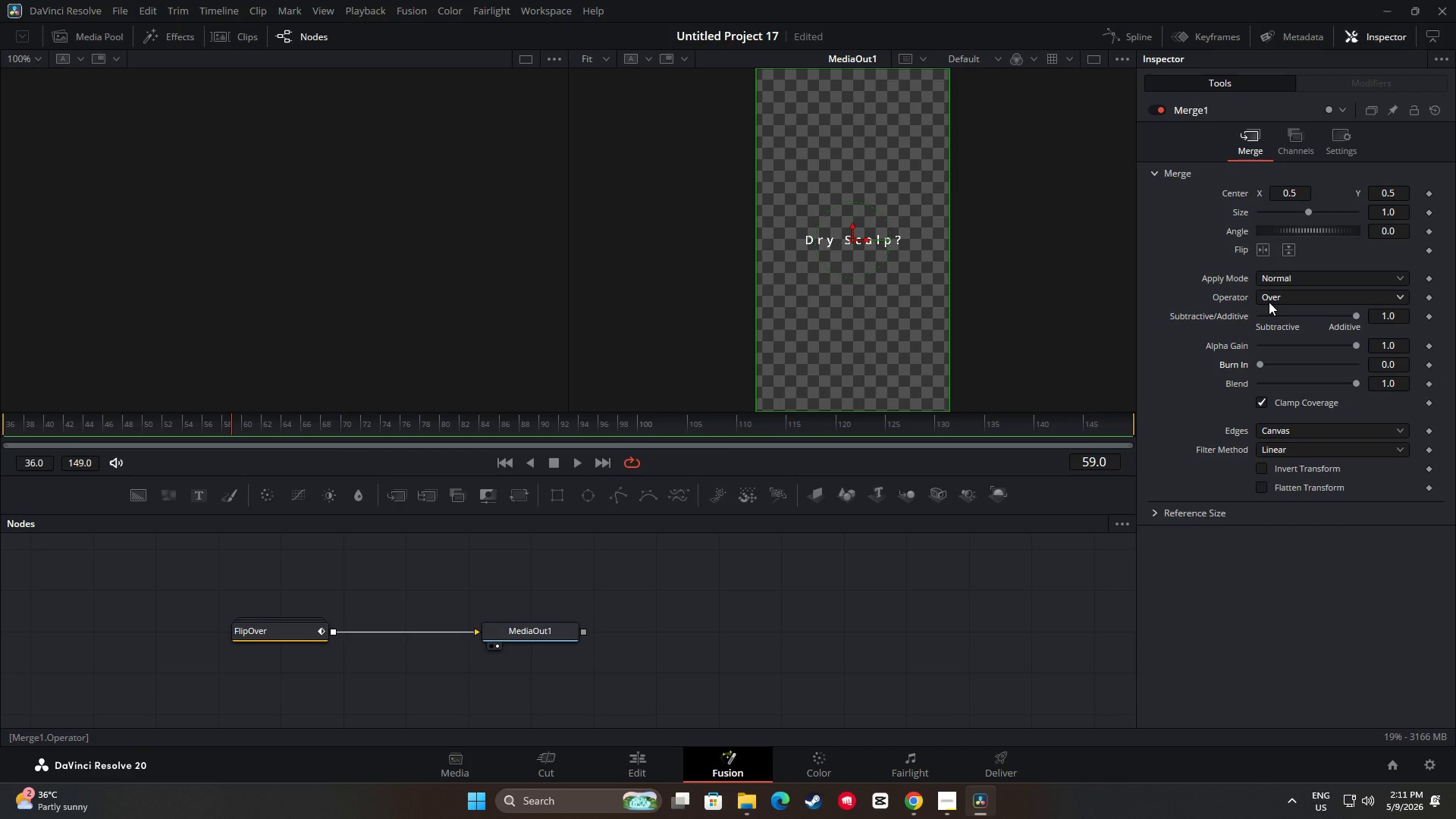 
left_click([1269, 301])
 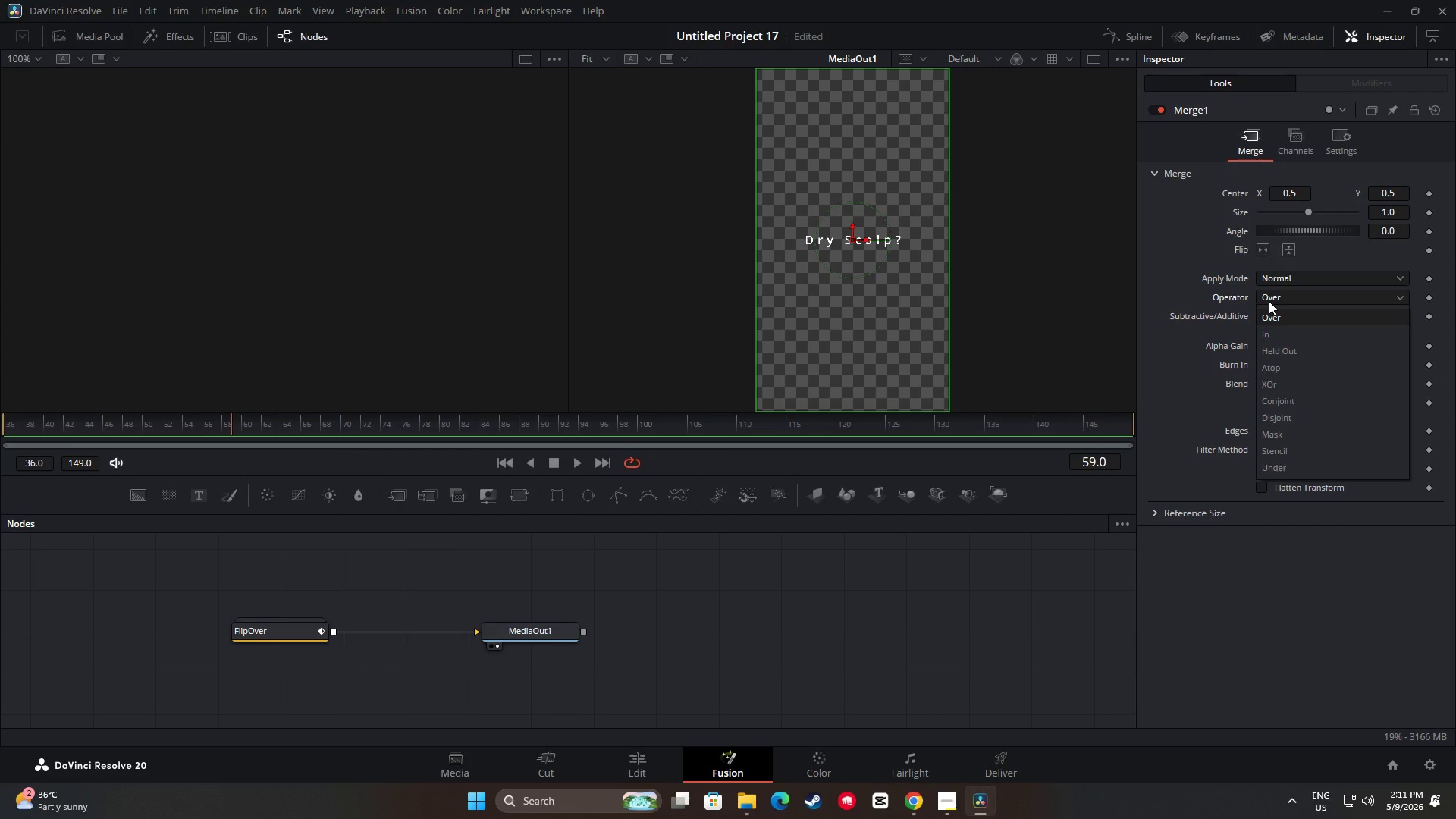 
left_click([1269, 301])
 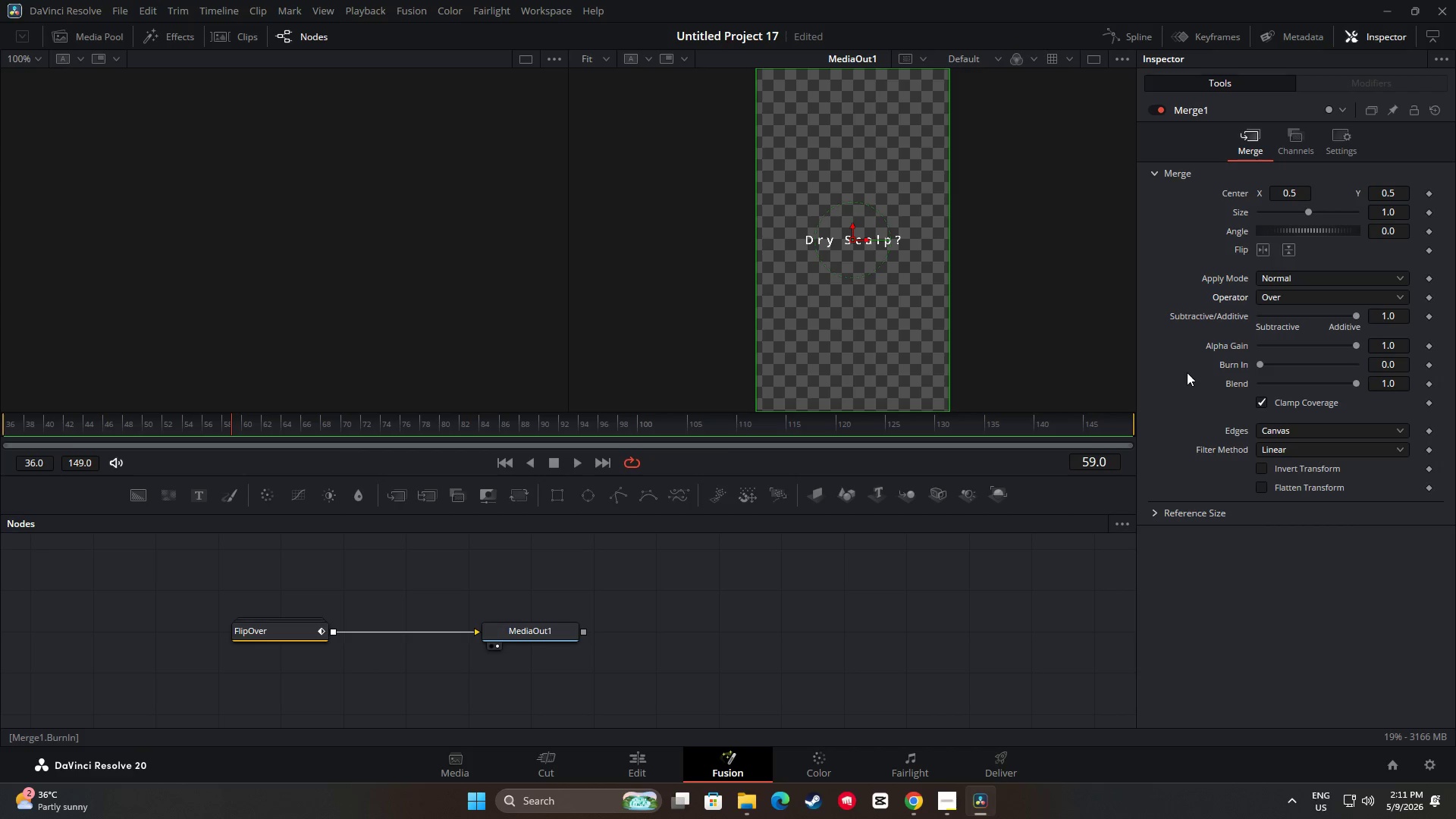 
scroll: coordinate [1191, 366], scroll_direction: up, amount: 2.0
 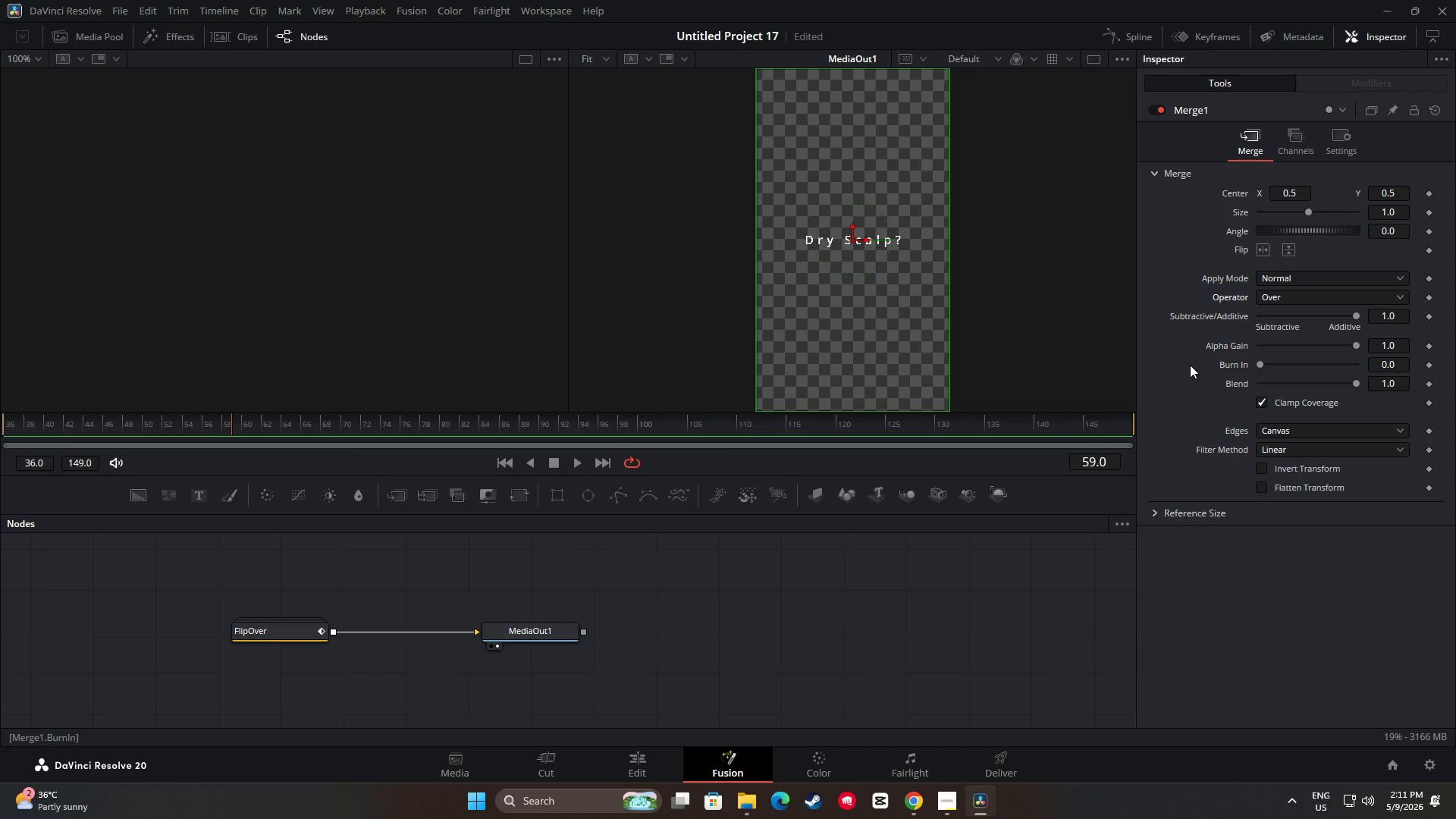 
scroll: coordinate [1187, 363], scroll_direction: down, amount: 4.0
 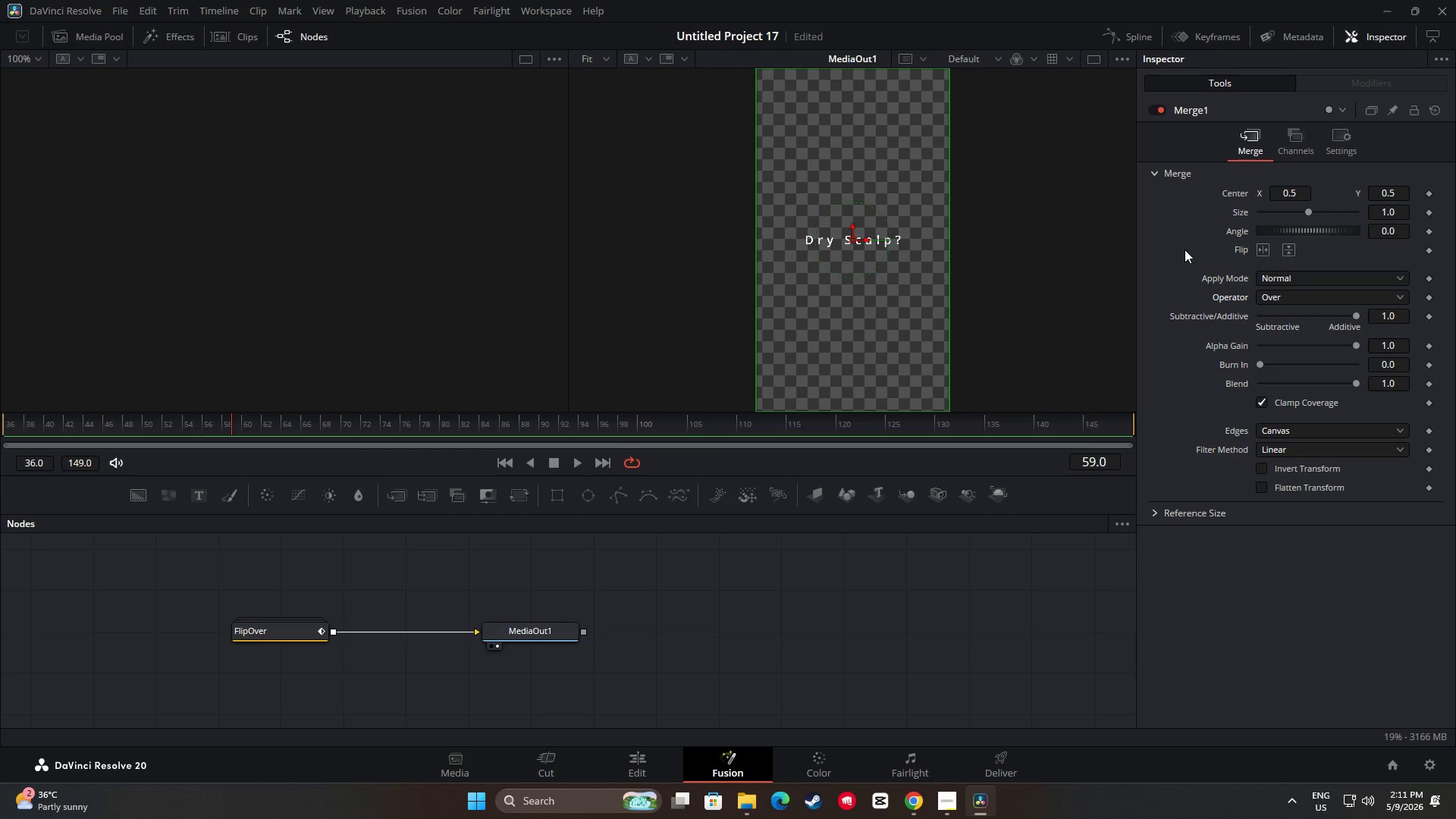 
mouse_move([169, 63])
 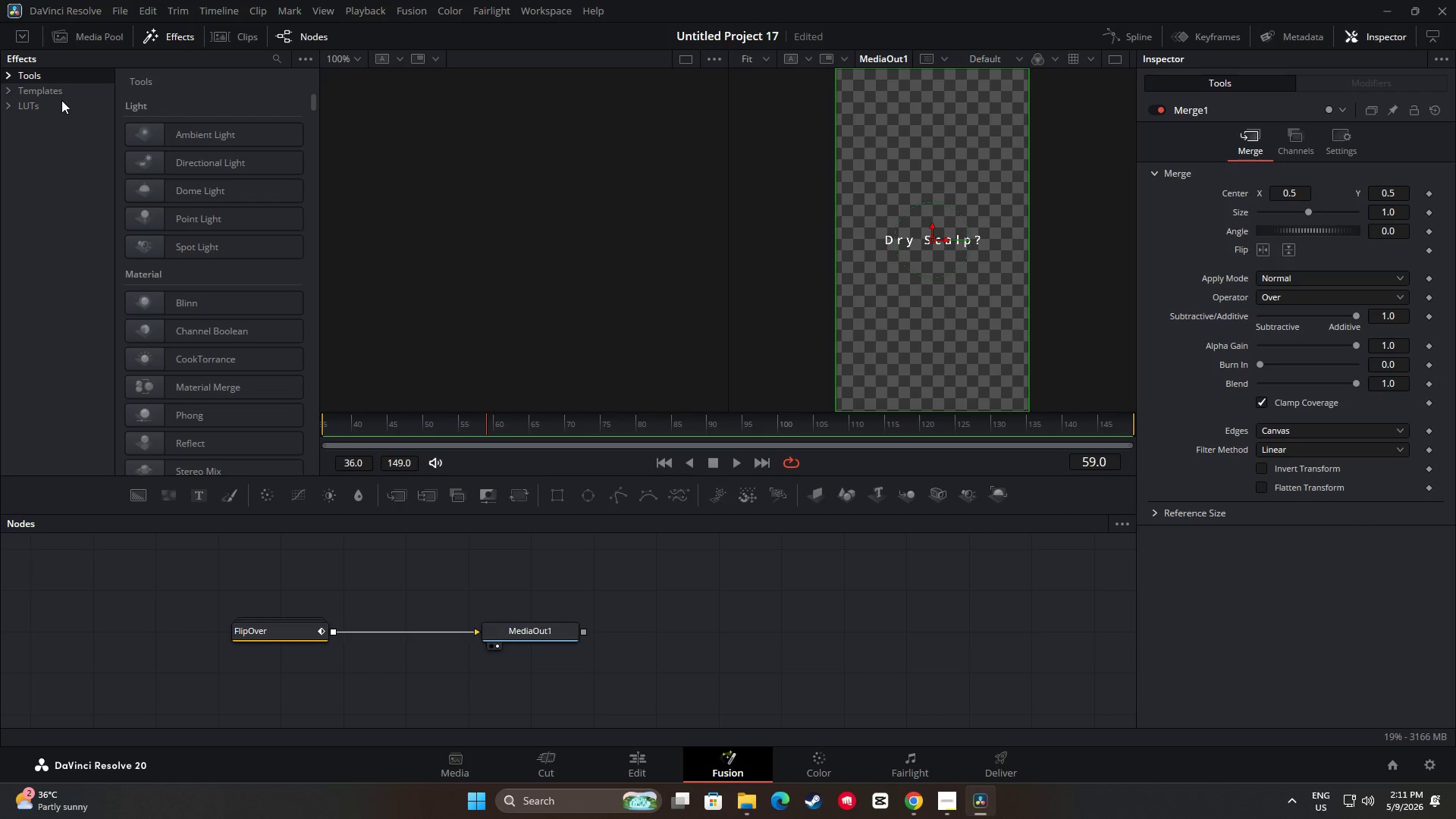 
scroll: coordinate [259, 192], scroll_direction: down, amount: 18.0
 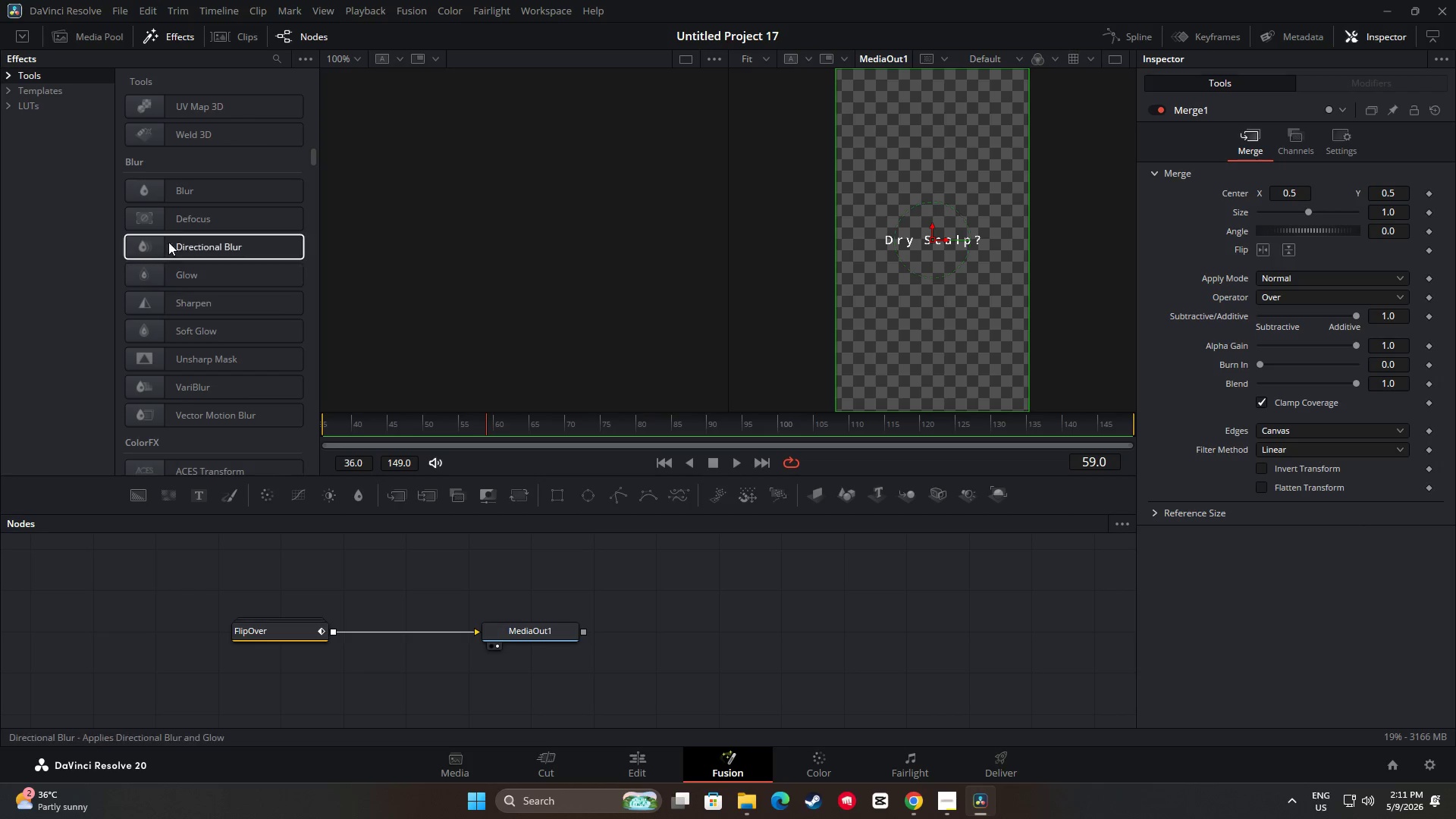 
scroll: coordinate [244, 284], scroll_direction: down, amount: 11.0
 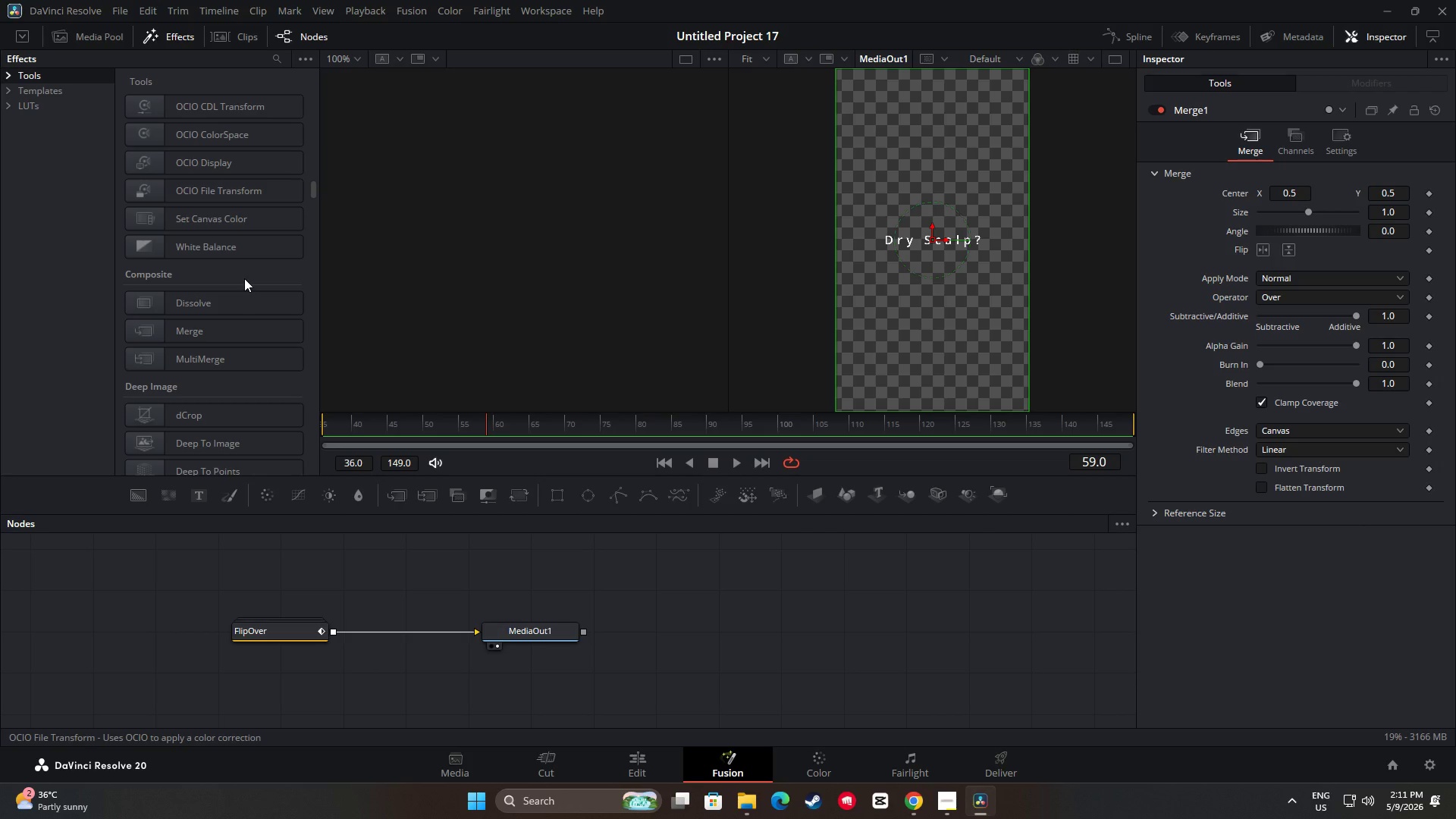 
scroll: coordinate [244, 278], scroll_direction: none, amount: 0.0
 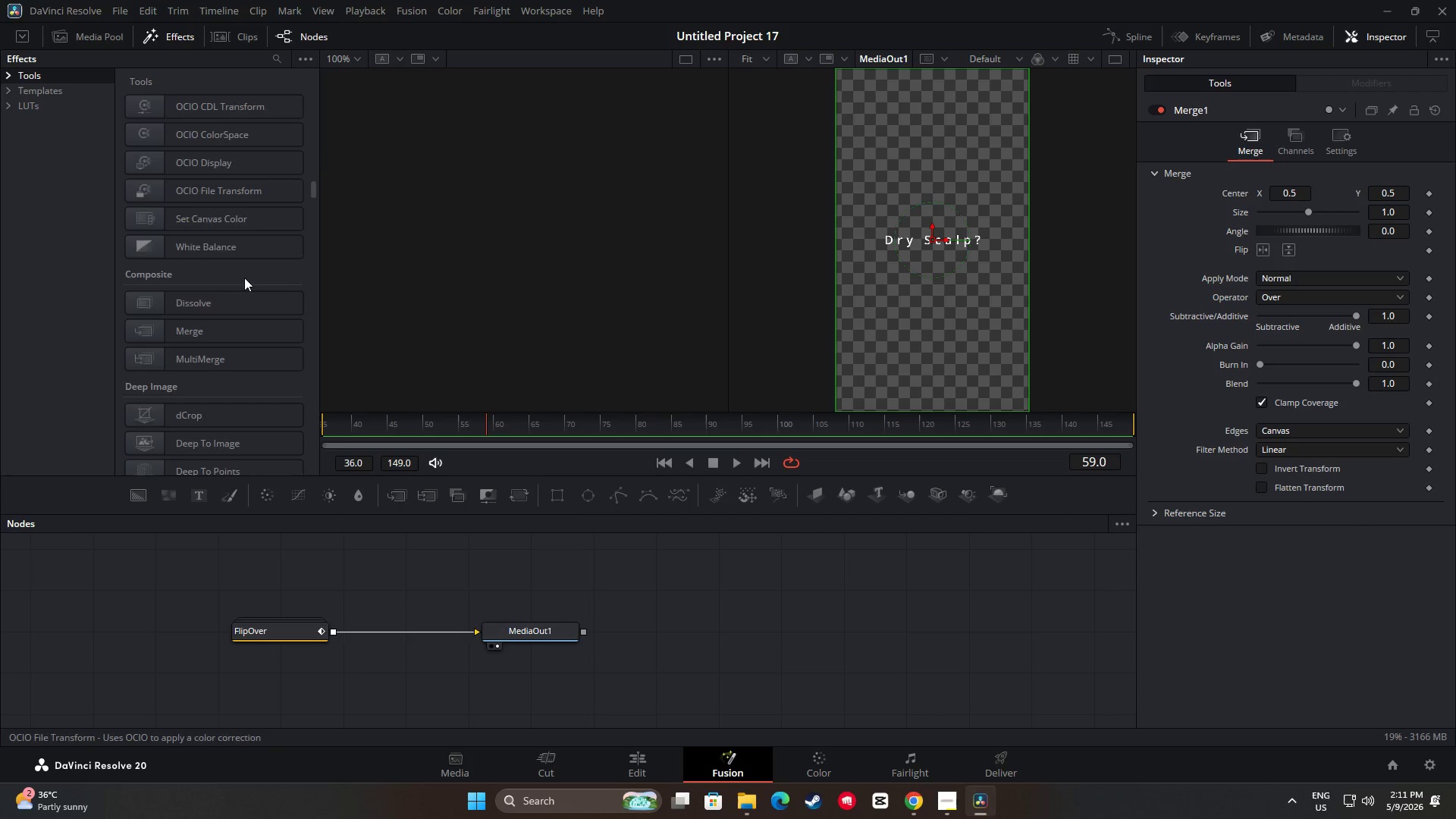 
scroll: coordinate [228, 237], scroll_direction: down, amount: 10.0
 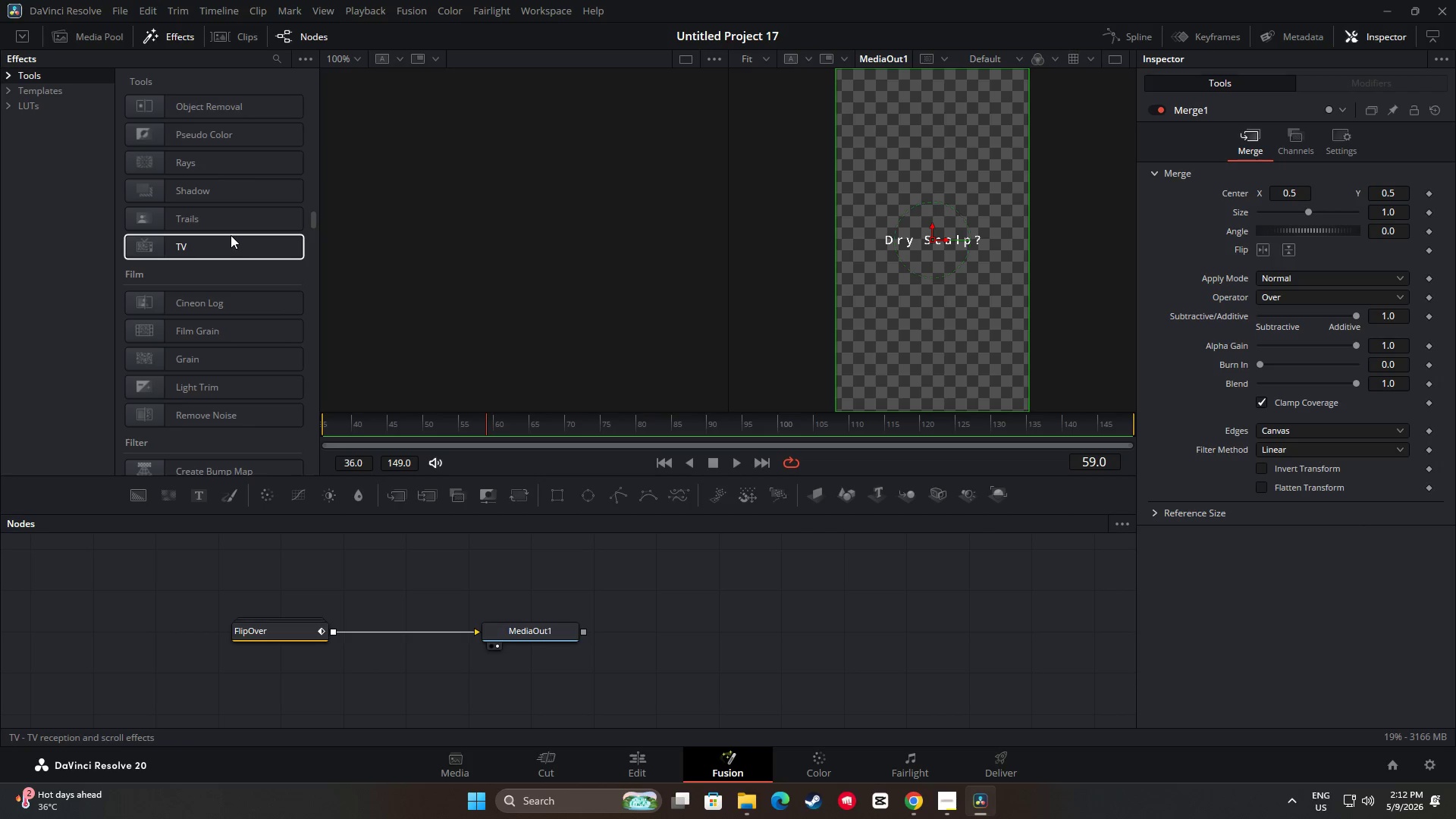 
scroll: coordinate [231, 235], scroll_direction: down, amount: 1.0
 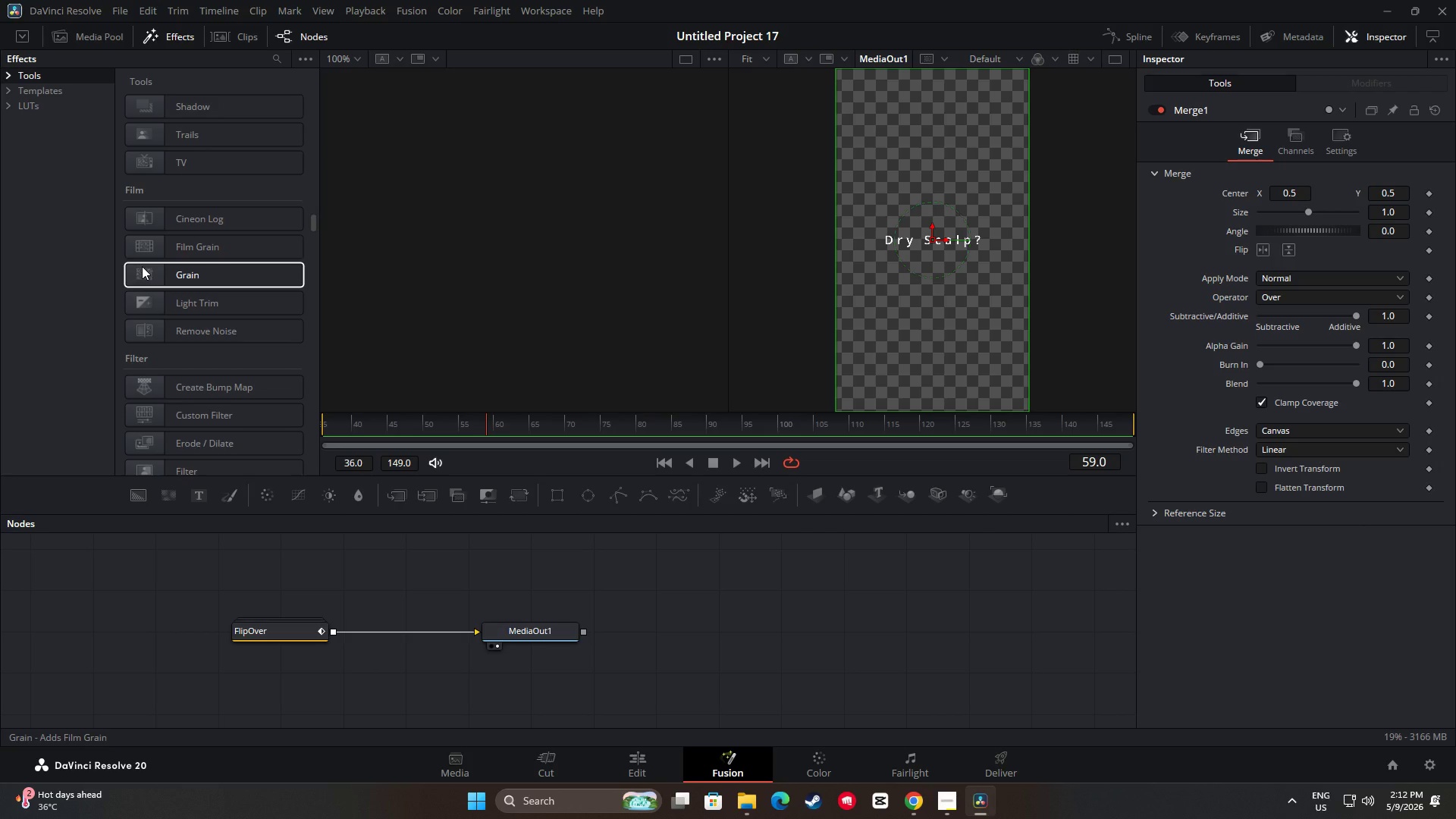 
wait(11.08)
 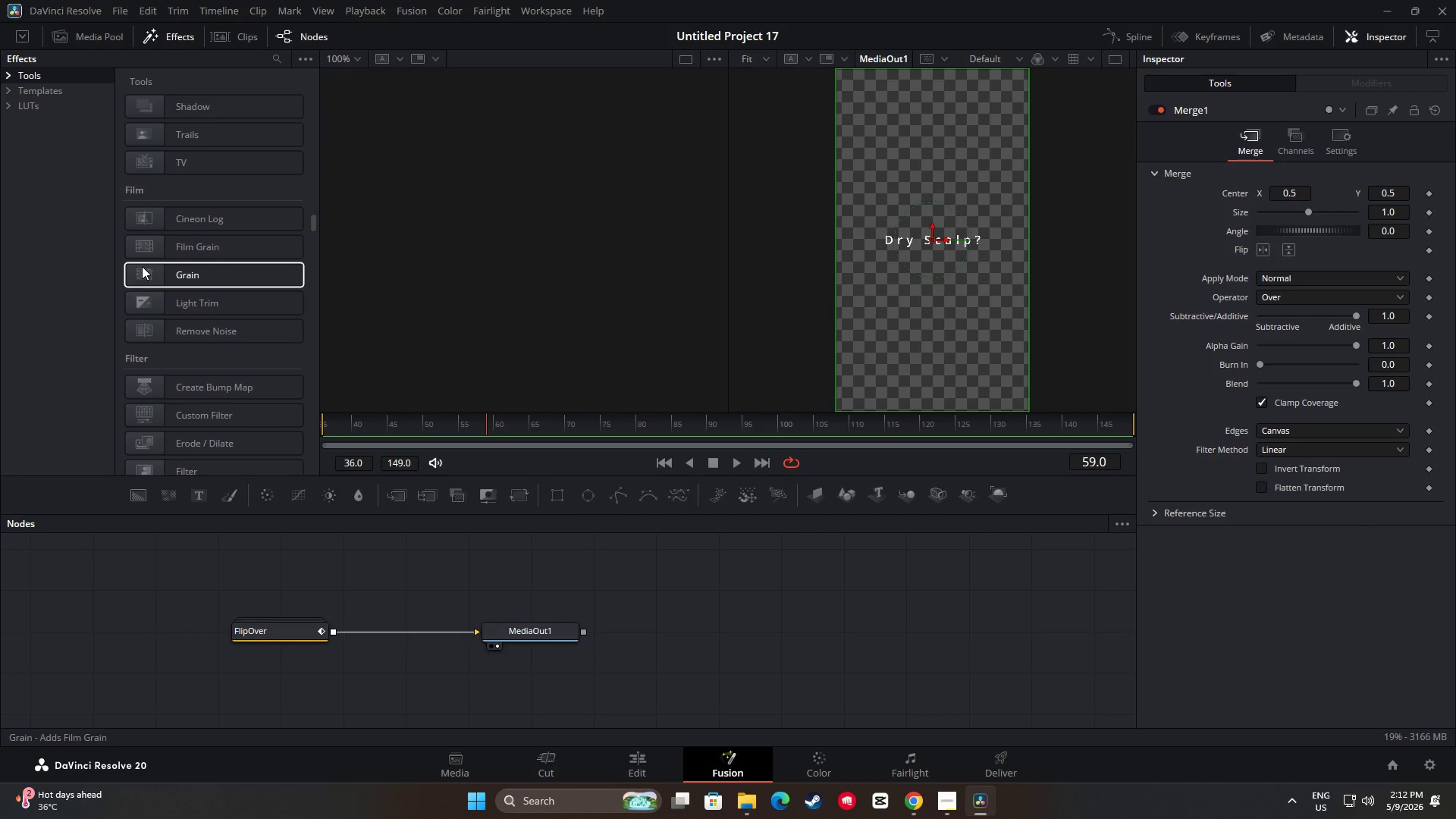 
scroll: coordinate [208, 316], scroll_direction: down, amount: 4.0
 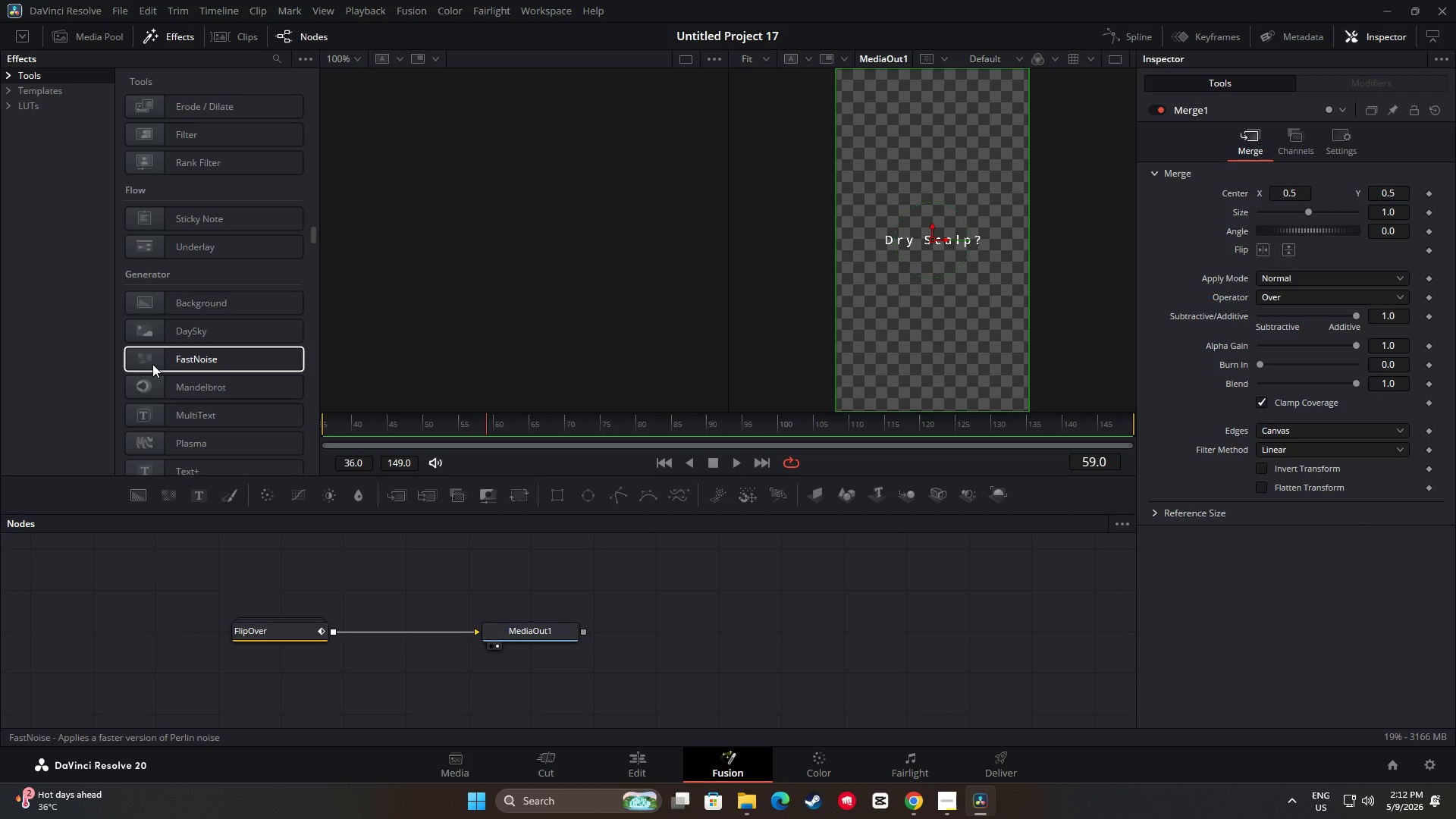 
left_click([148, 361])
 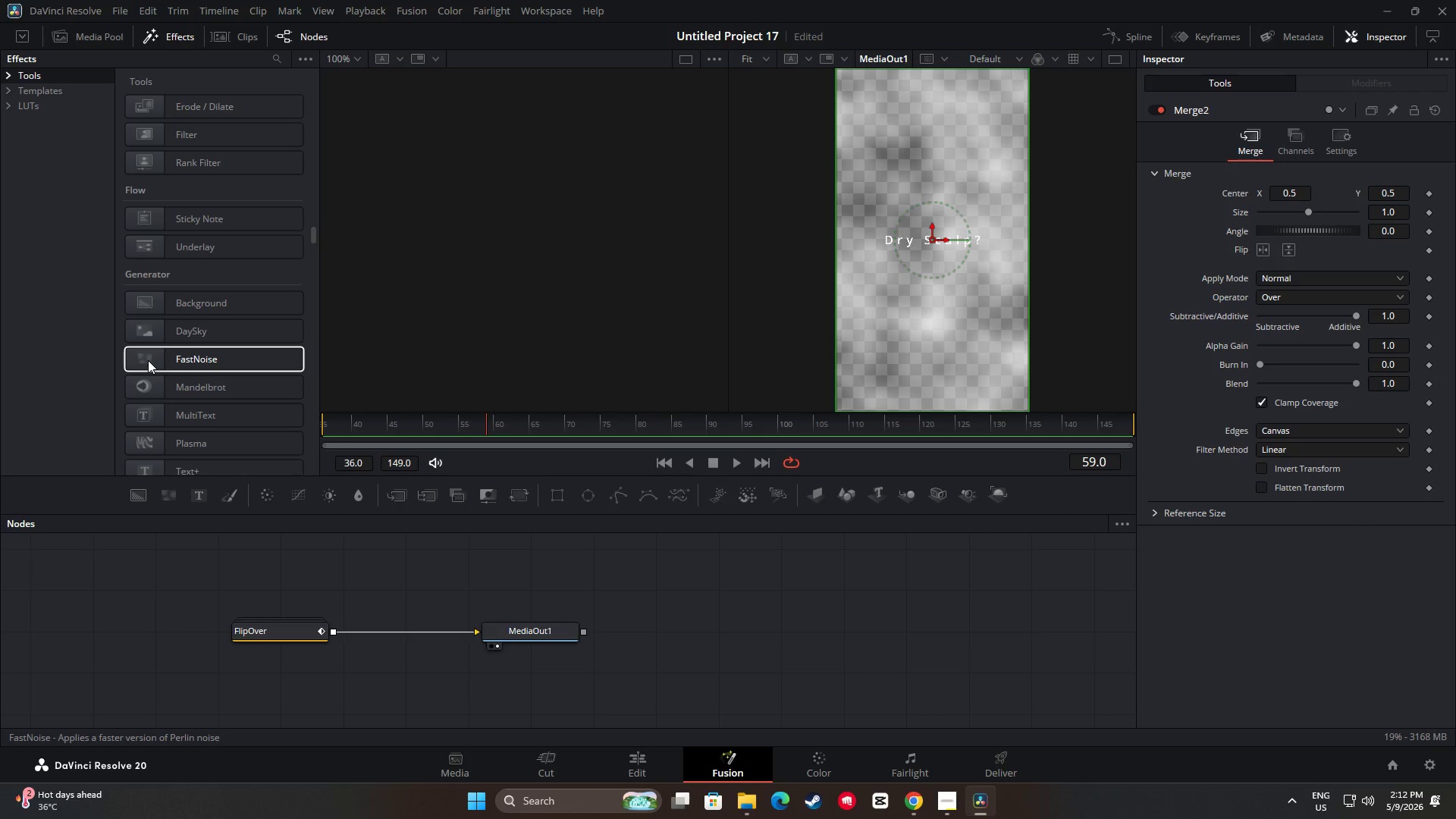 
key(Space)
 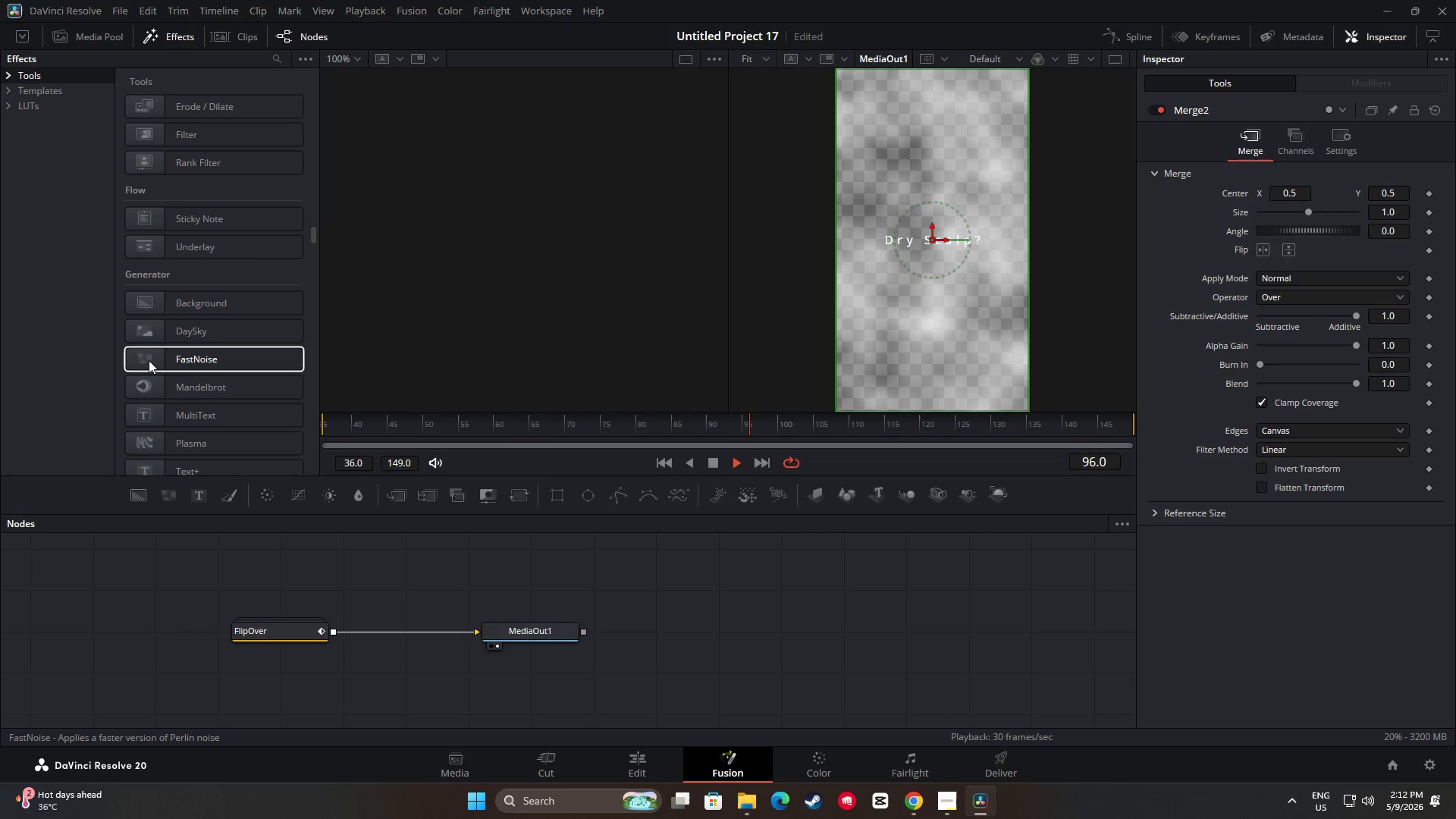 
key(Space)
 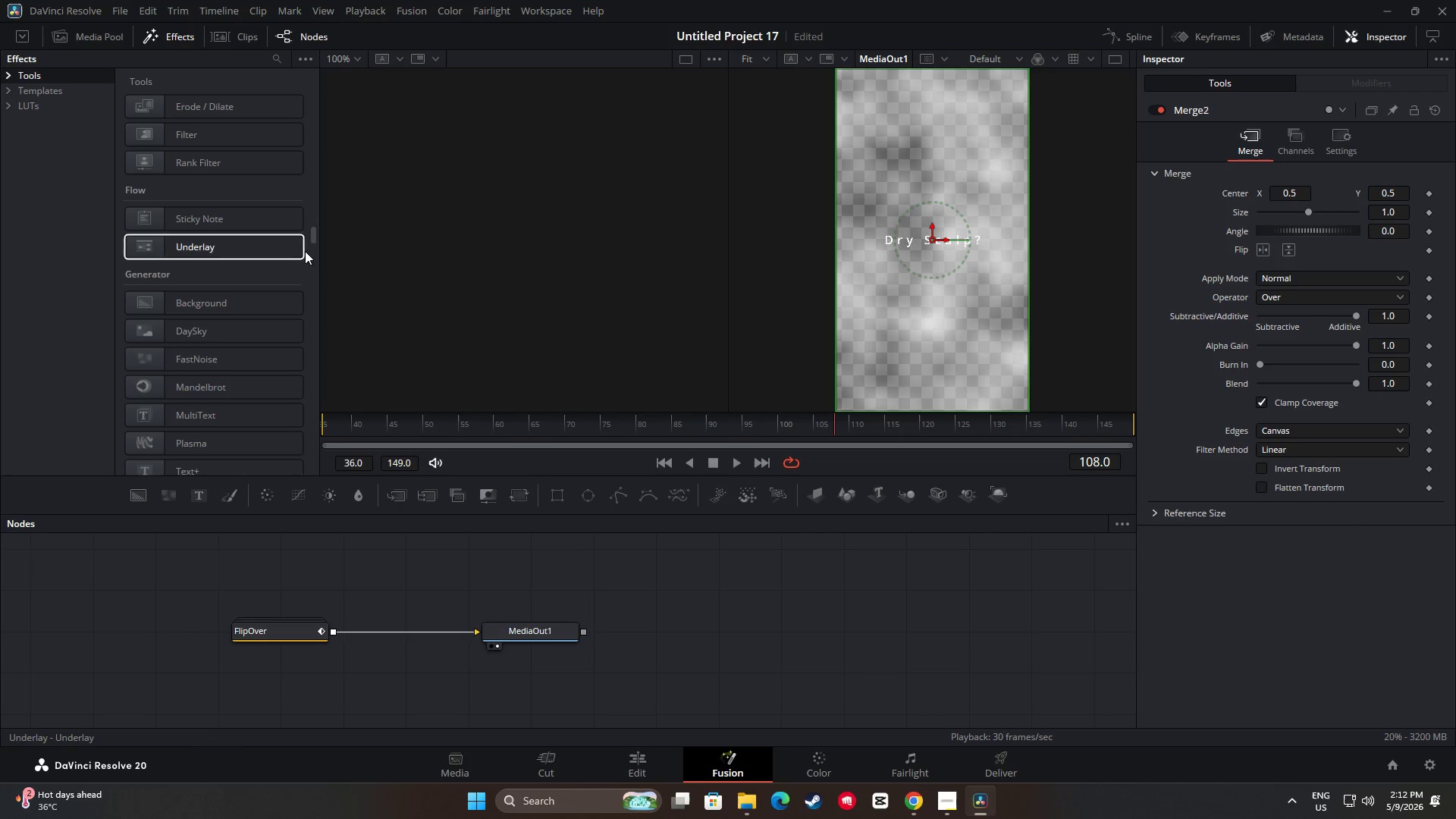 
left_click_drag(start_coordinate=[310, 237], to_coordinate=[293, 485])
 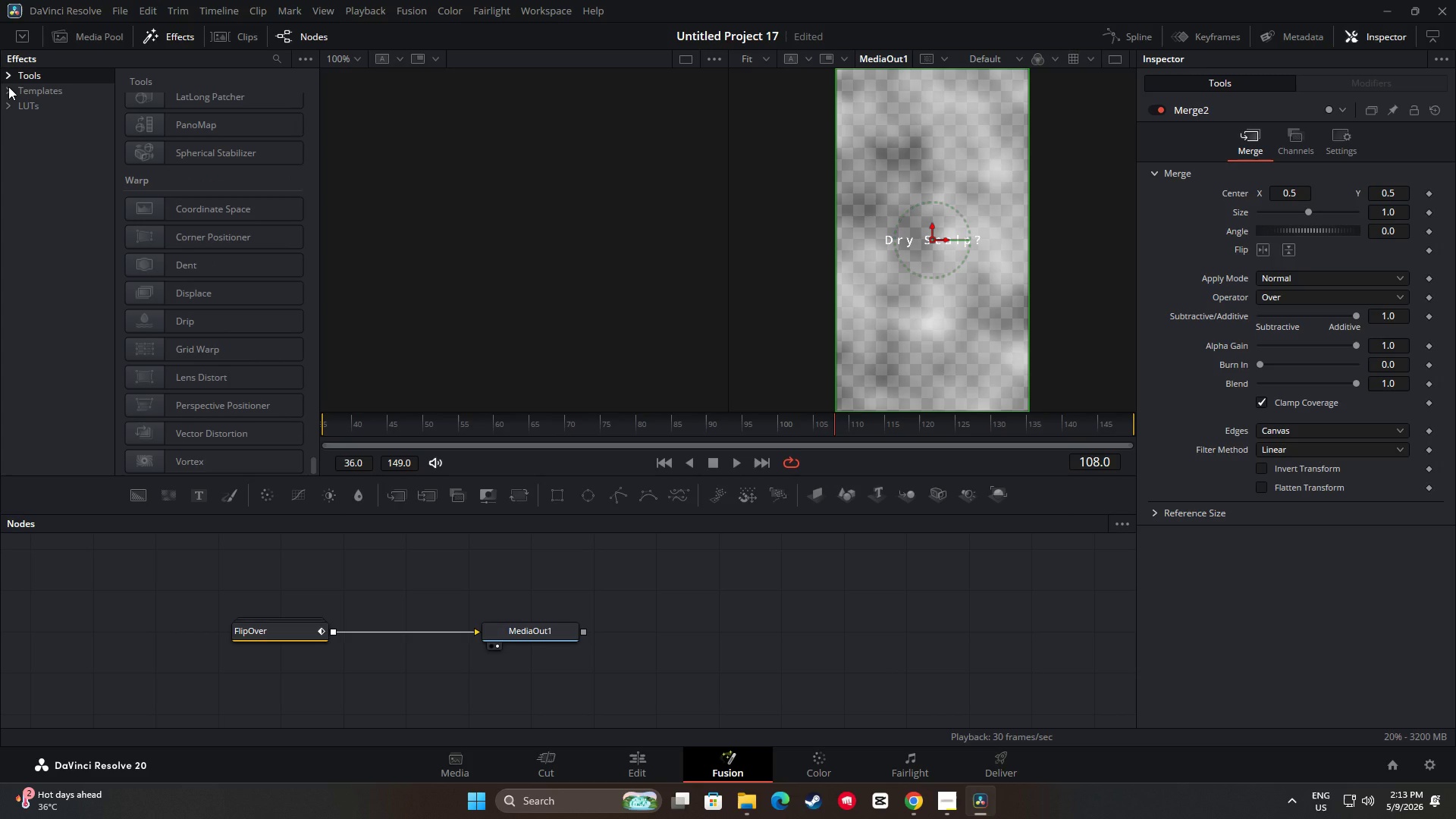 
left_click([8, 88])
 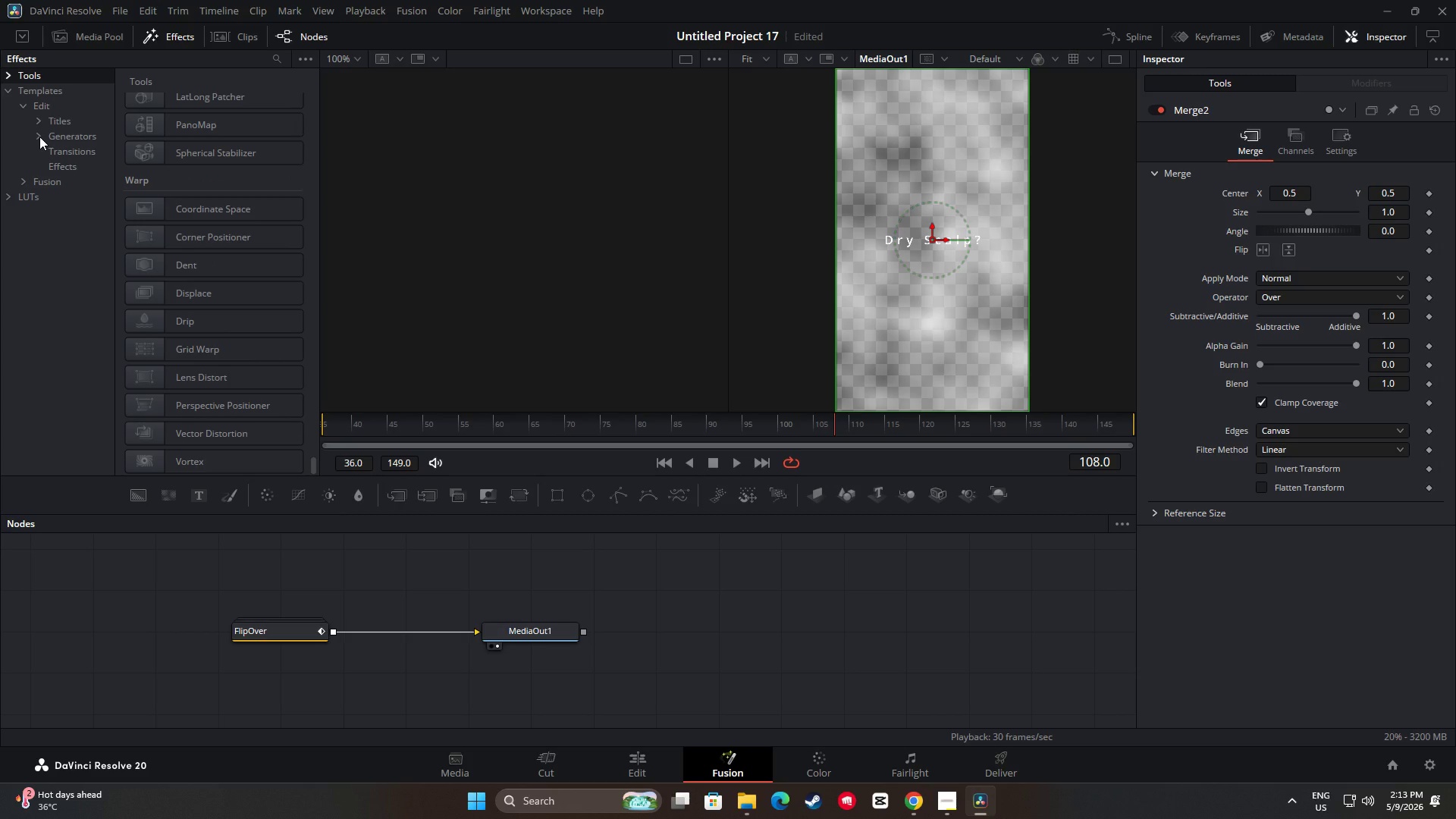 
wait(6.39)
 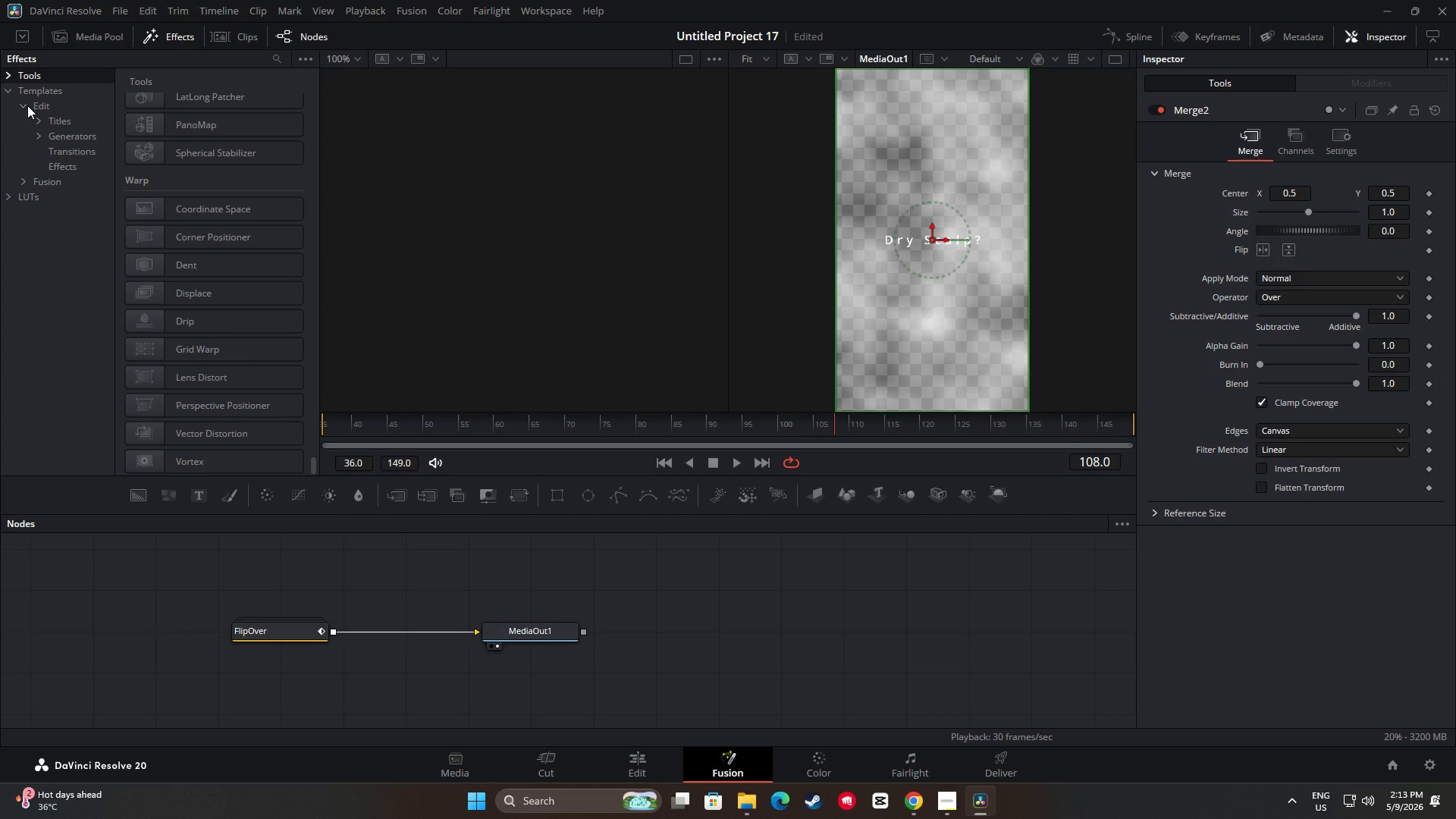 
left_click([25, 185])
 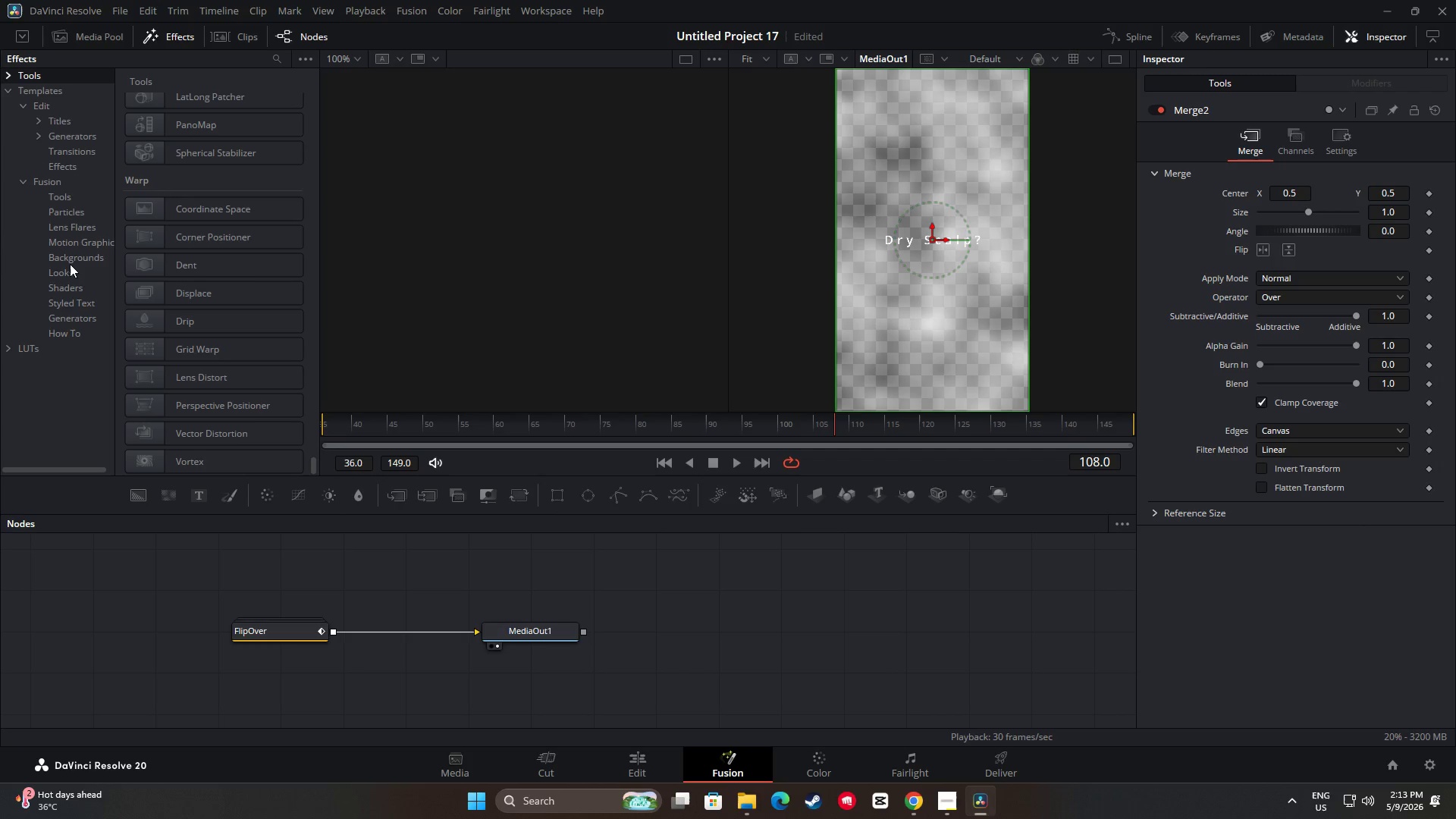 
wait(5.58)
 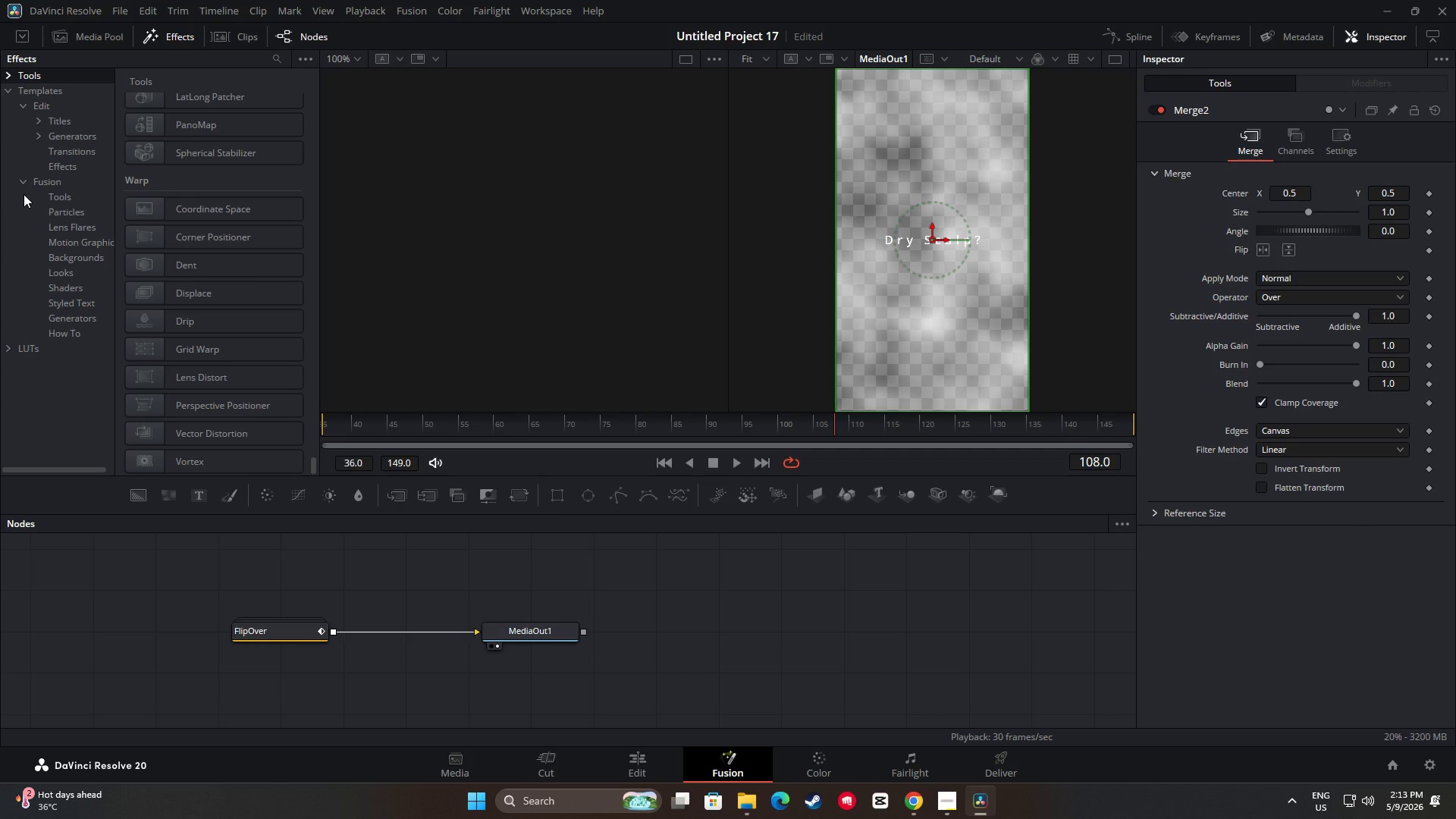 
left_click([73, 258])
 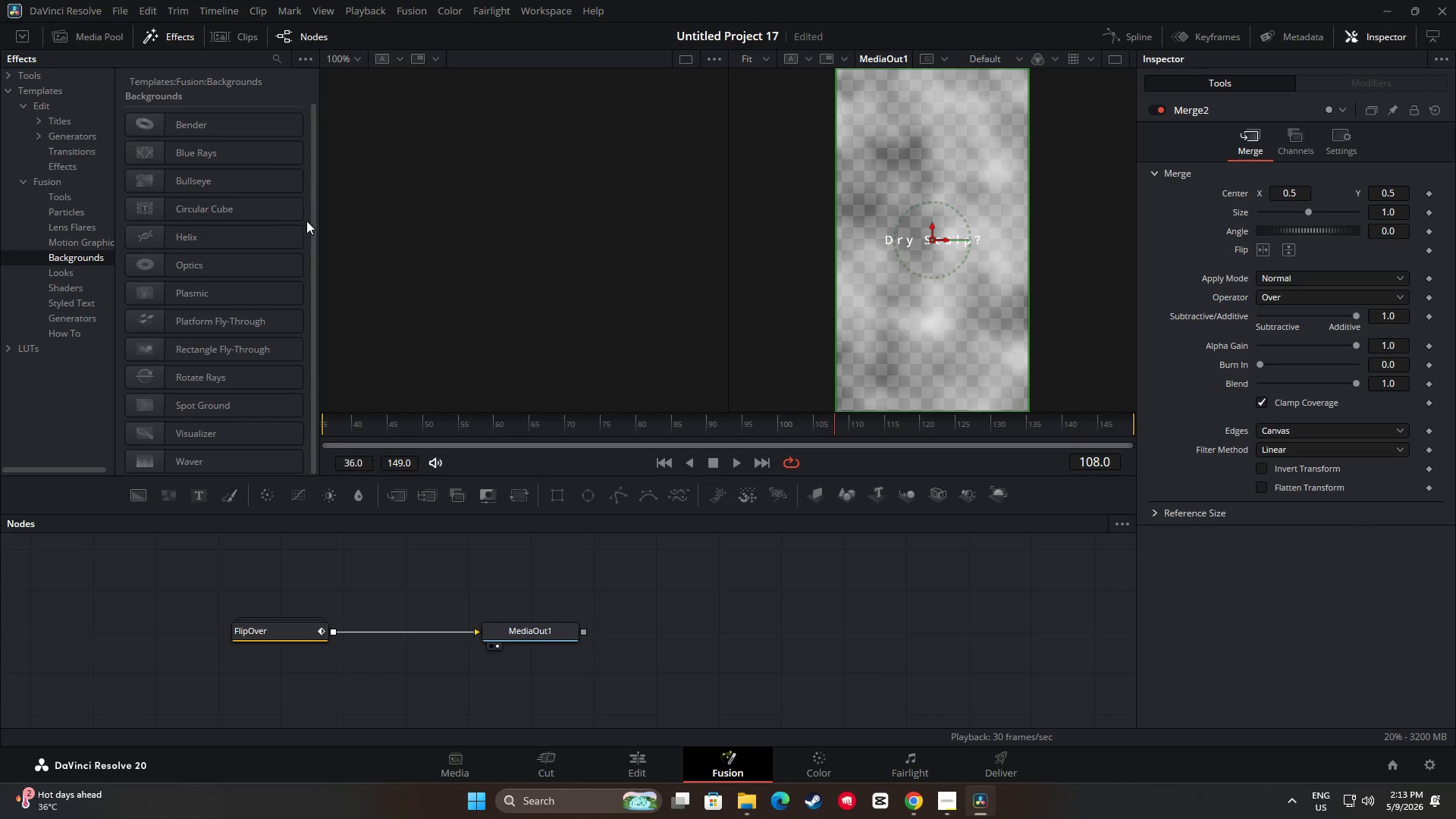 
left_click_drag(start_coordinate=[312, 222], to_coordinate=[313, 241])
 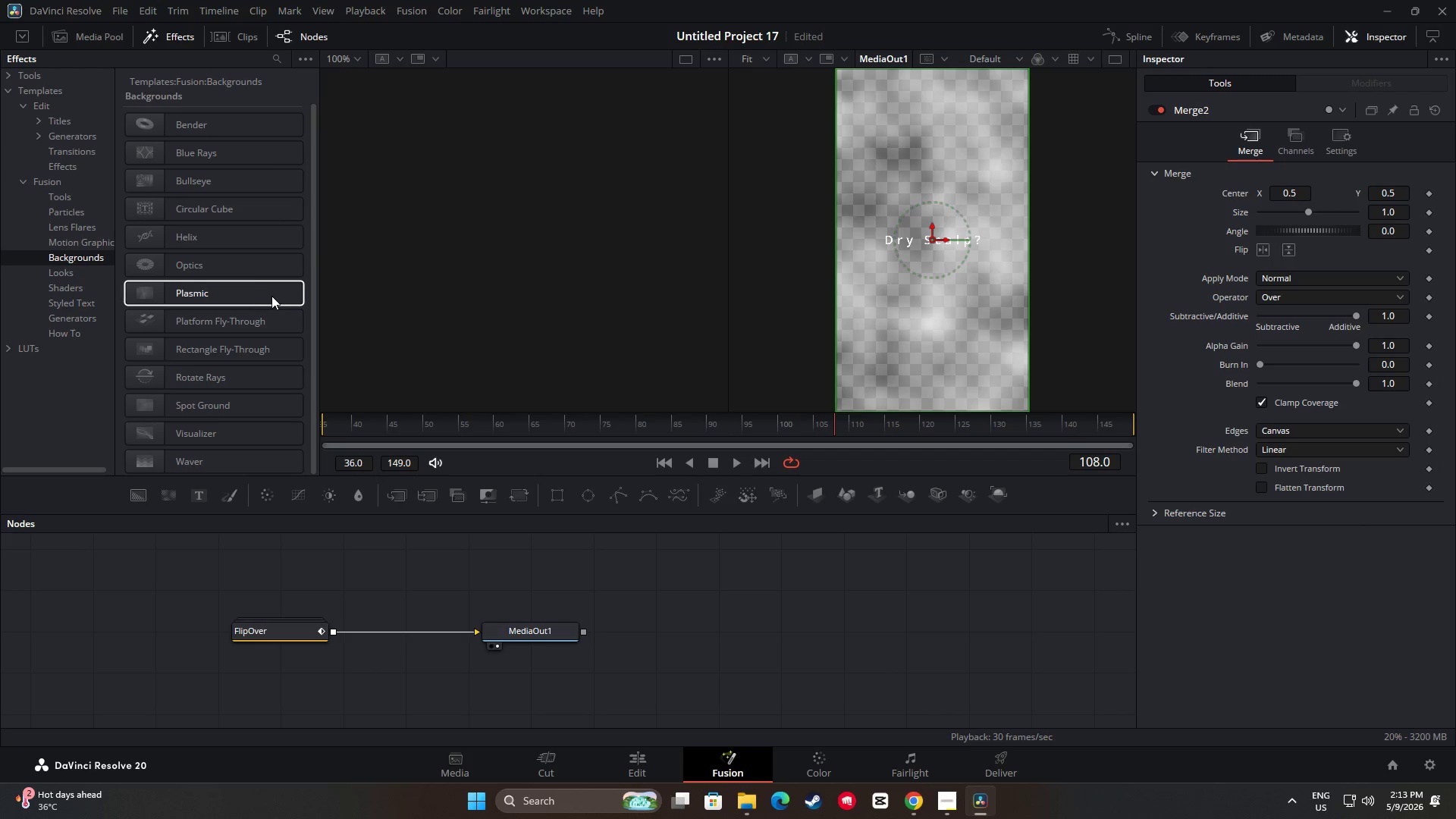 
scroll: coordinate [271, 294], scroll_direction: down, amount: 1.0
 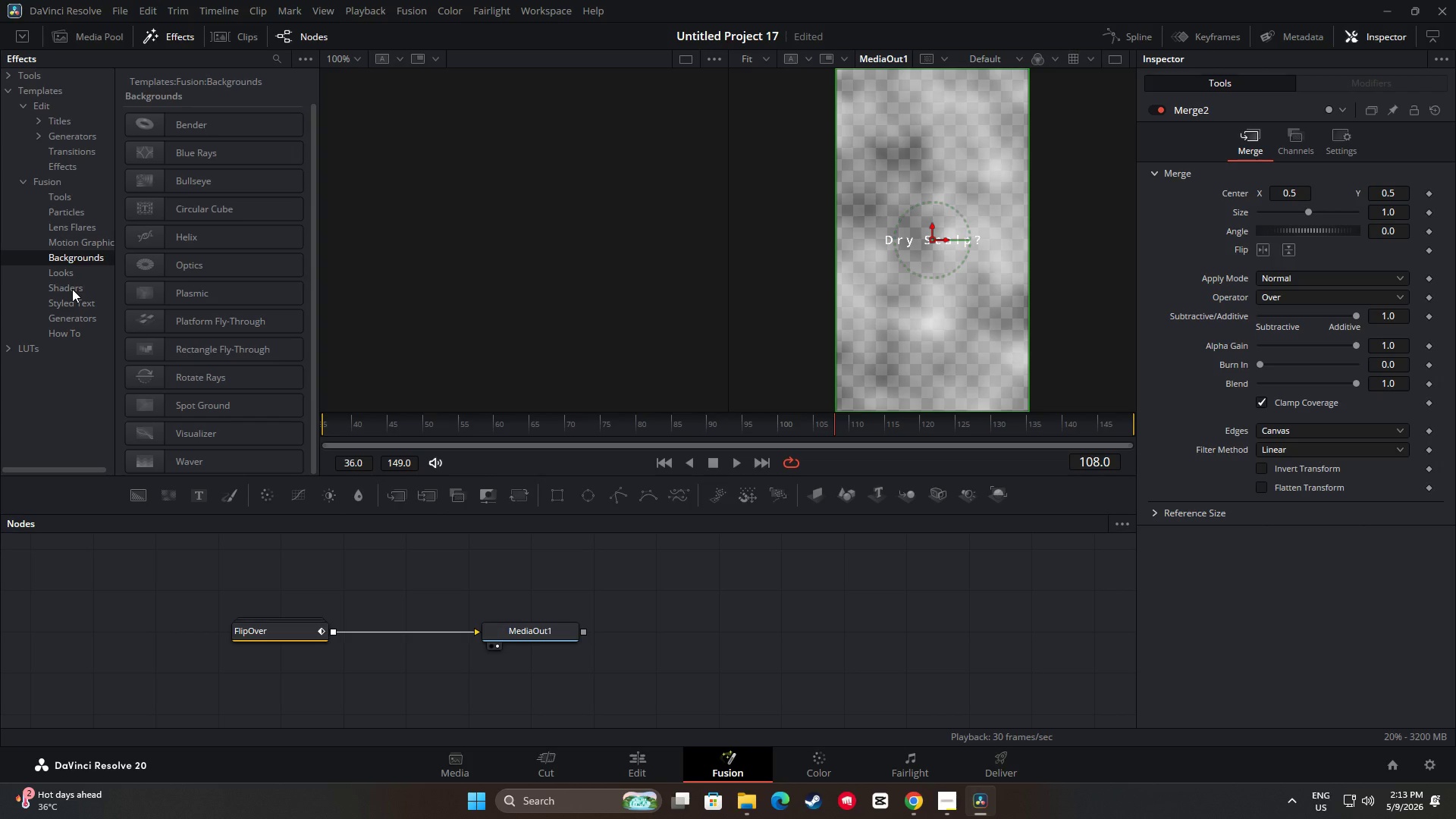 
left_click([72, 290])
 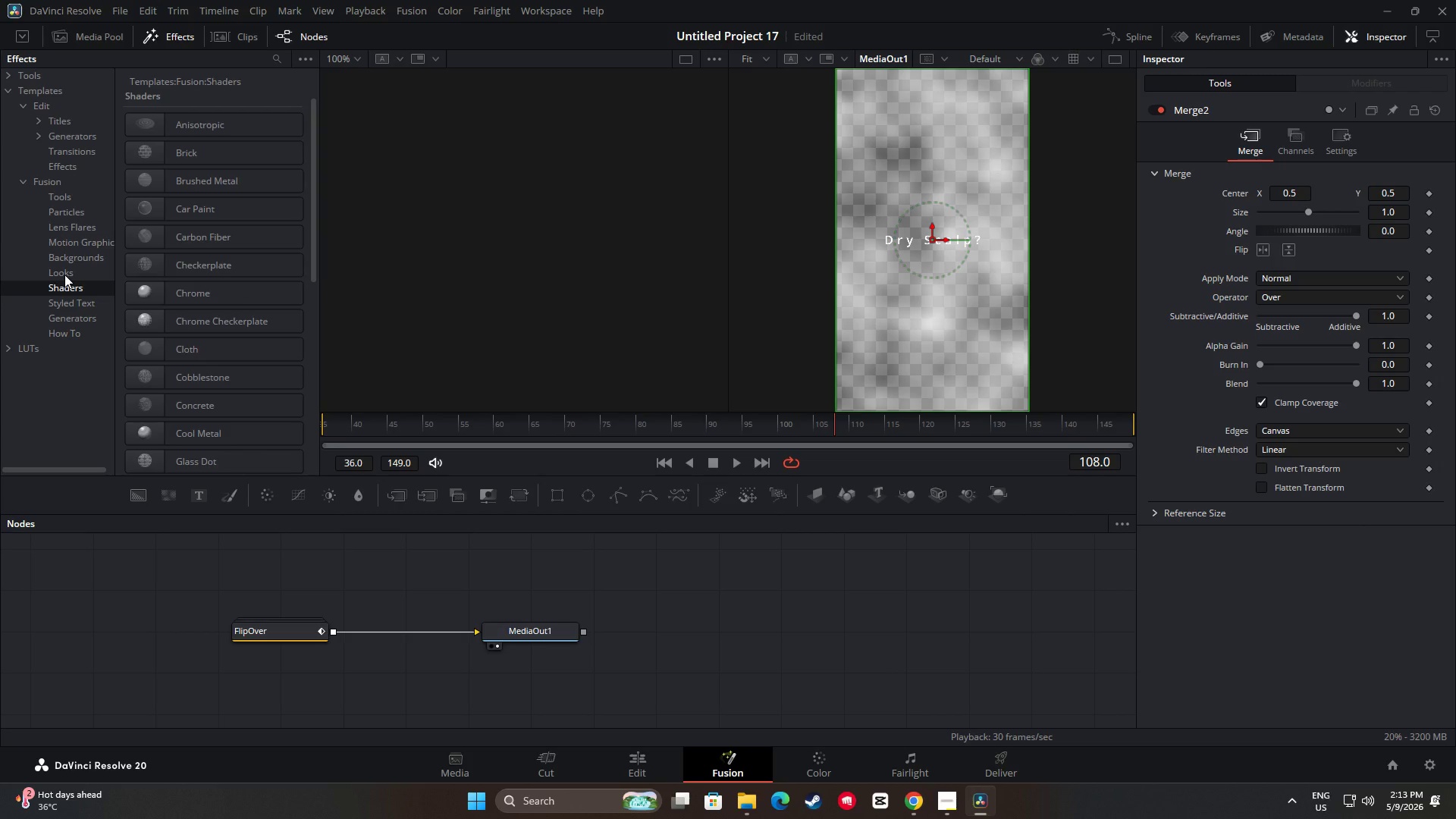 
left_click([64, 275])
 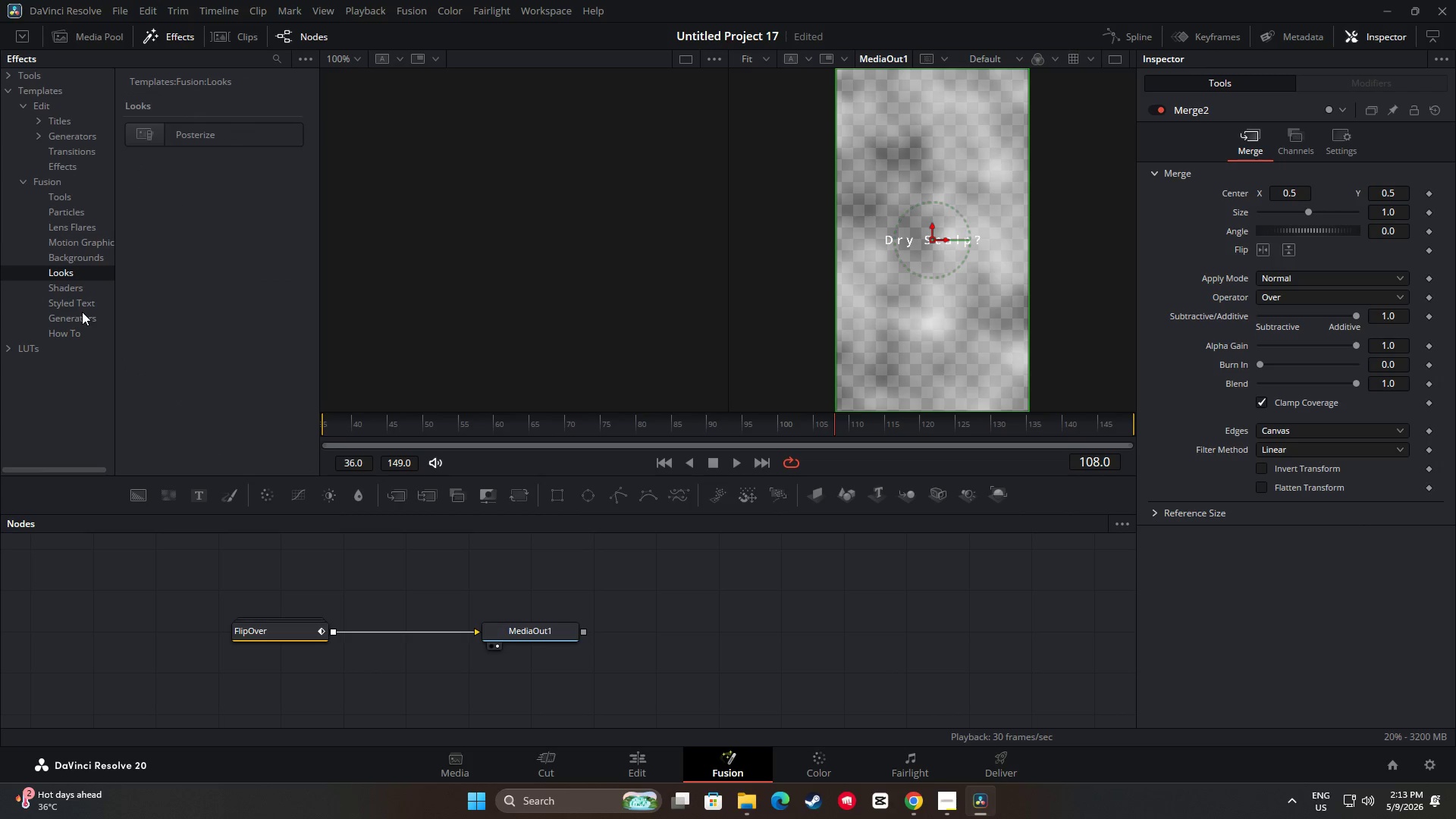 
left_click([80, 305])
 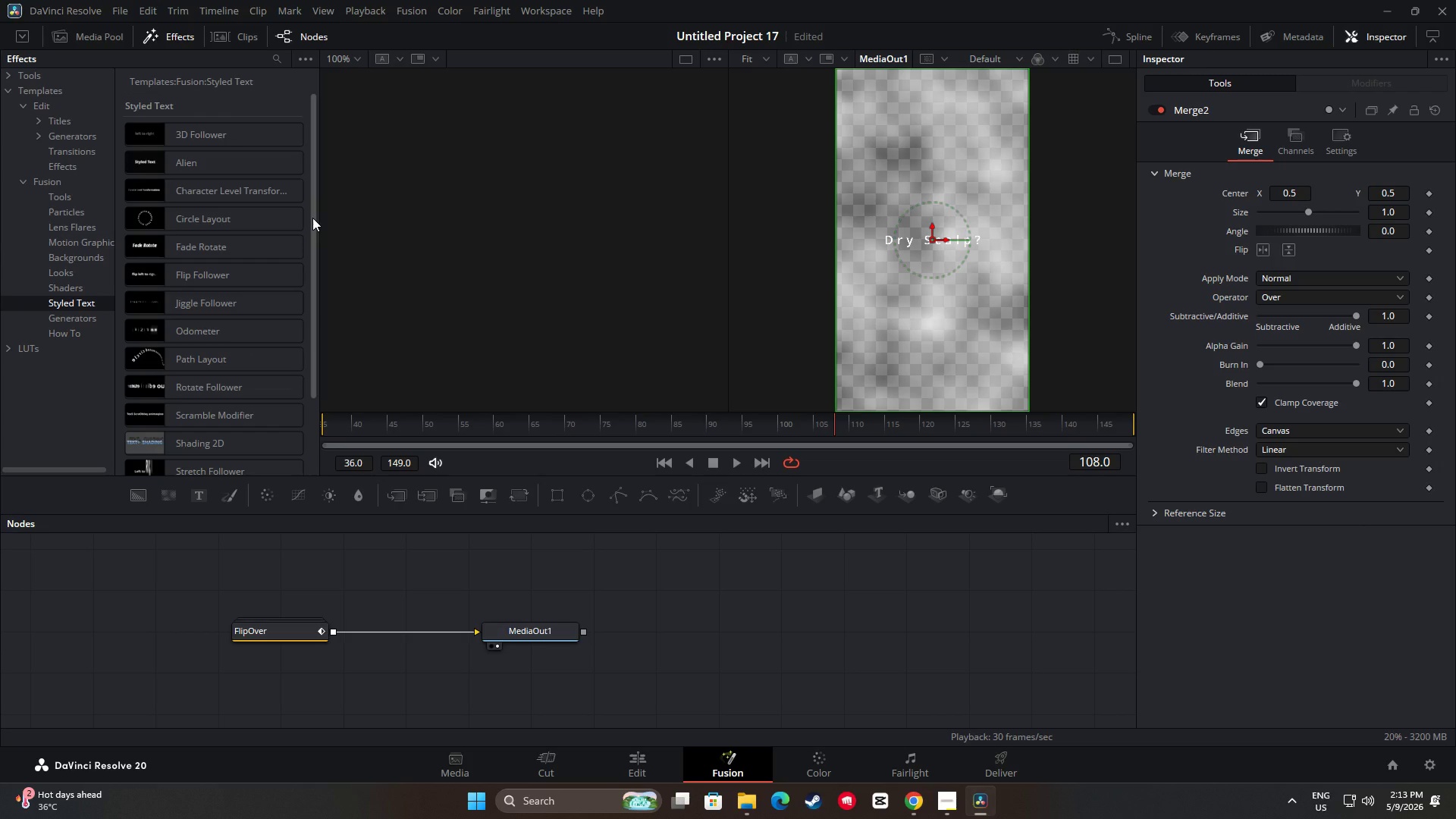 
left_click_drag(start_coordinate=[312, 218], to_coordinate=[317, 183])
 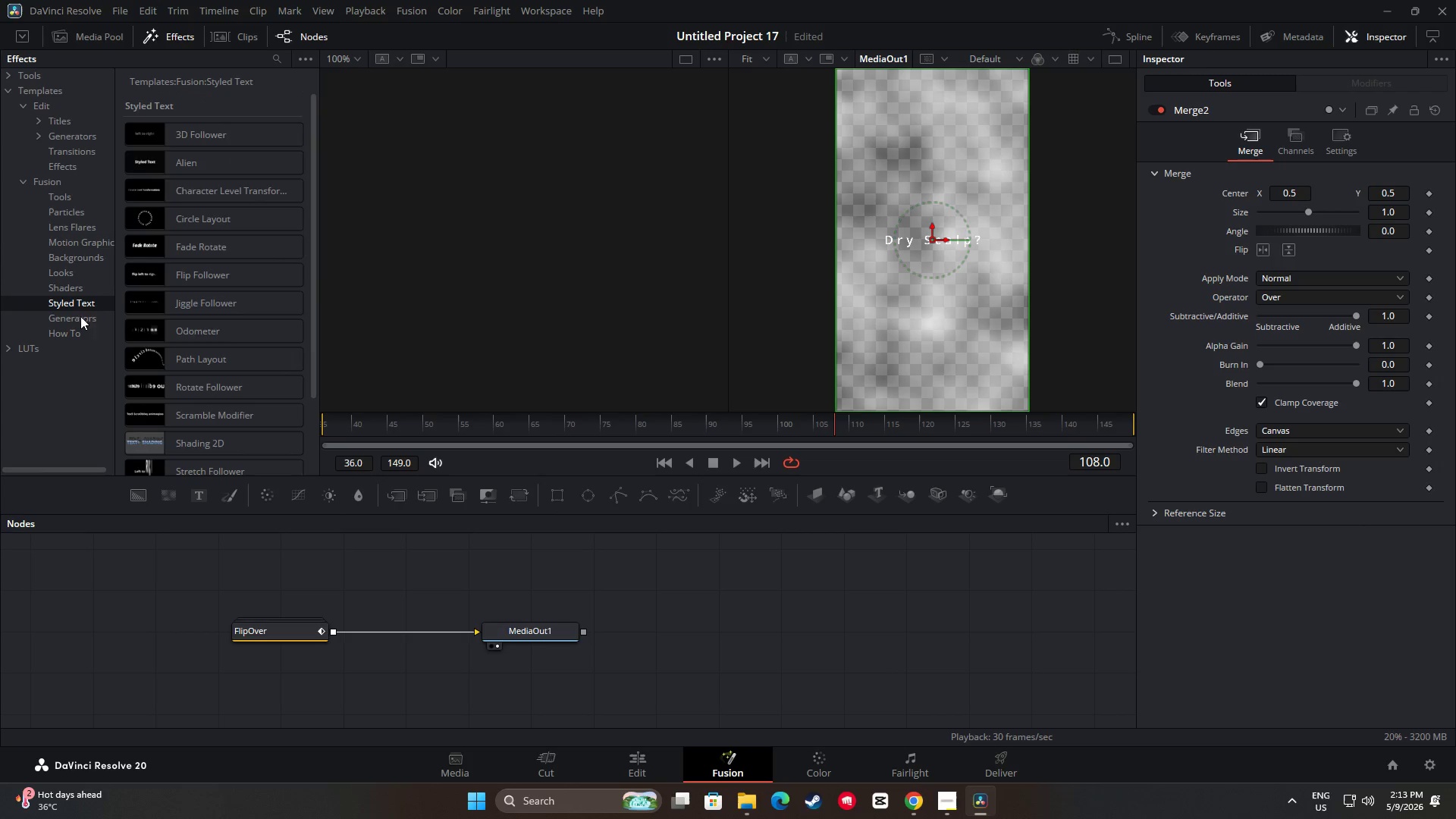 
left_click([80, 318])
 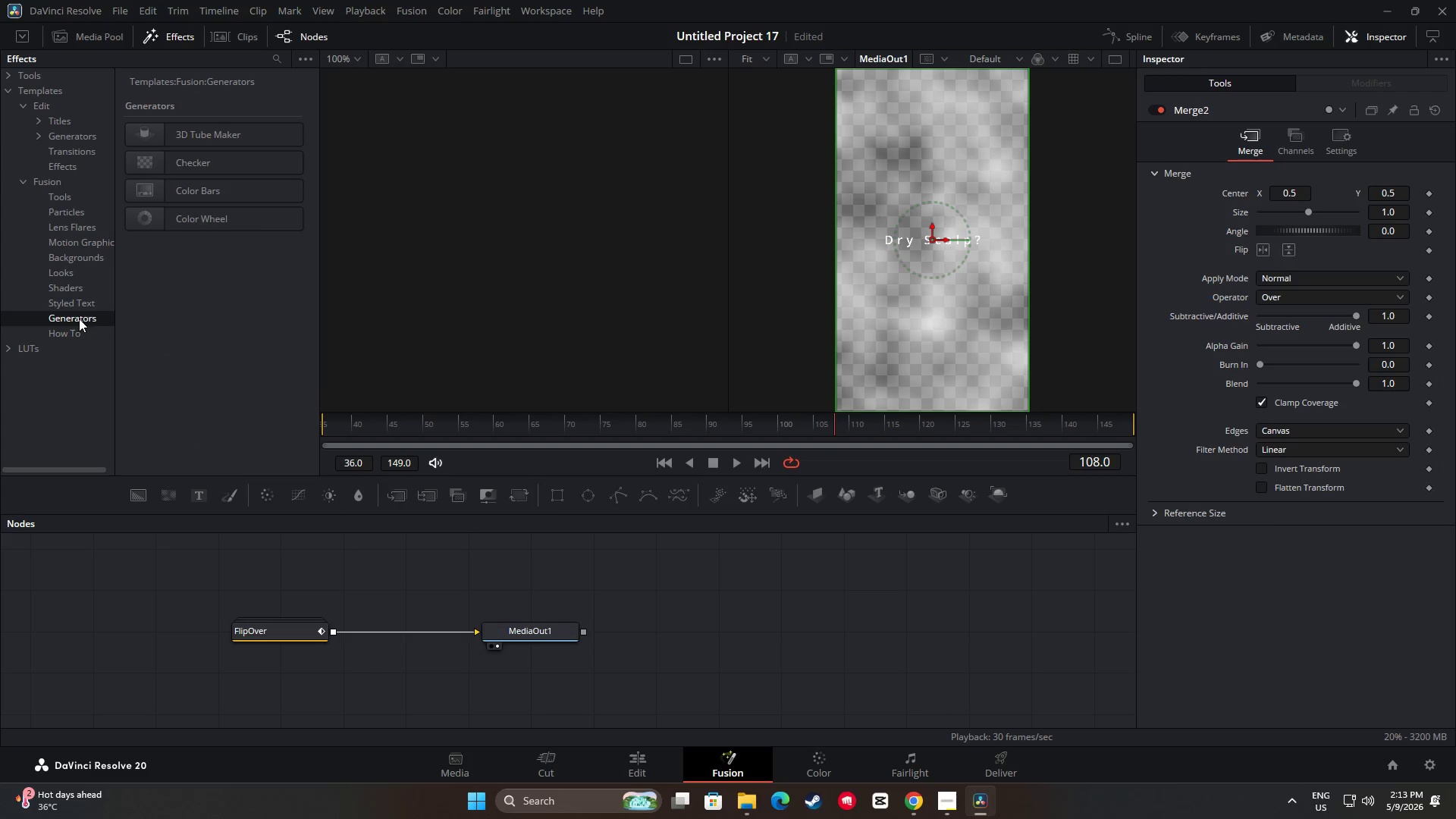 
left_click([67, 328])
 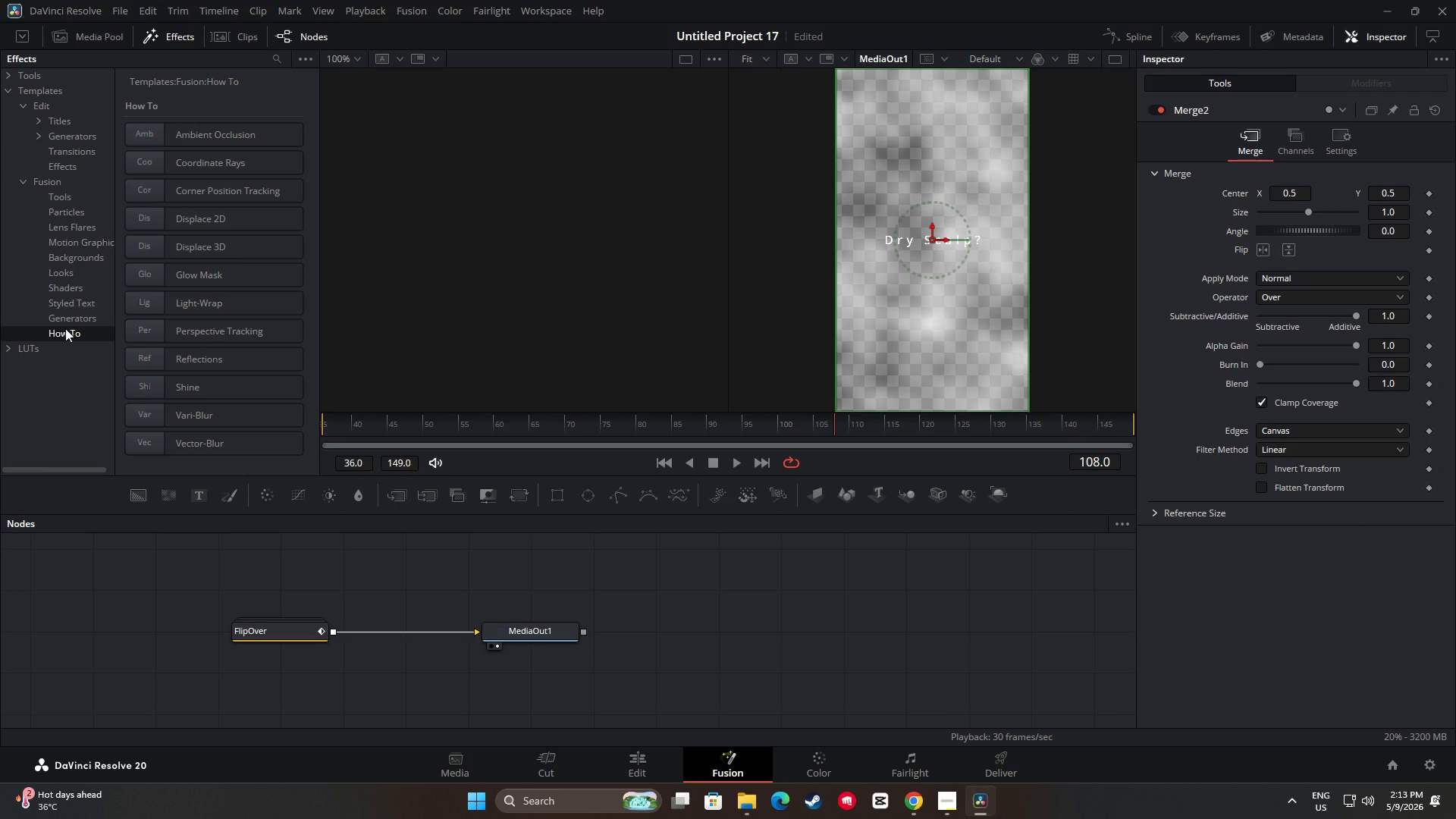 
scroll: coordinate [287, 308], scroll_direction: down, amount: 2.0
 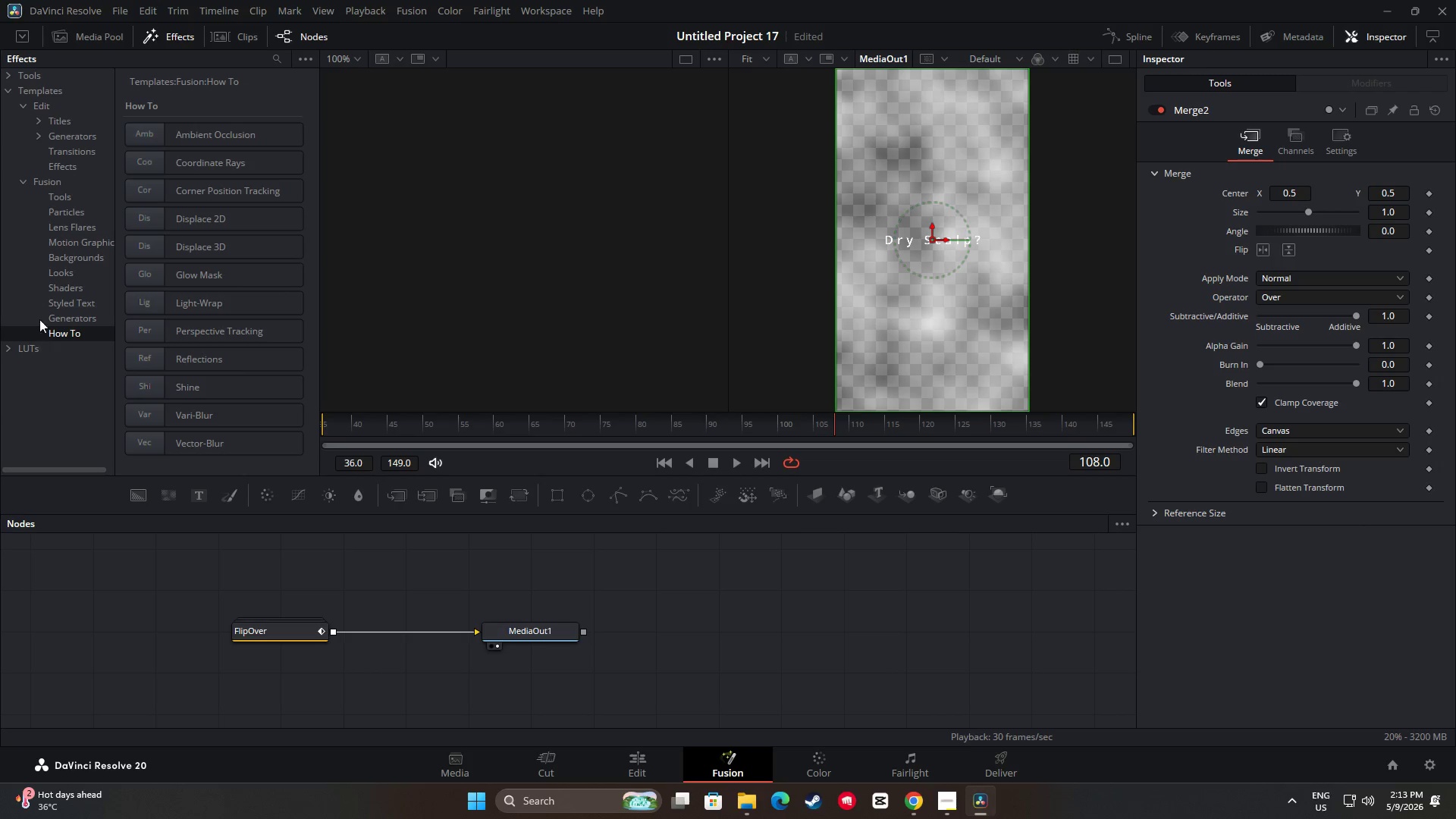 
left_click([24, 347])
 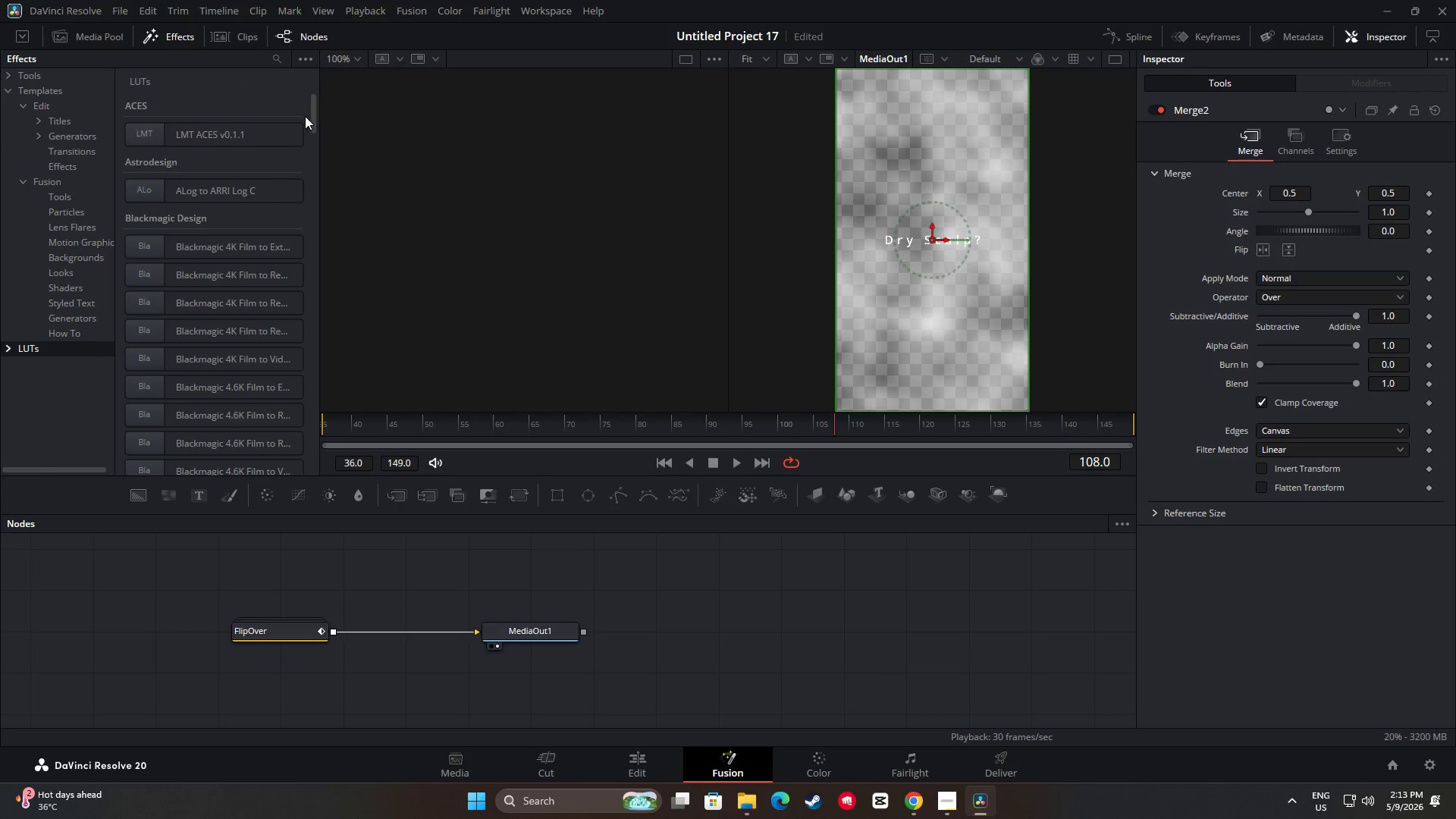 
left_click_drag(start_coordinate=[314, 115], to_coordinate=[314, 143])
 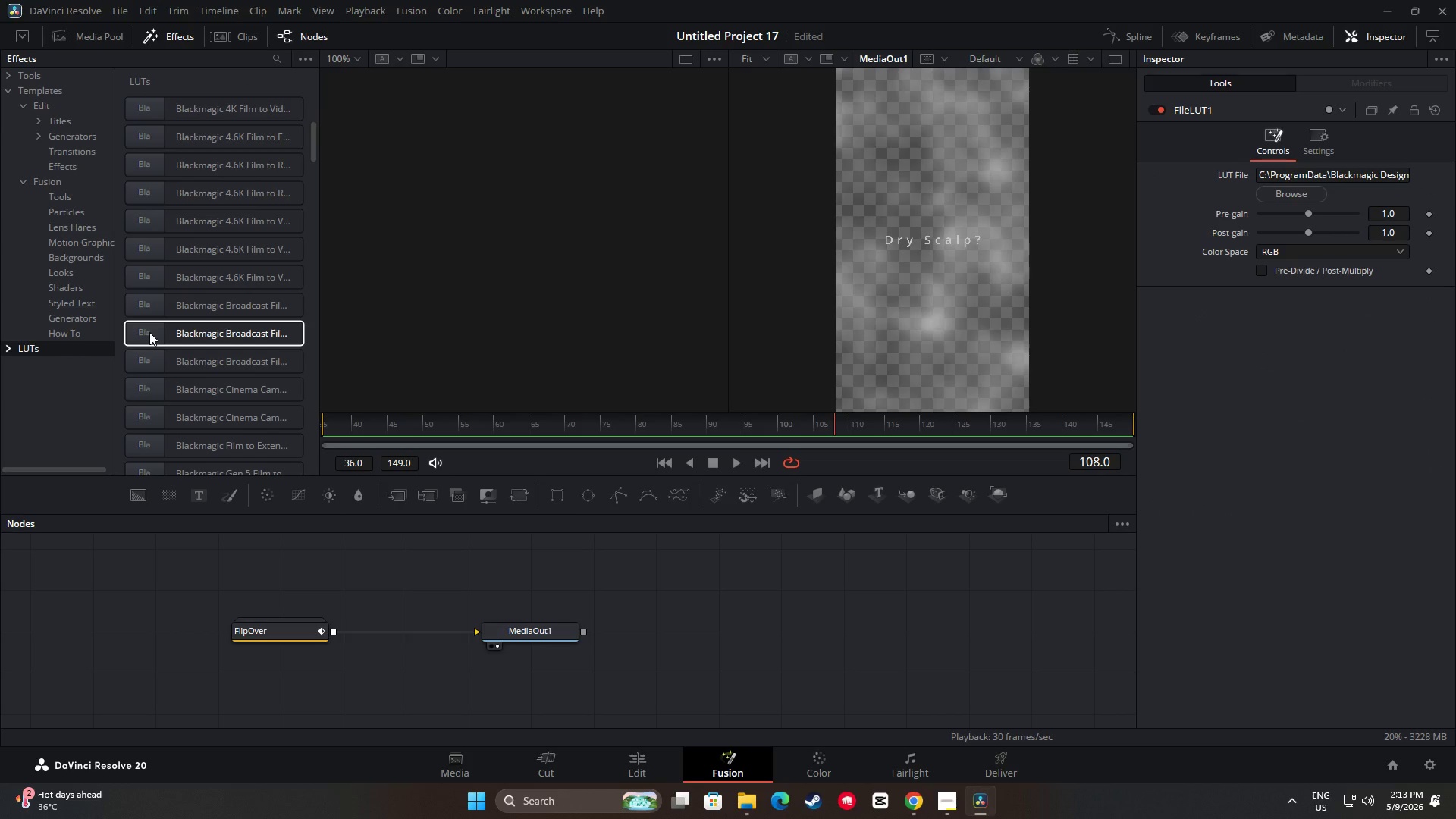 
key(Space)
 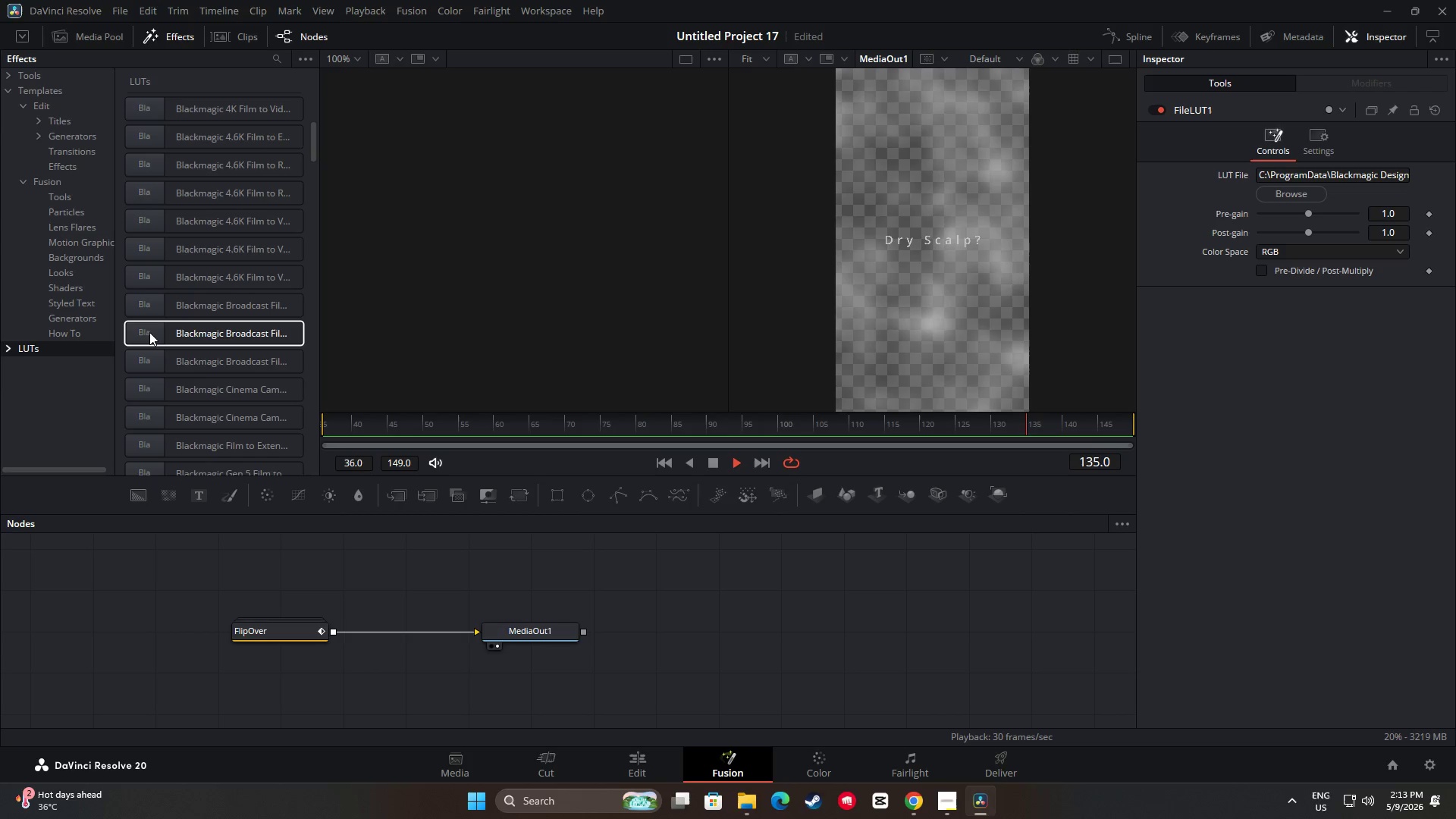 
key(Space)
 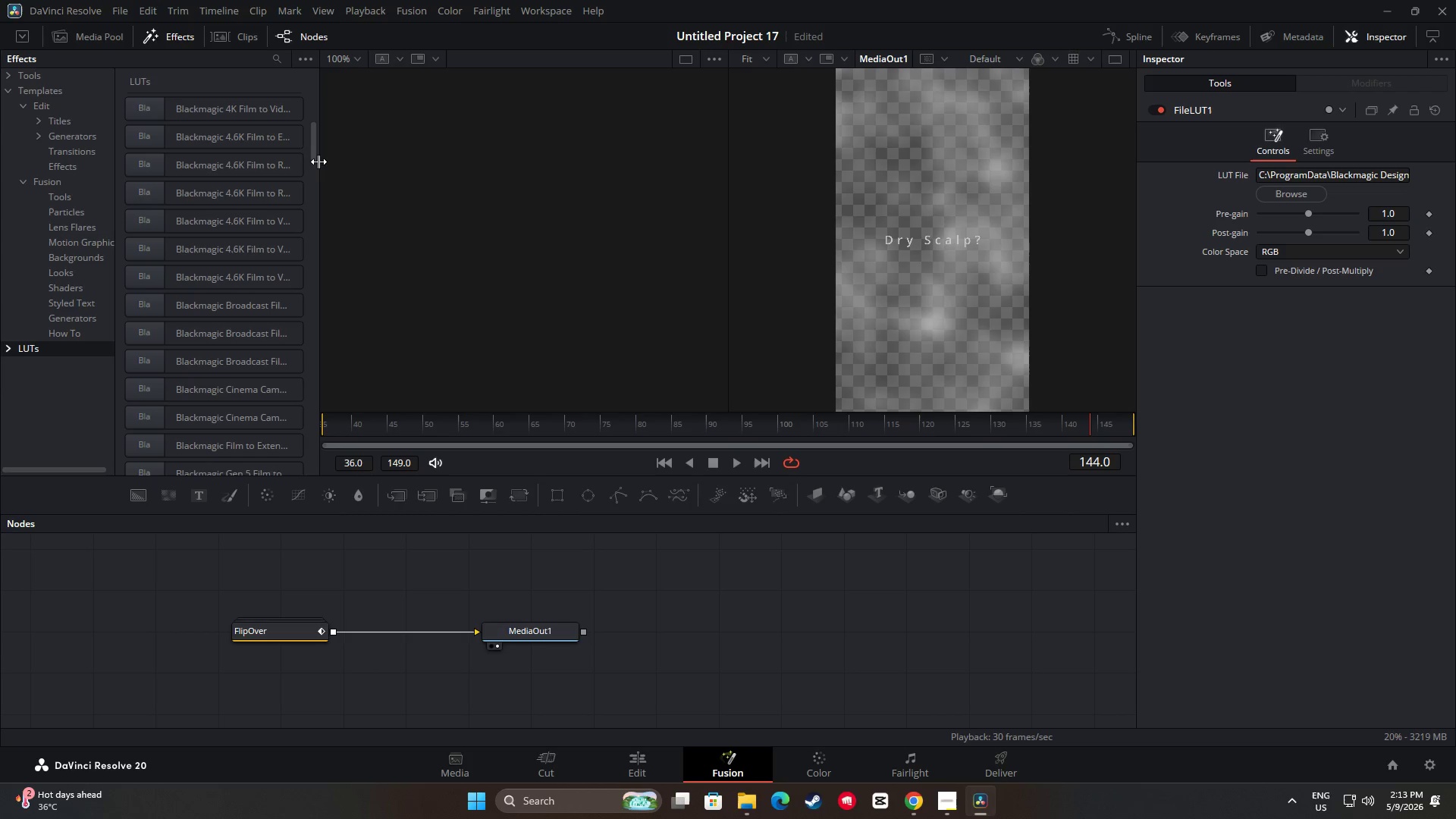 
left_click_drag(start_coordinate=[314, 156], to_coordinate=[318, 300])
 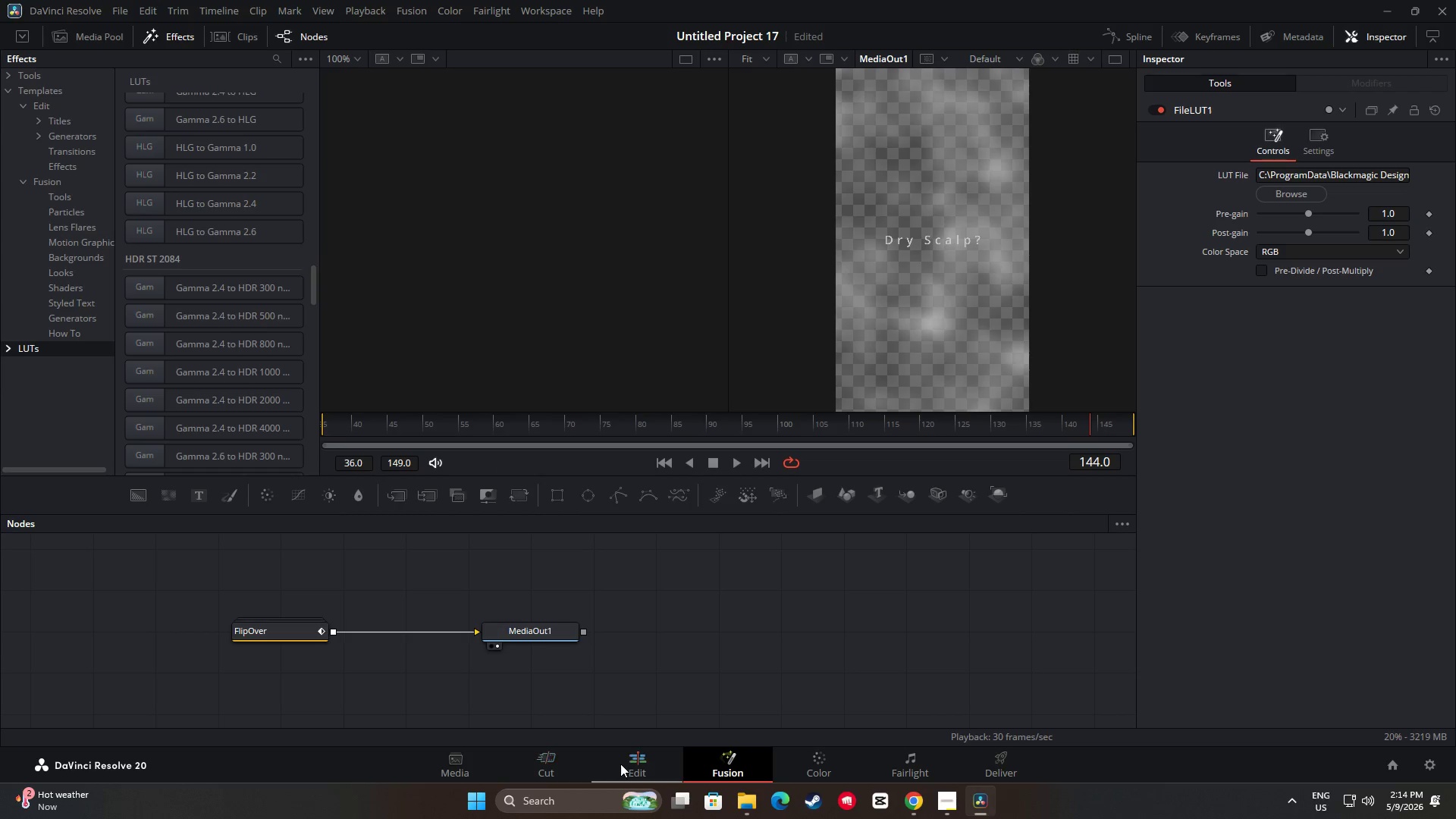 
left_click_drag(start_coordinate=[338, 455], to_coordinate=[206, 456])
 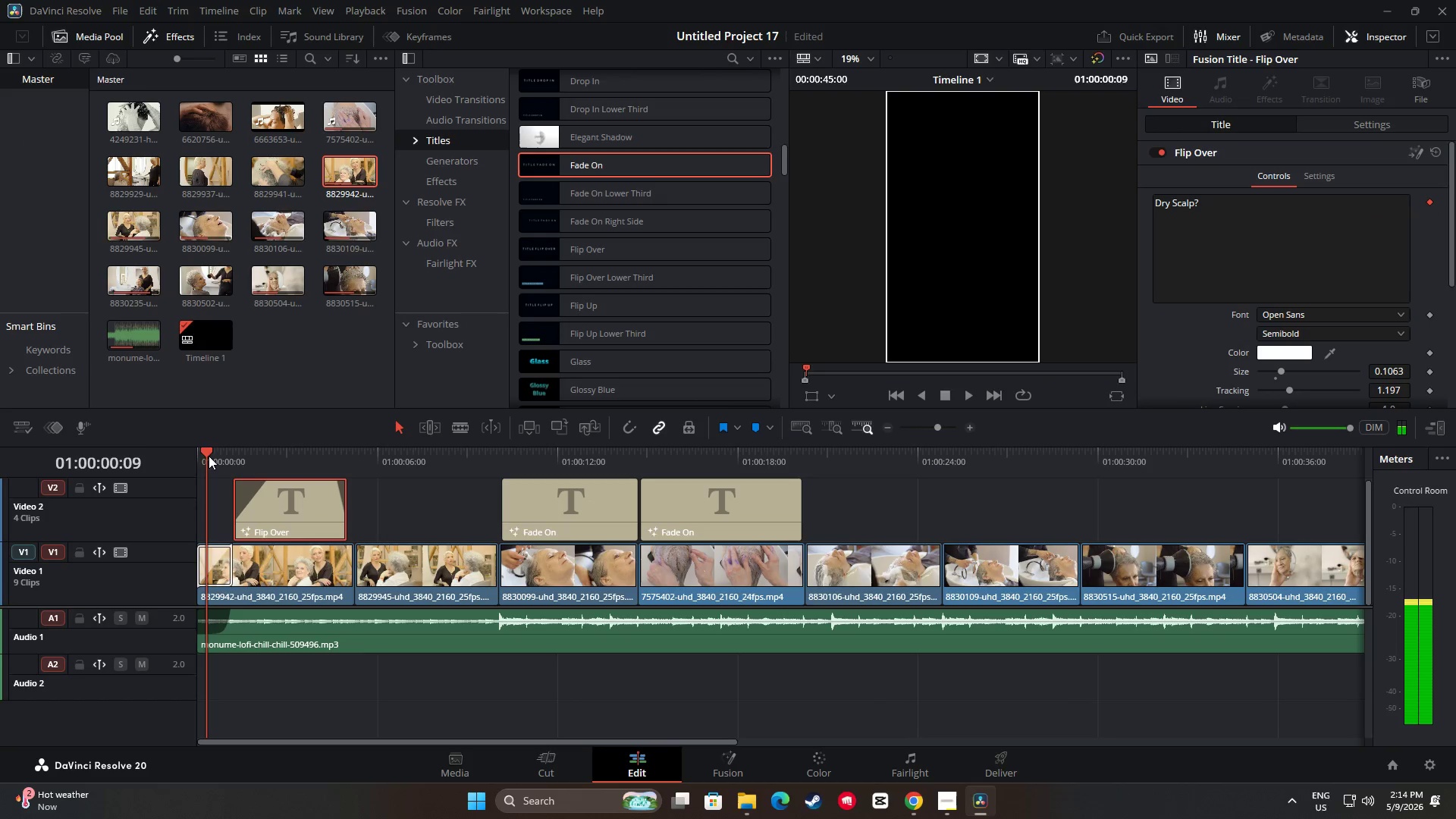 
key(Space)
 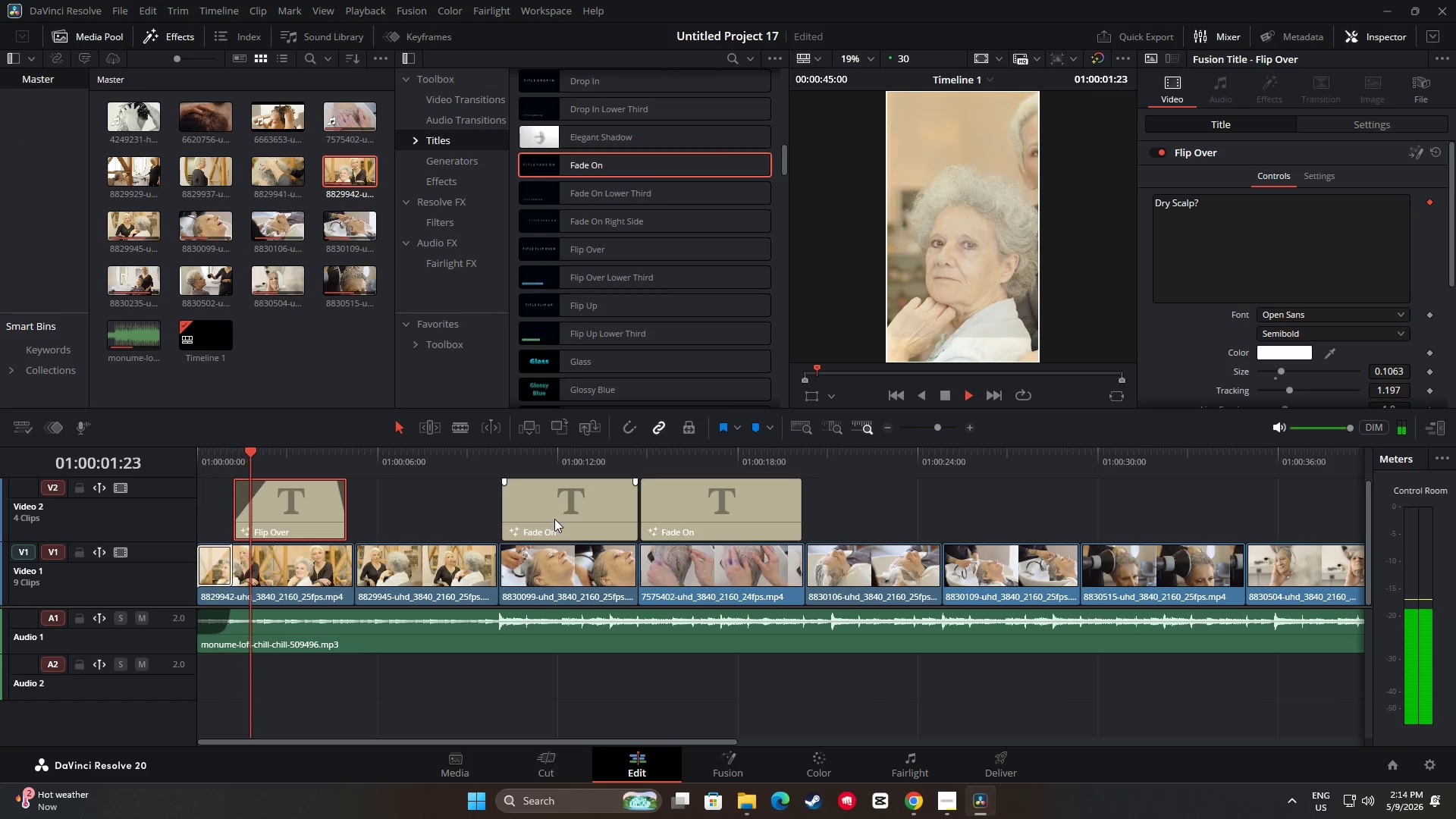 
key(Space)
 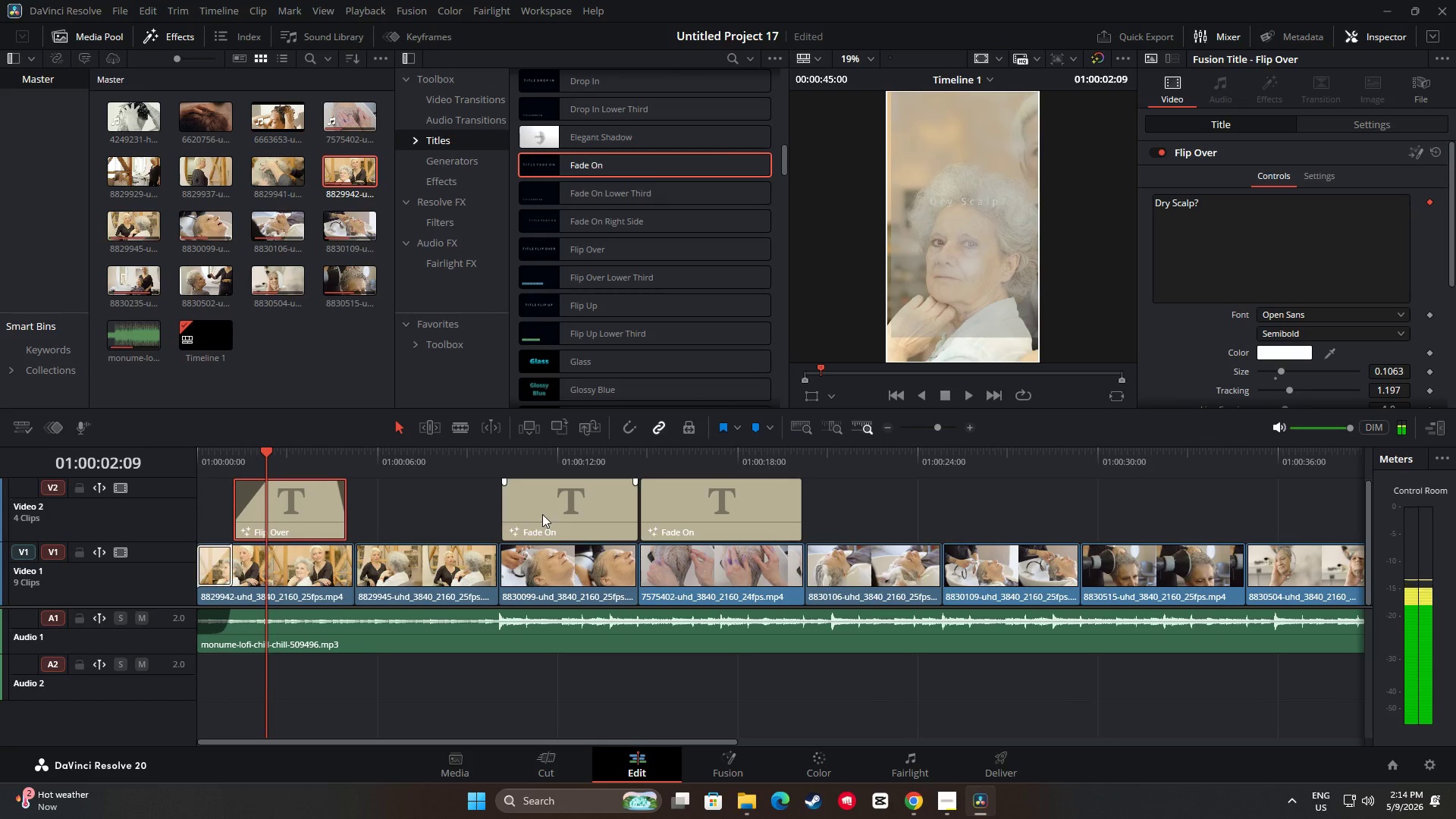 
key(Space)
 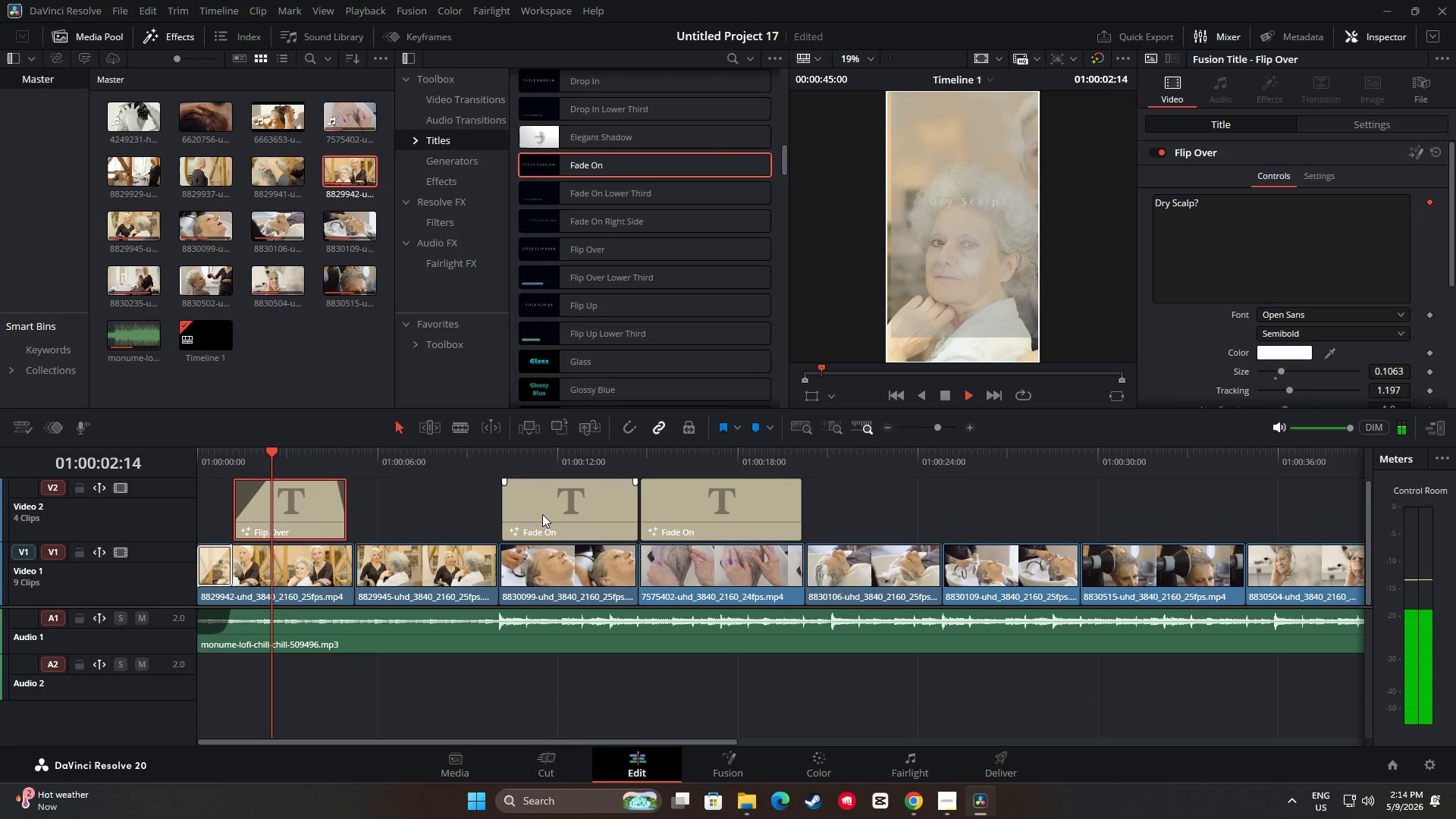 
key(Space)
 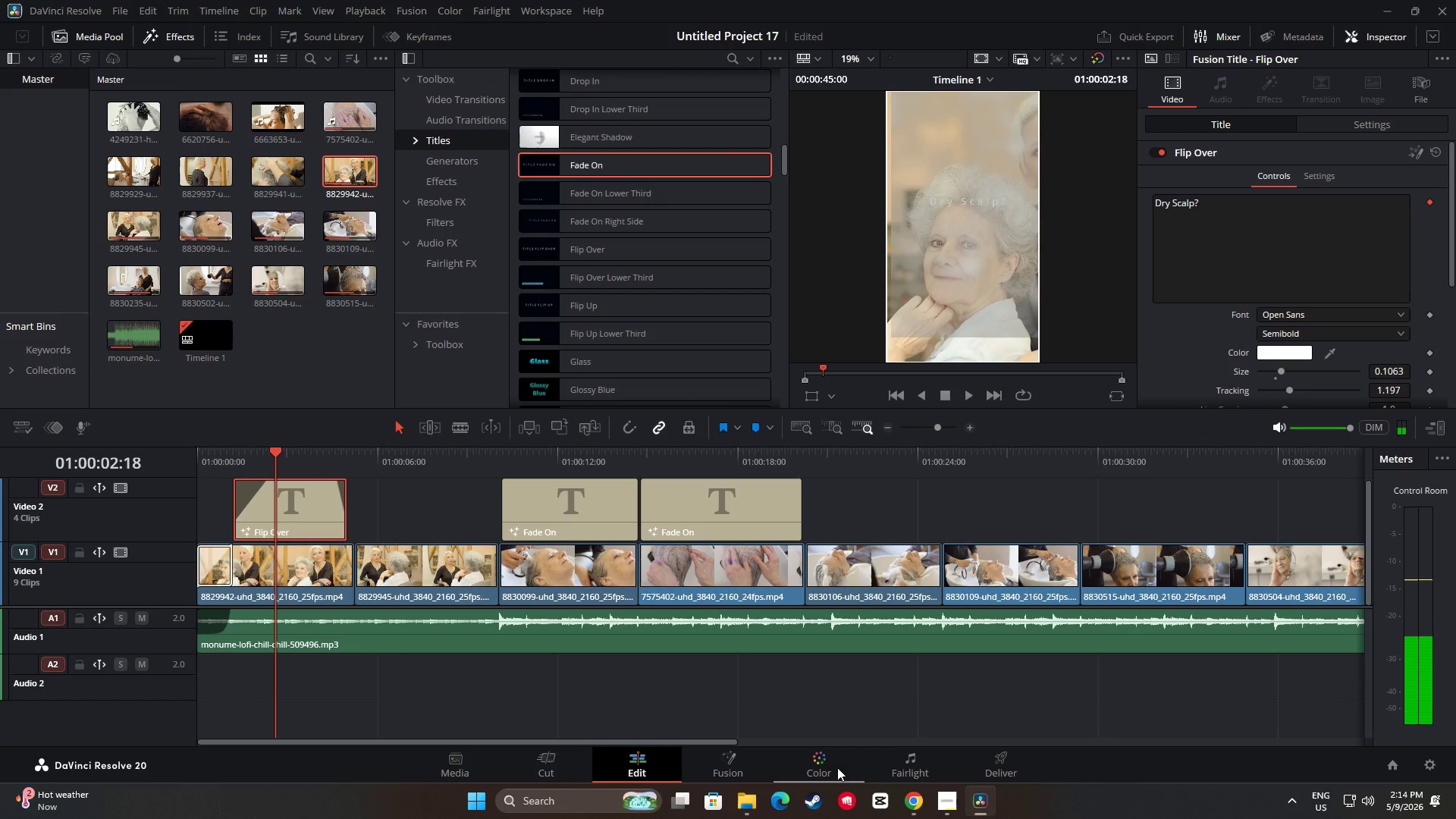 
left_click([723, 764])
 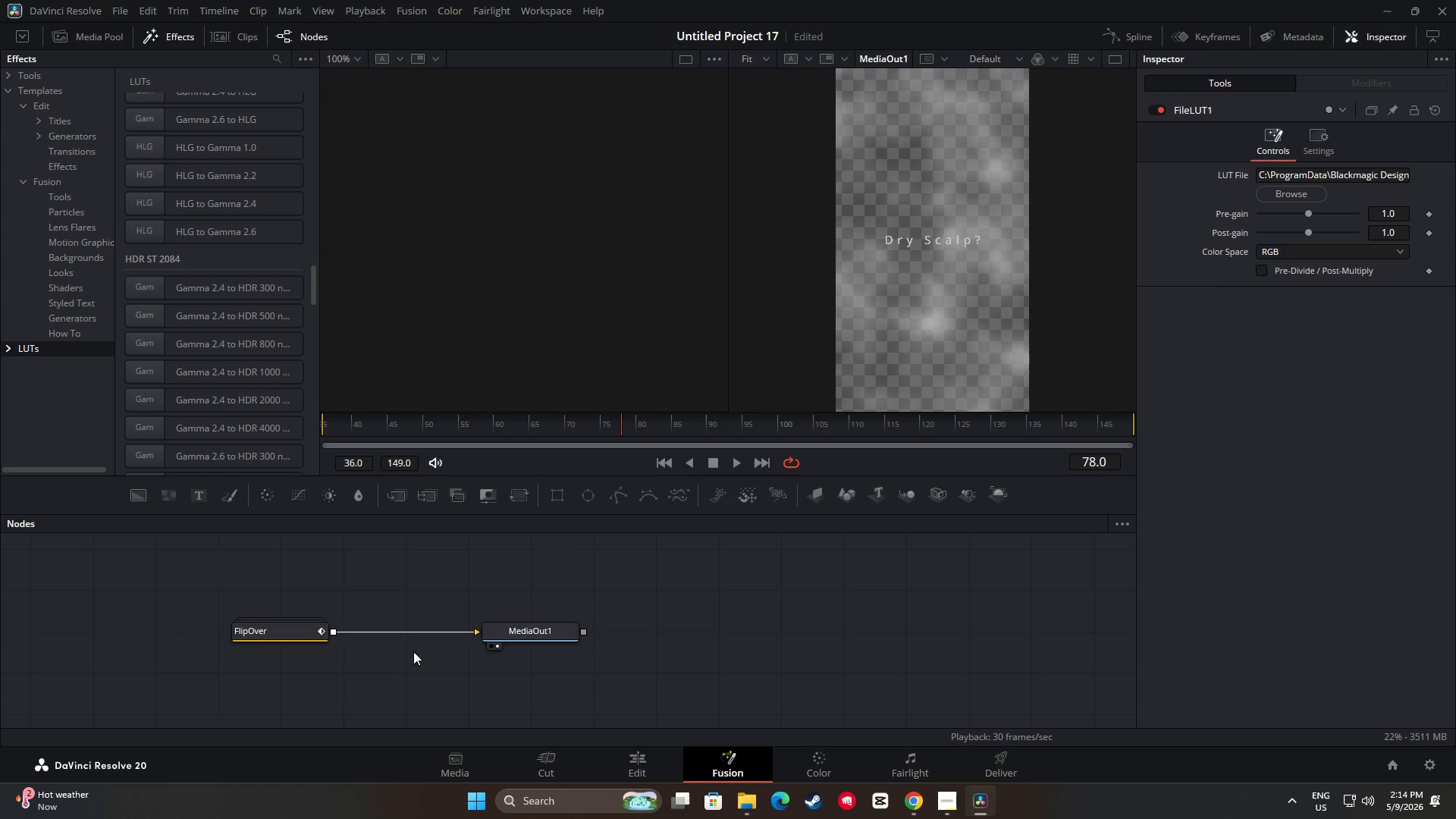 
right_click([279, 628])
 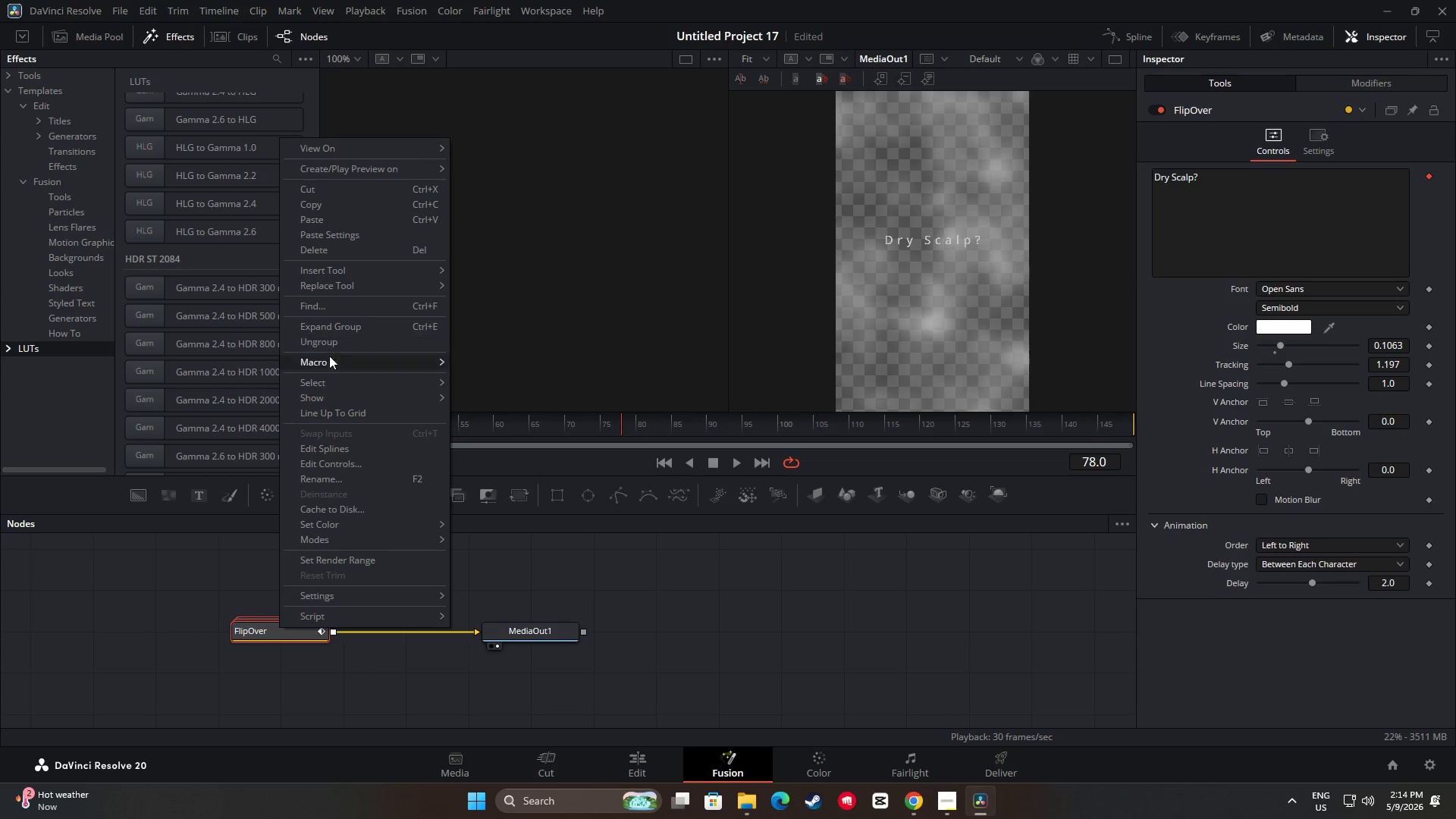 
wait(8.12)
 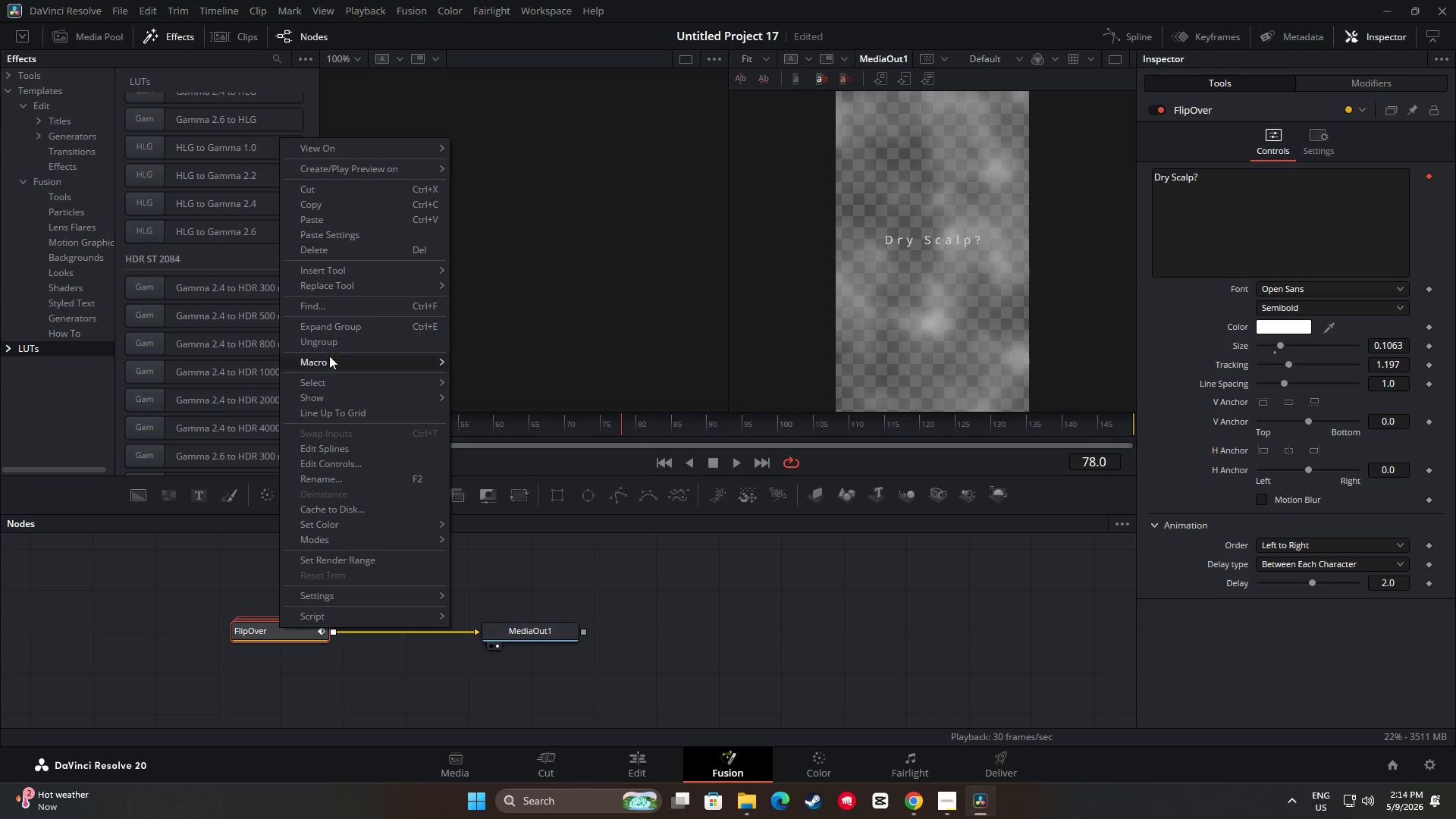 
right_click([278, 646])
 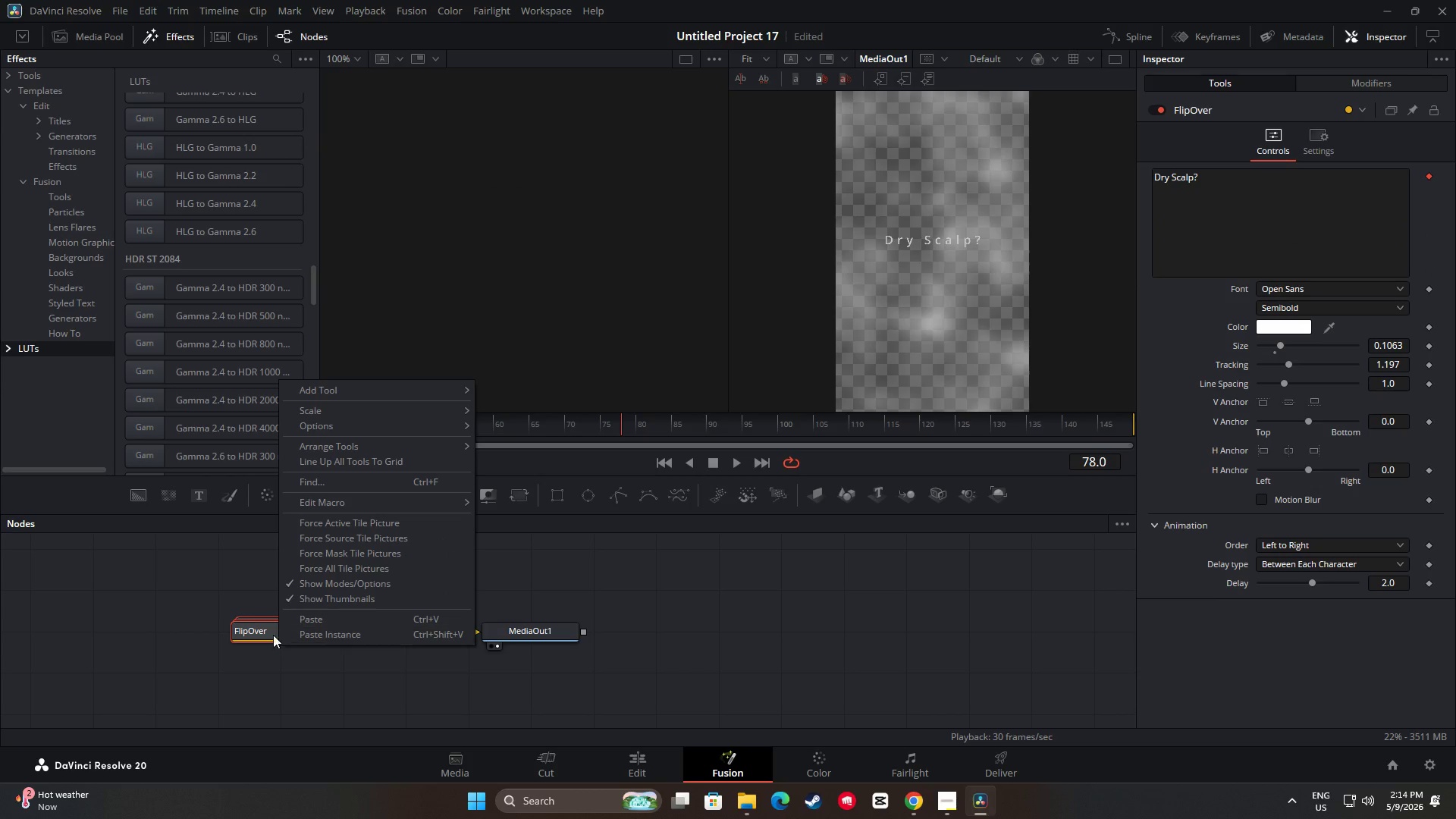 
left_click([263, 634])
 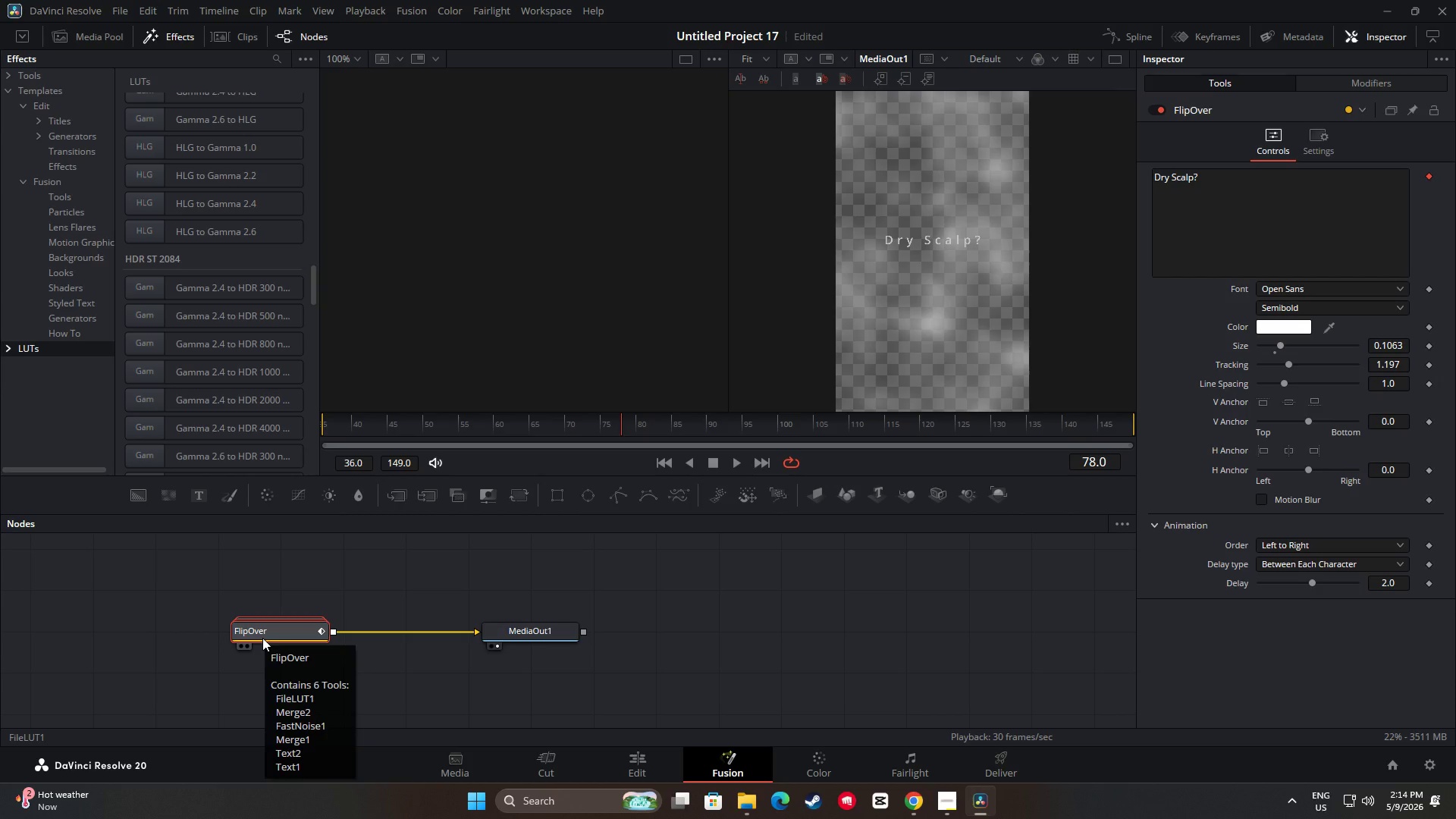 
right_click([266, 630])
 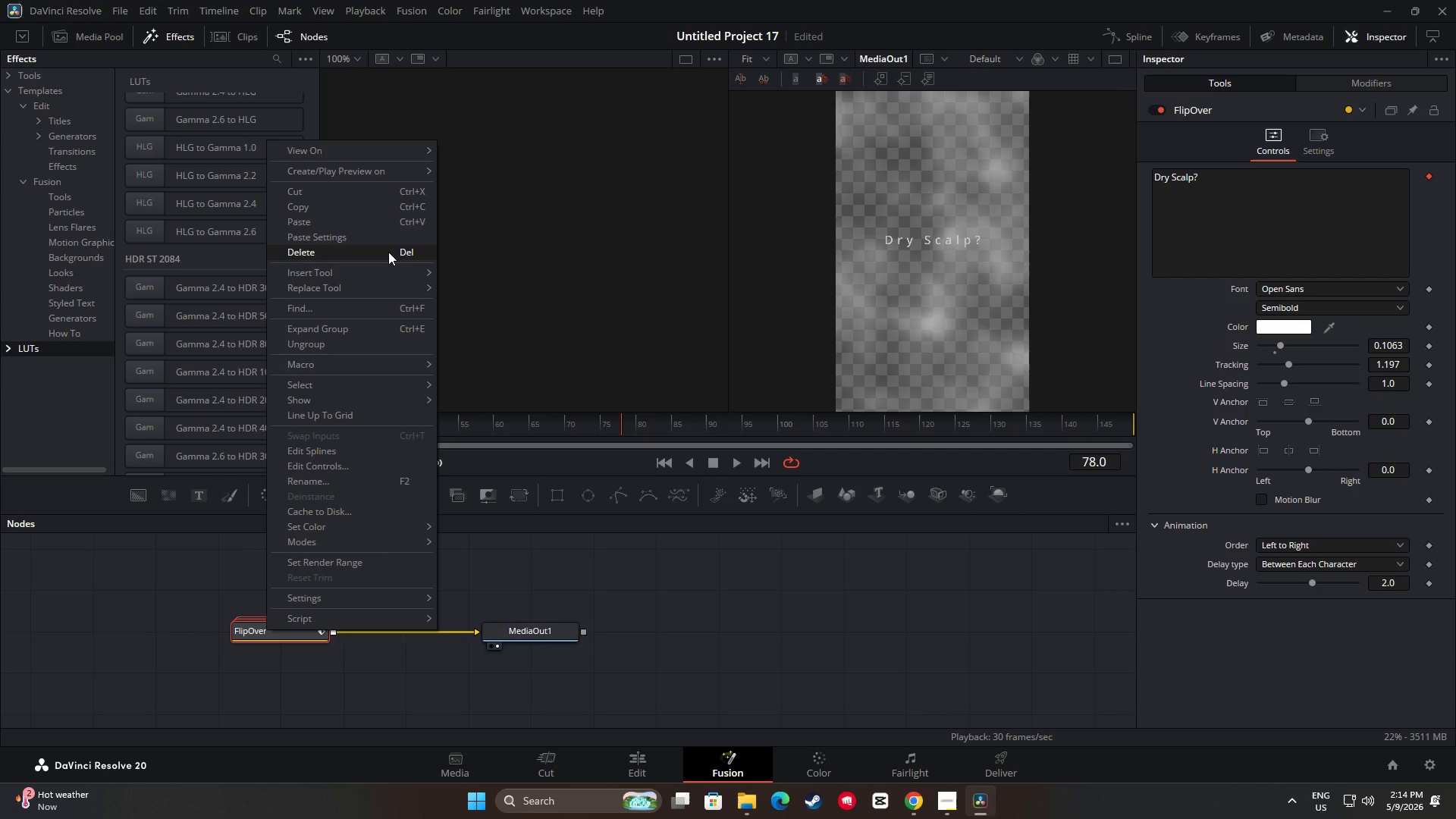 
mouse_move([408, 171])
 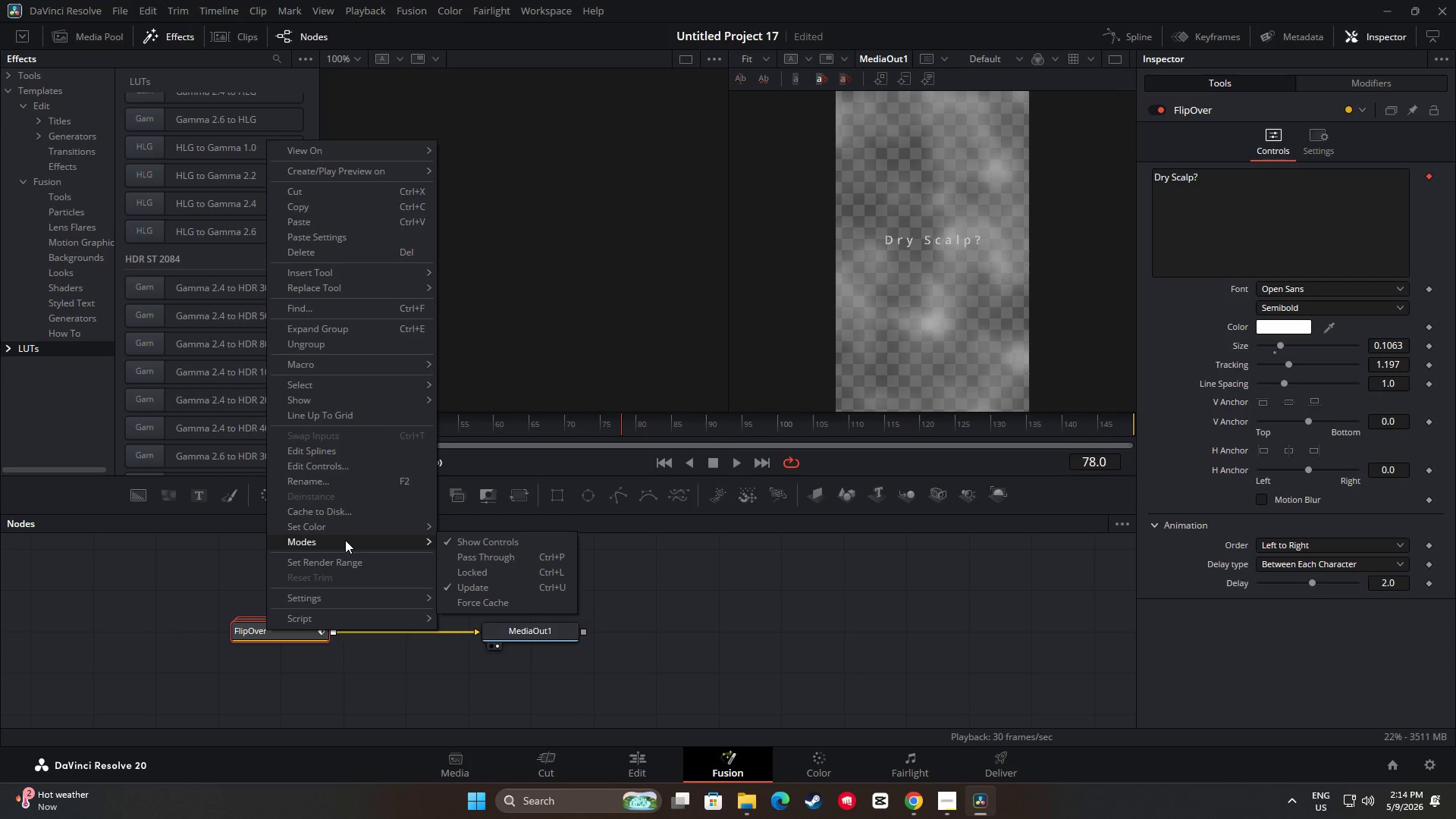 
wait(7.34)
 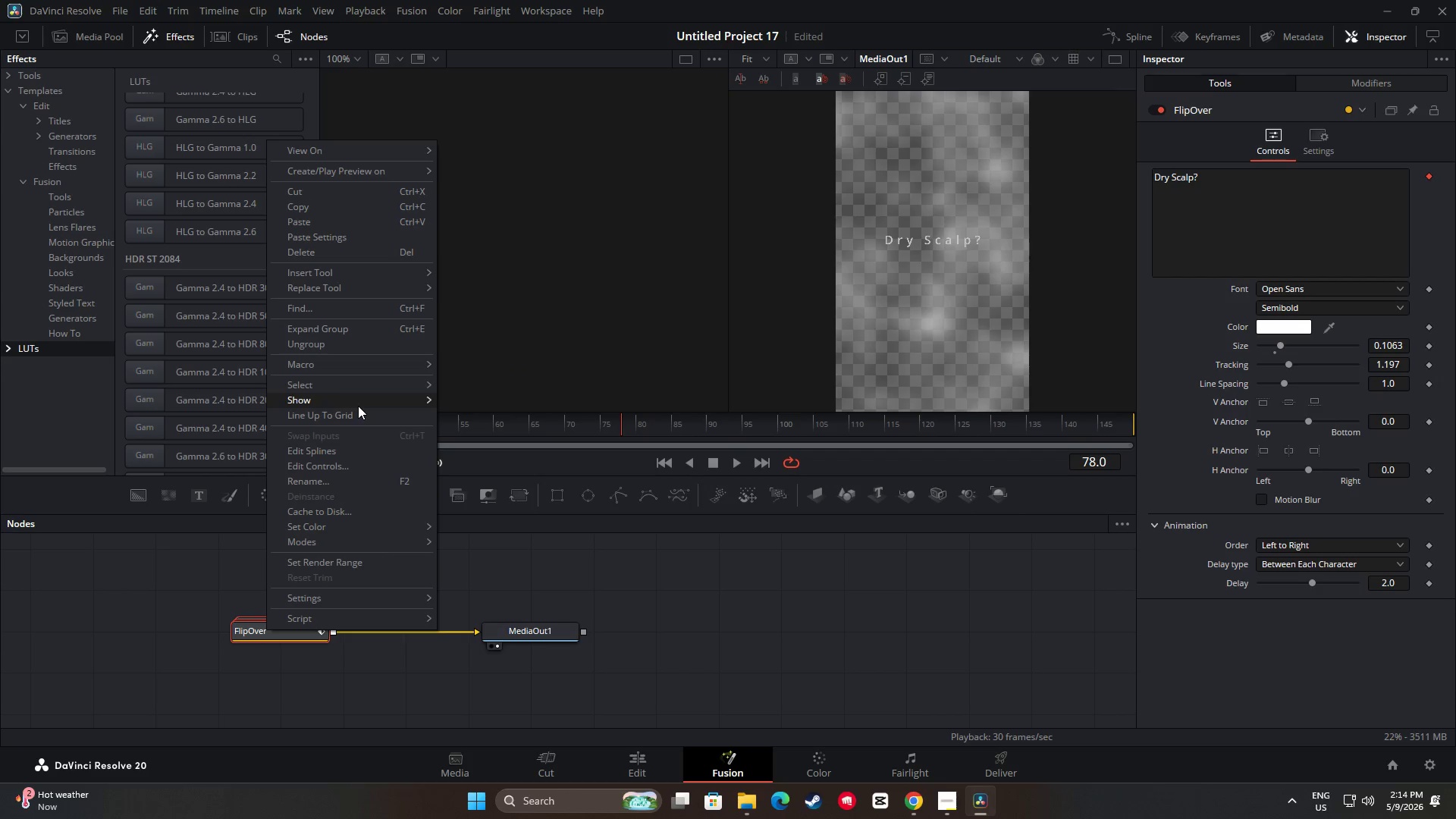 
double_click([287, 632])
 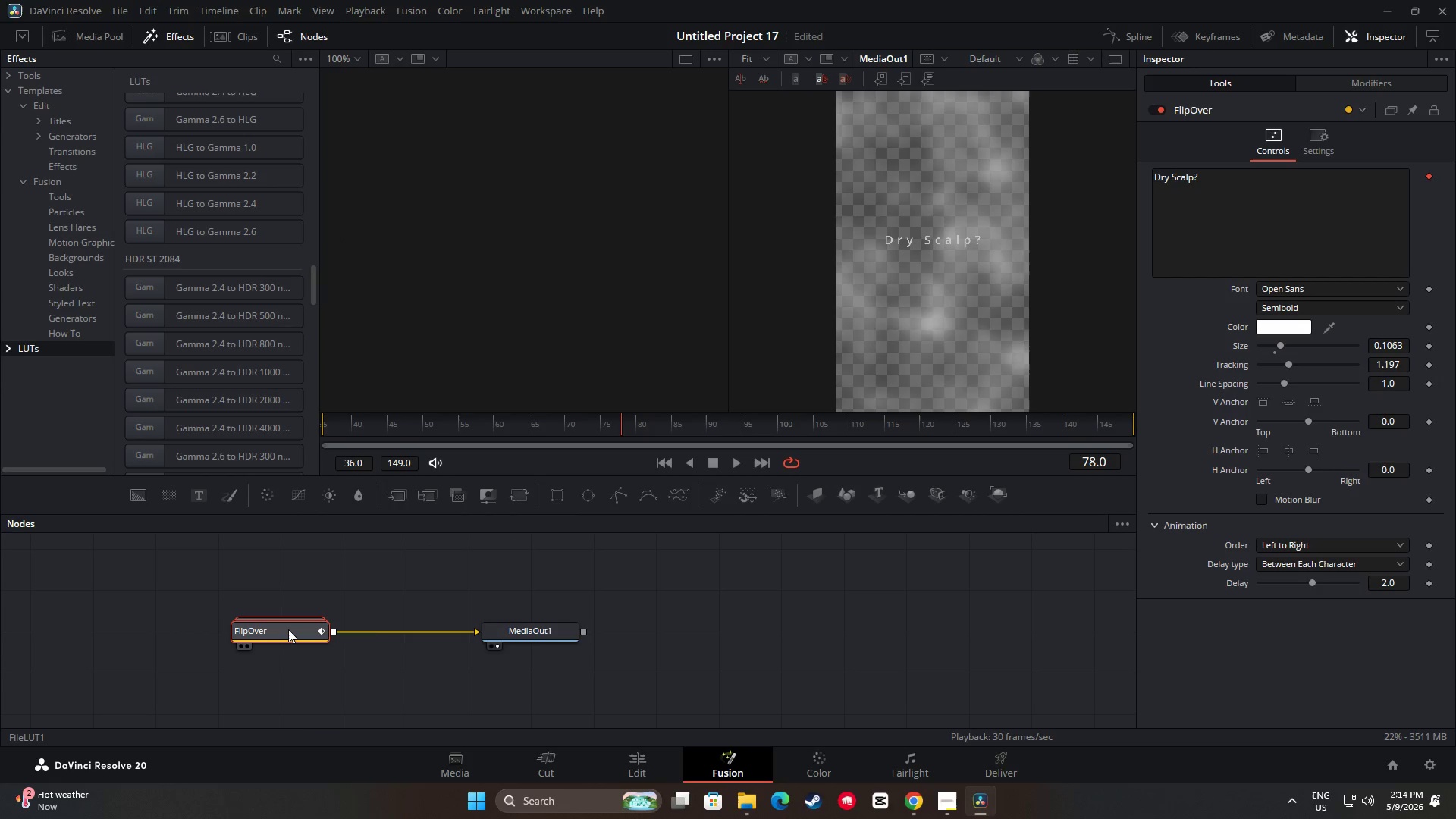 
key(Backspace)
 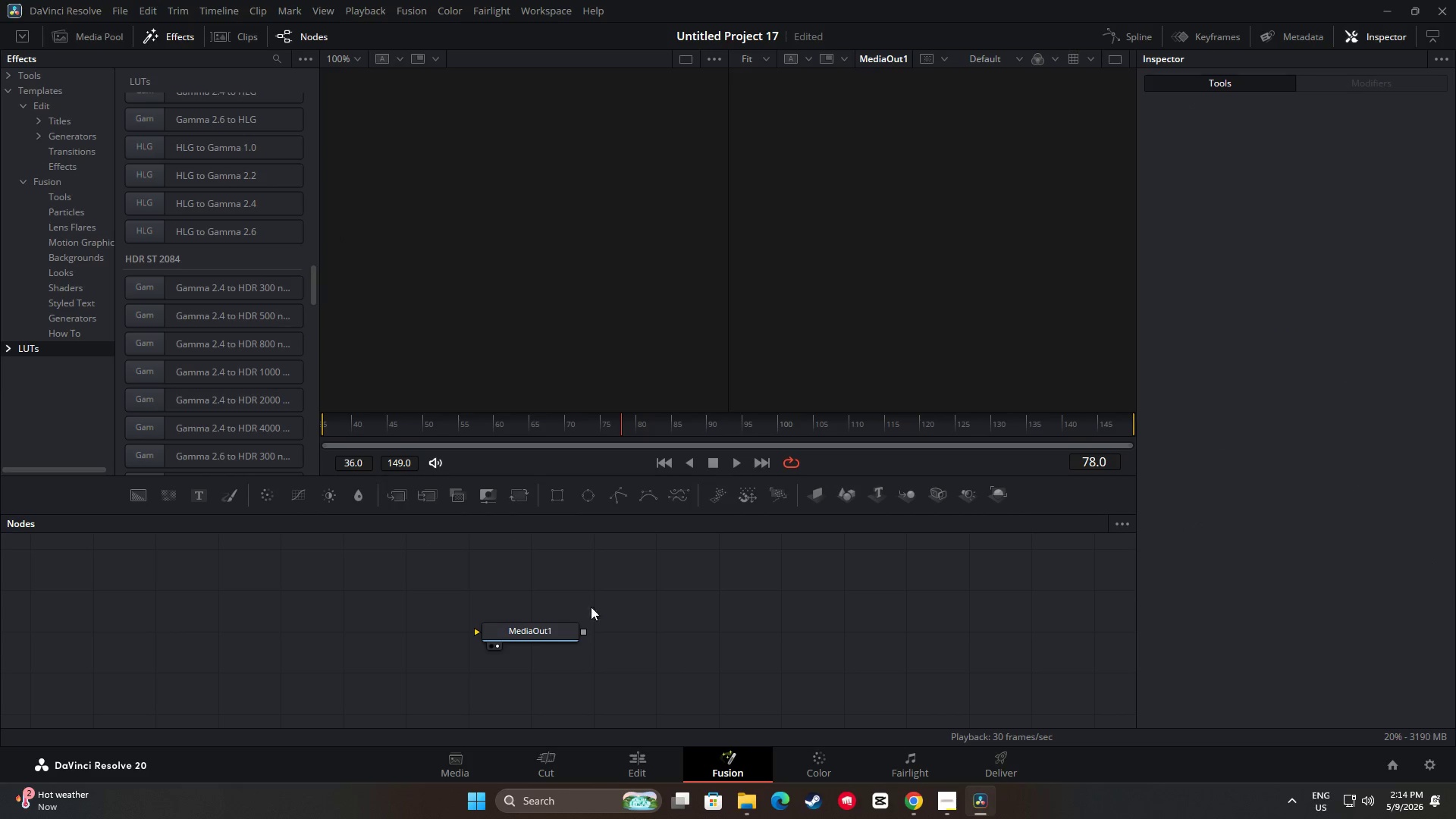 
left_click([623, 760])
 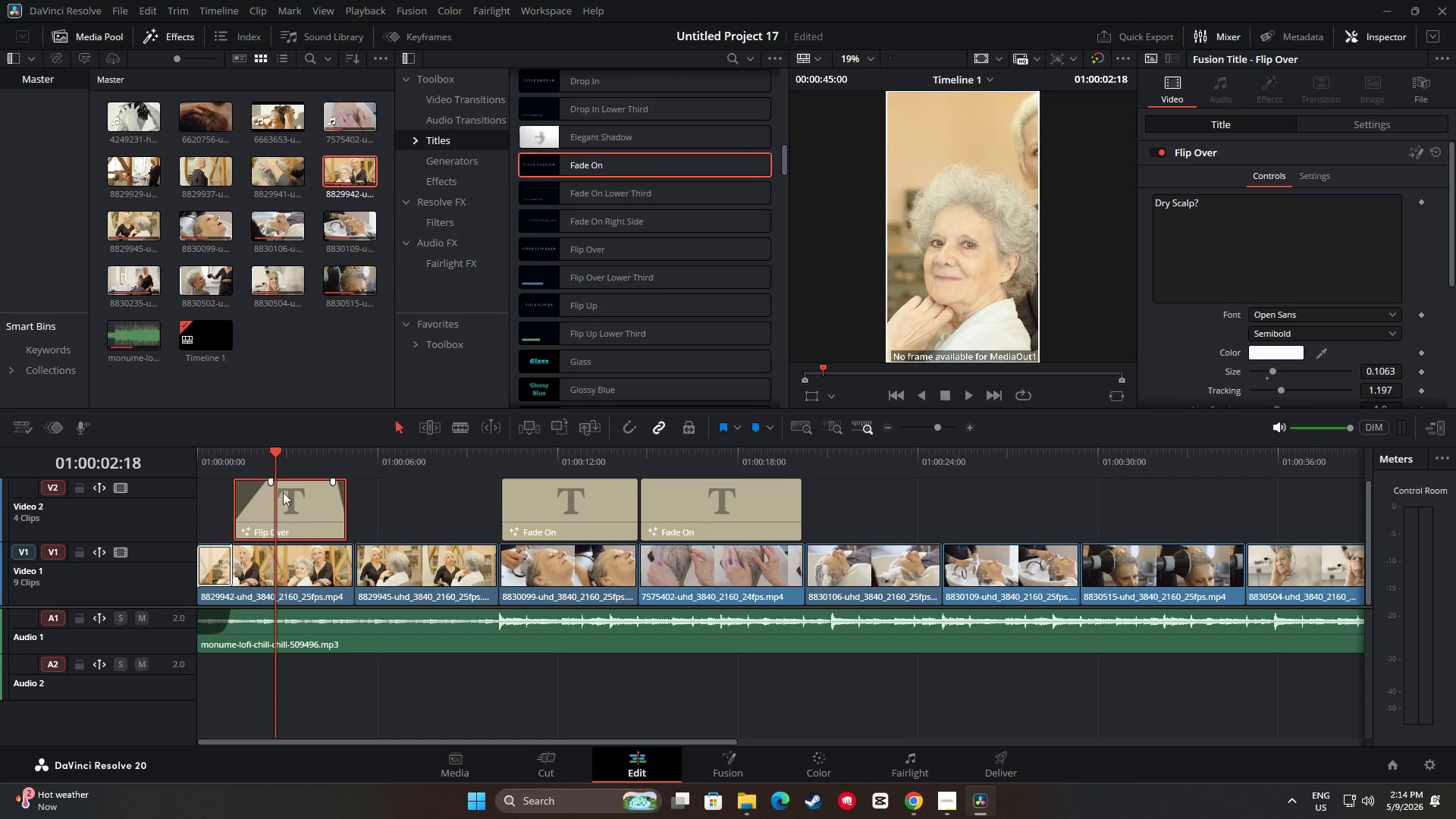 
left_click_drag(start_coordinate=[273, 462], to_coordinate=[201, 463])
 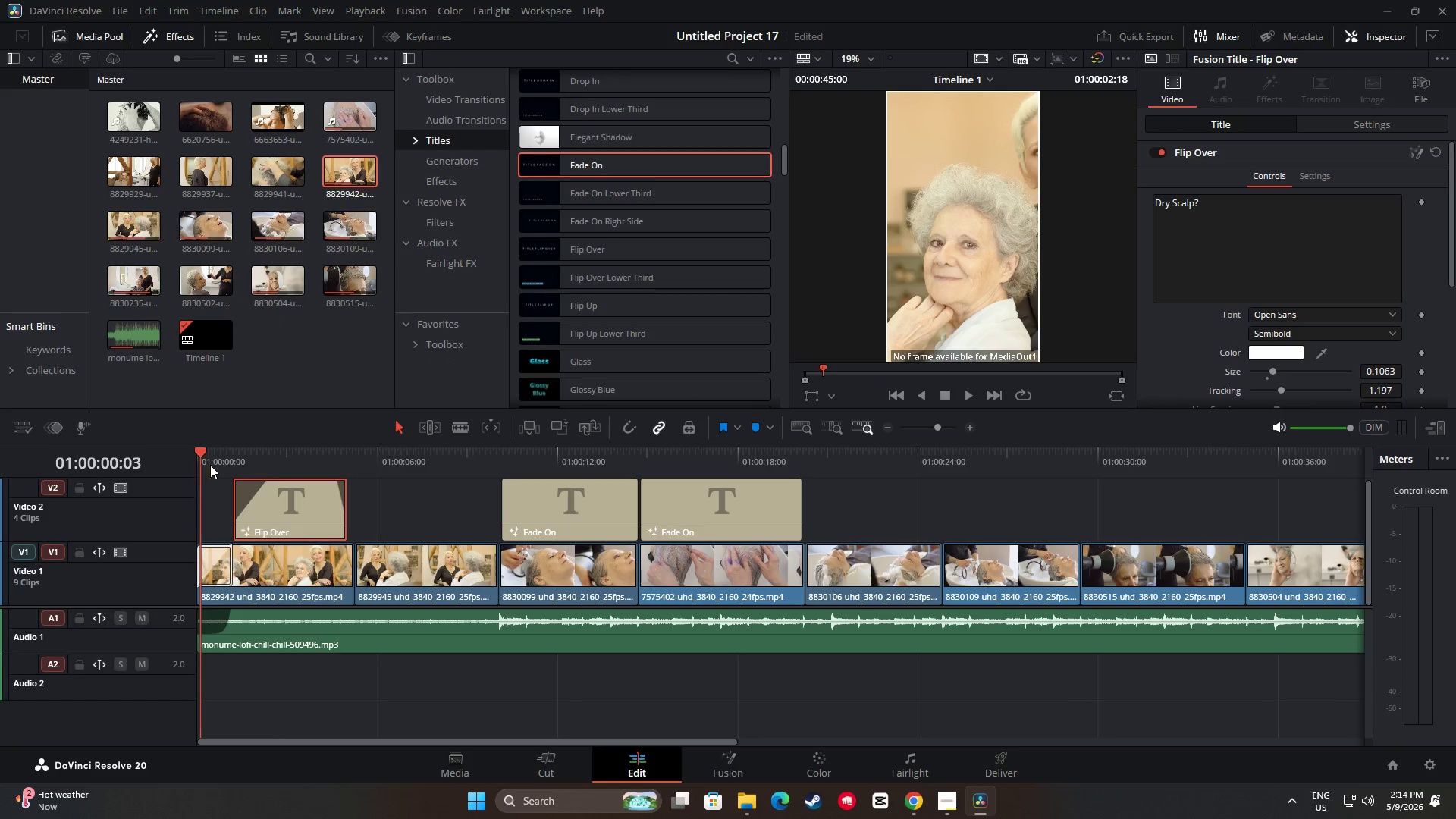 
key(Space)
 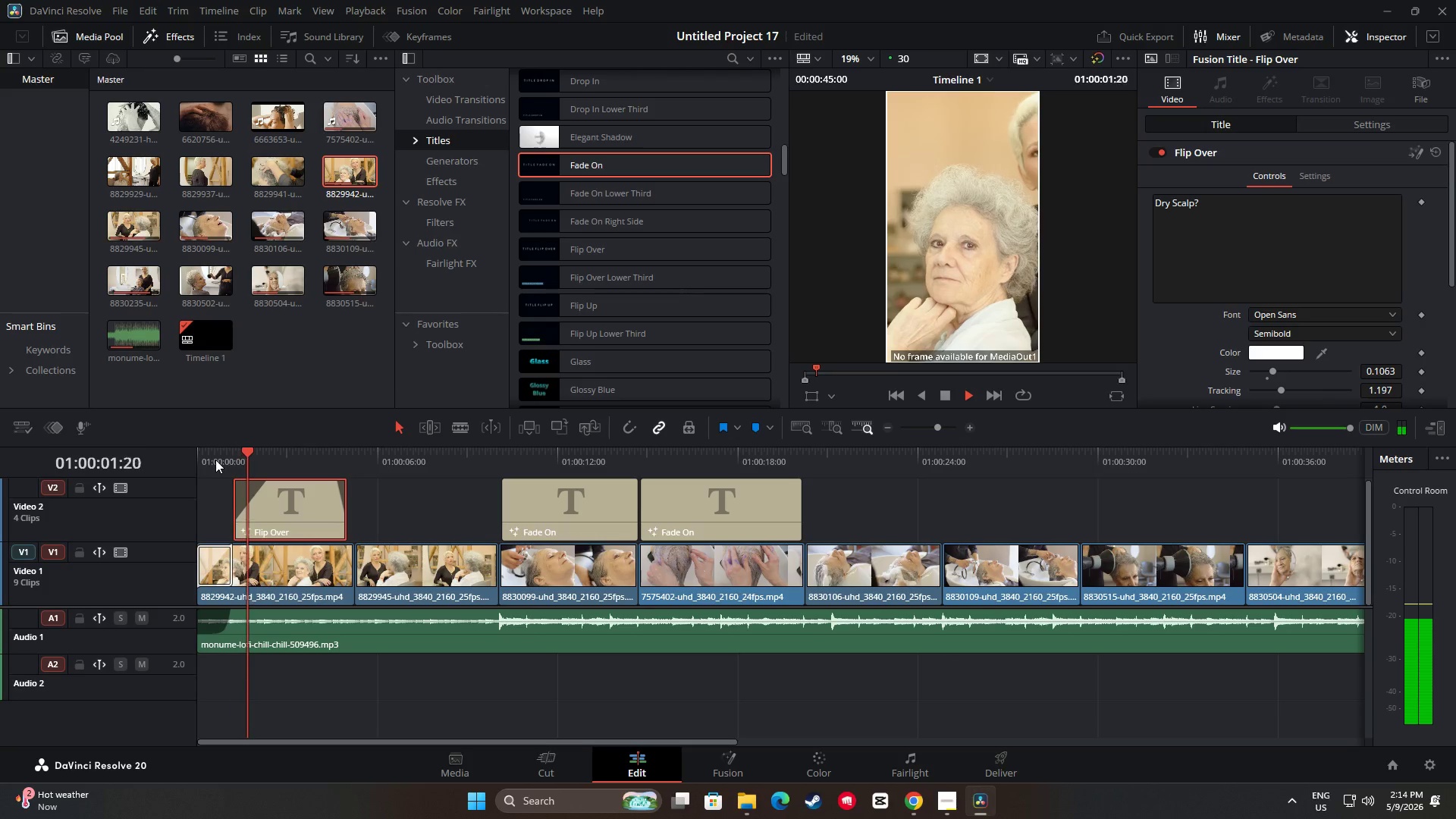 
key(Space)
 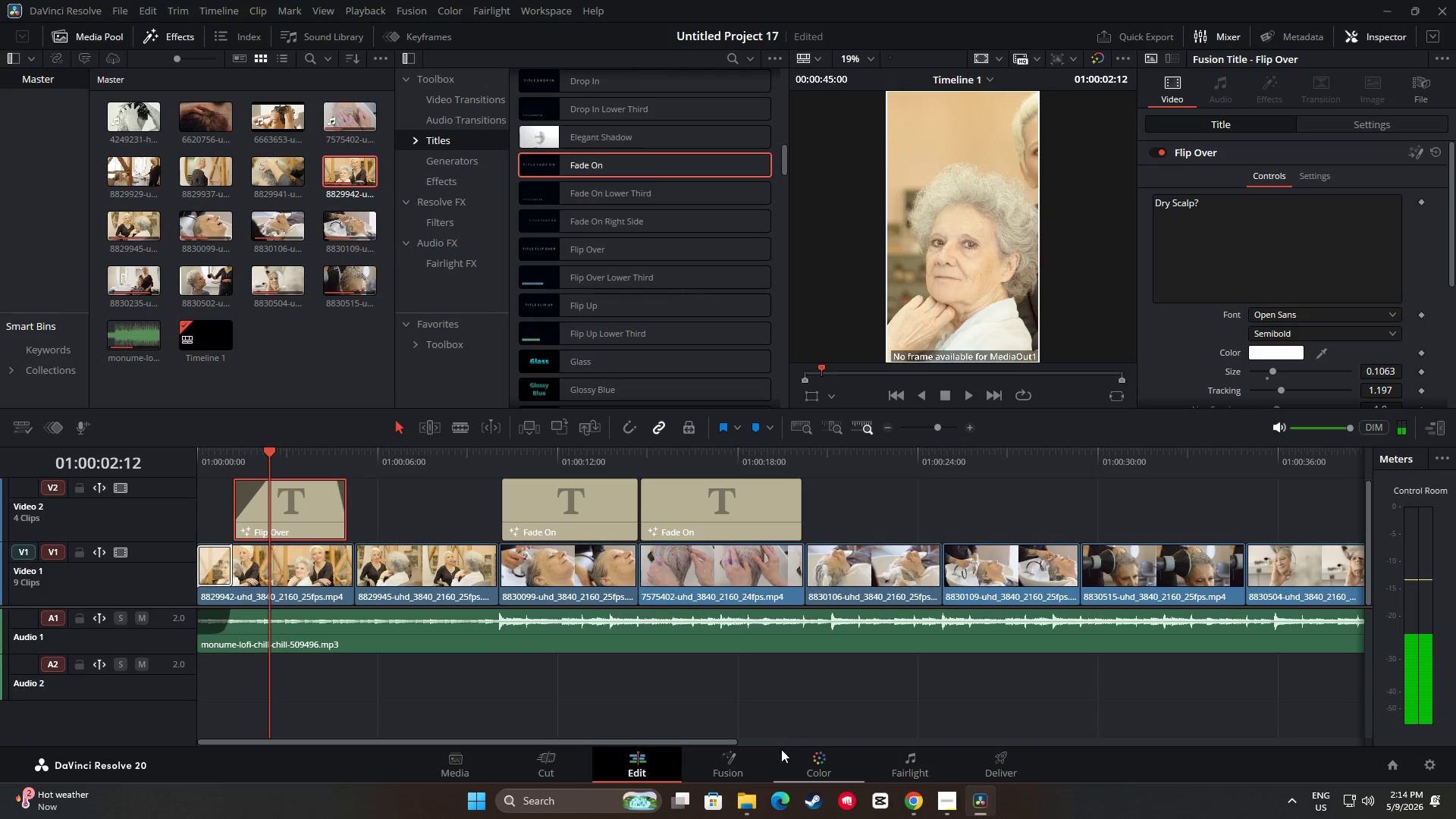 
left_click([755, 761])
 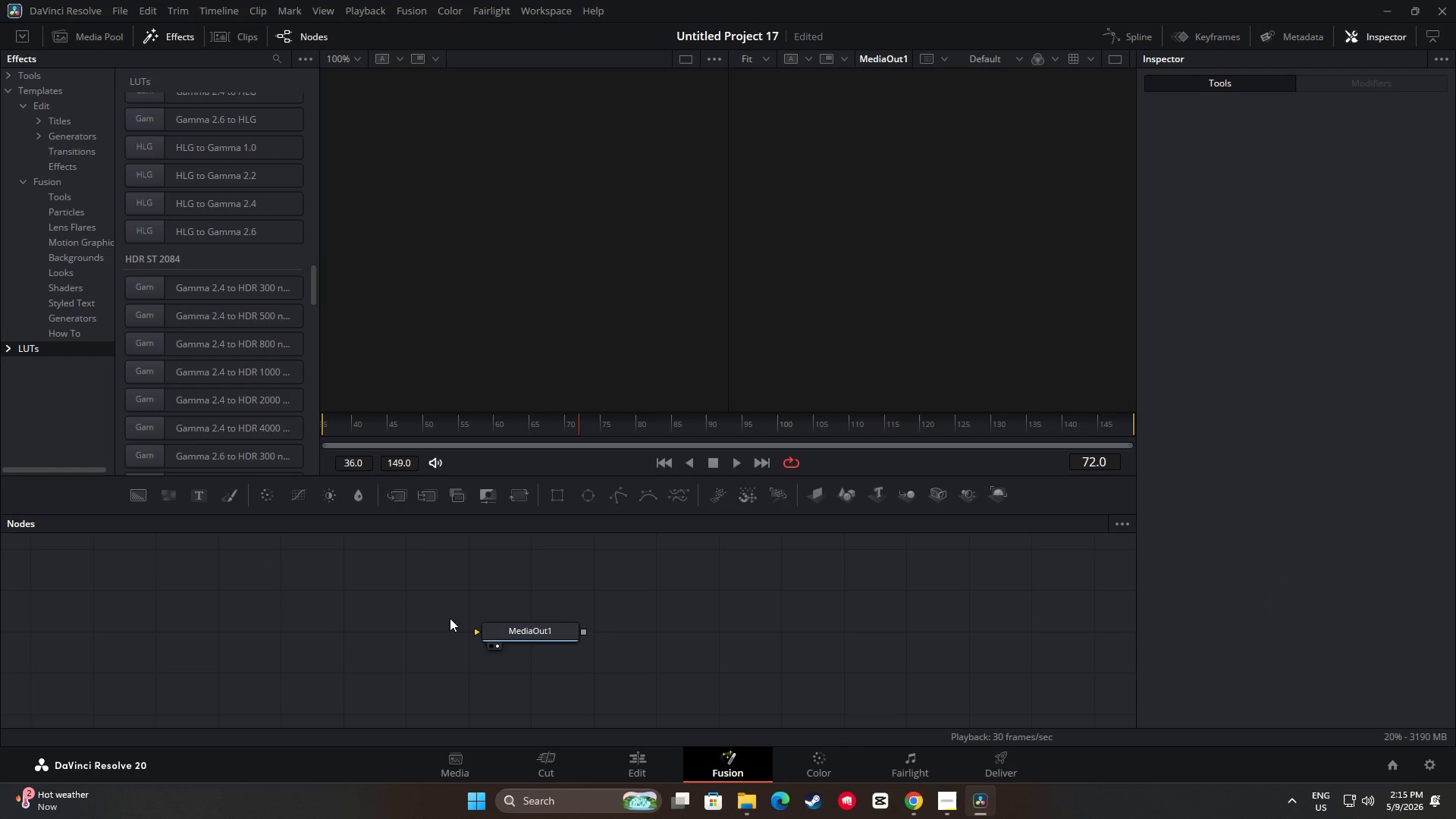 
key(Control+Z)
 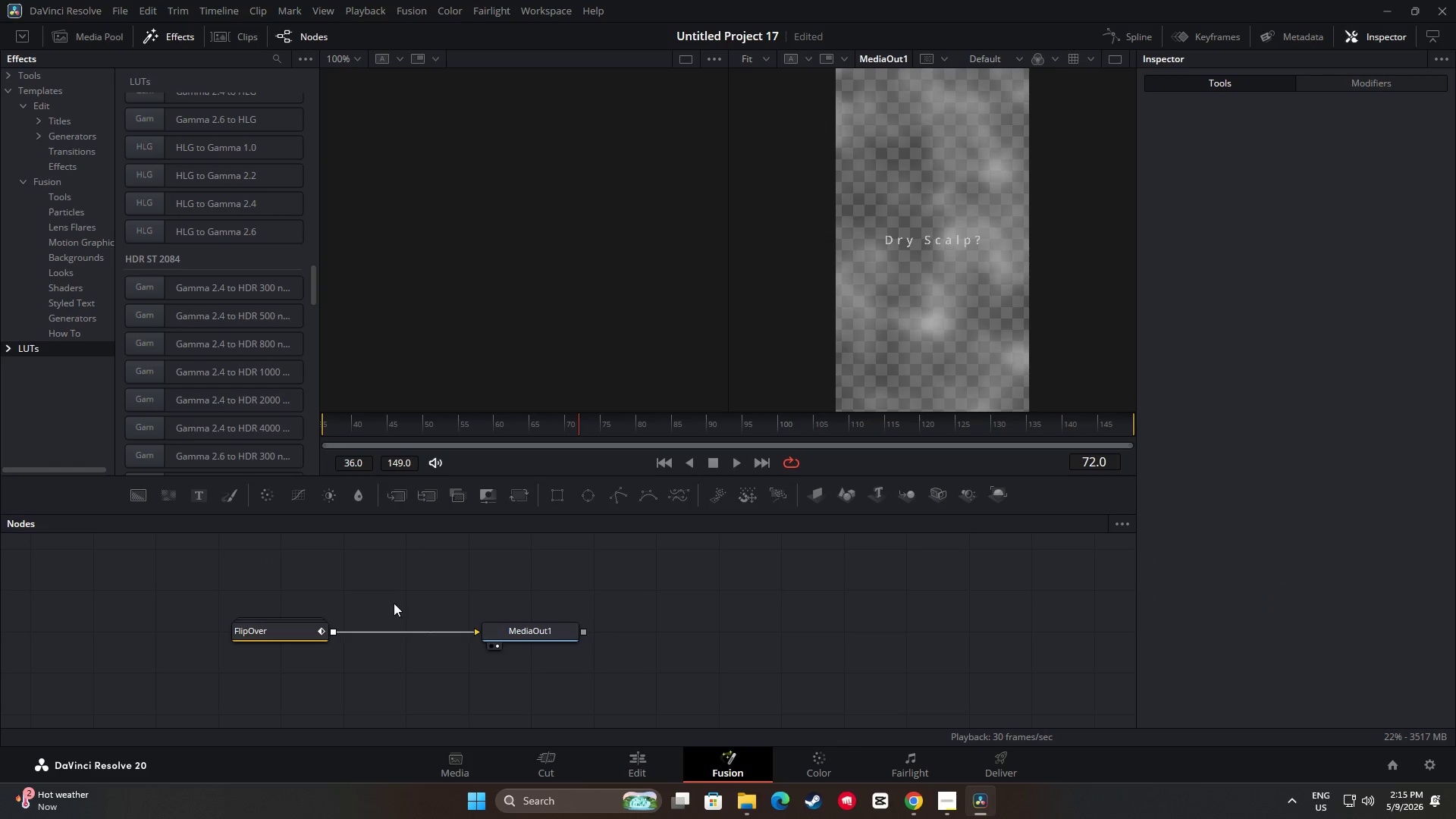 
left_click([394, 603])
 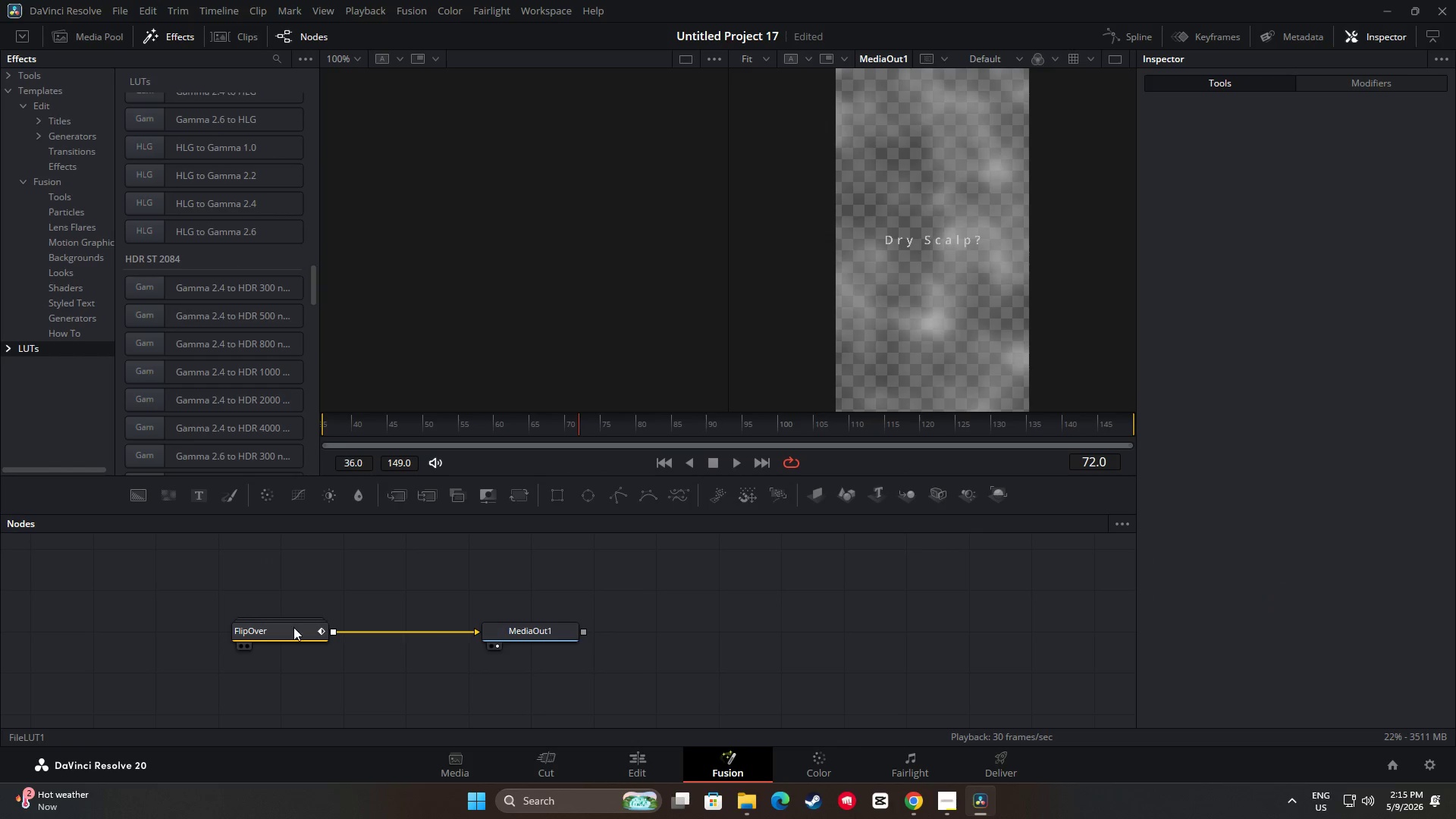 
left_click_drag(start_coordinate=[290, 640], to_coordinate=[284, 632])
 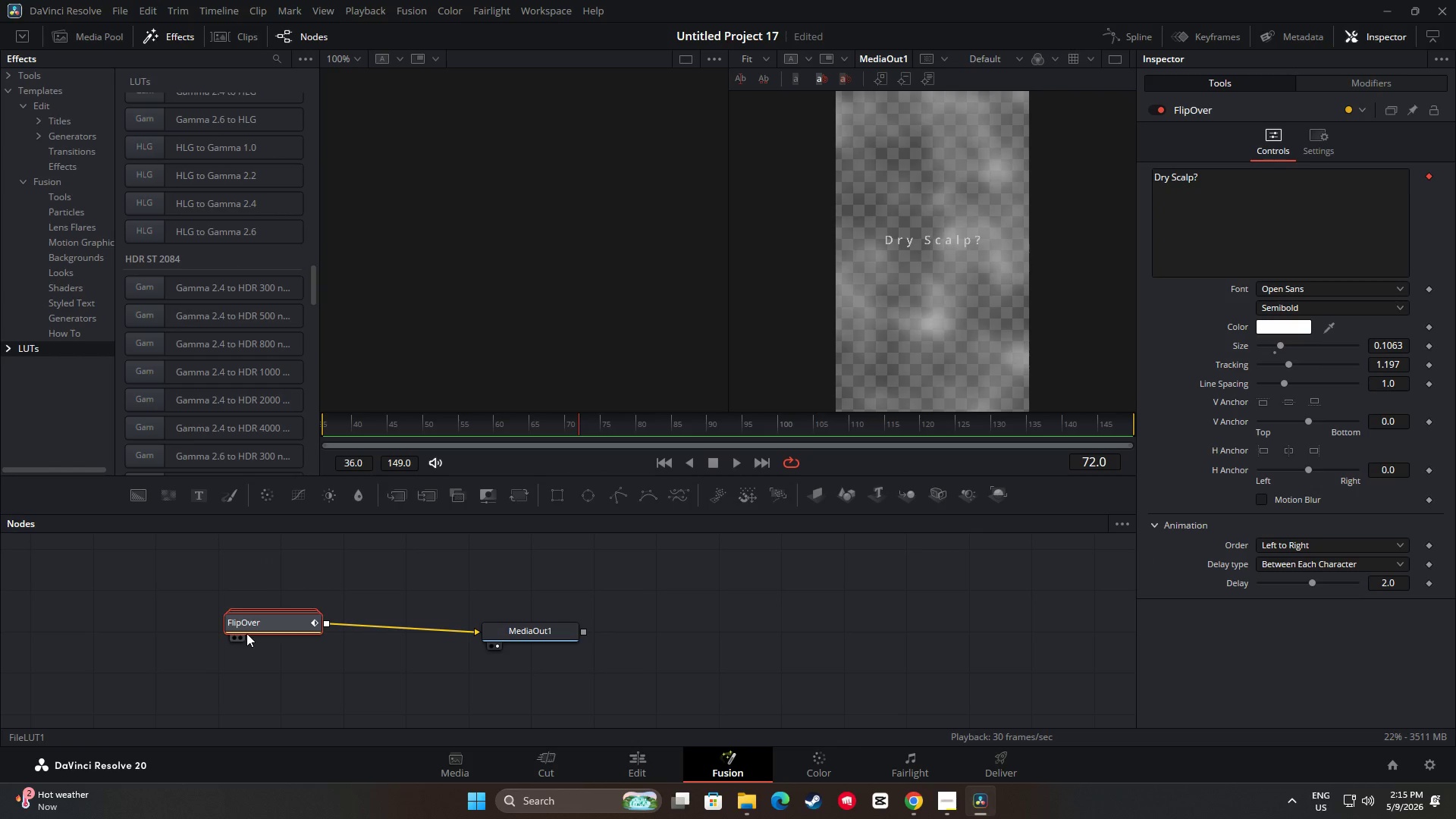 
double_click([237, 639])
 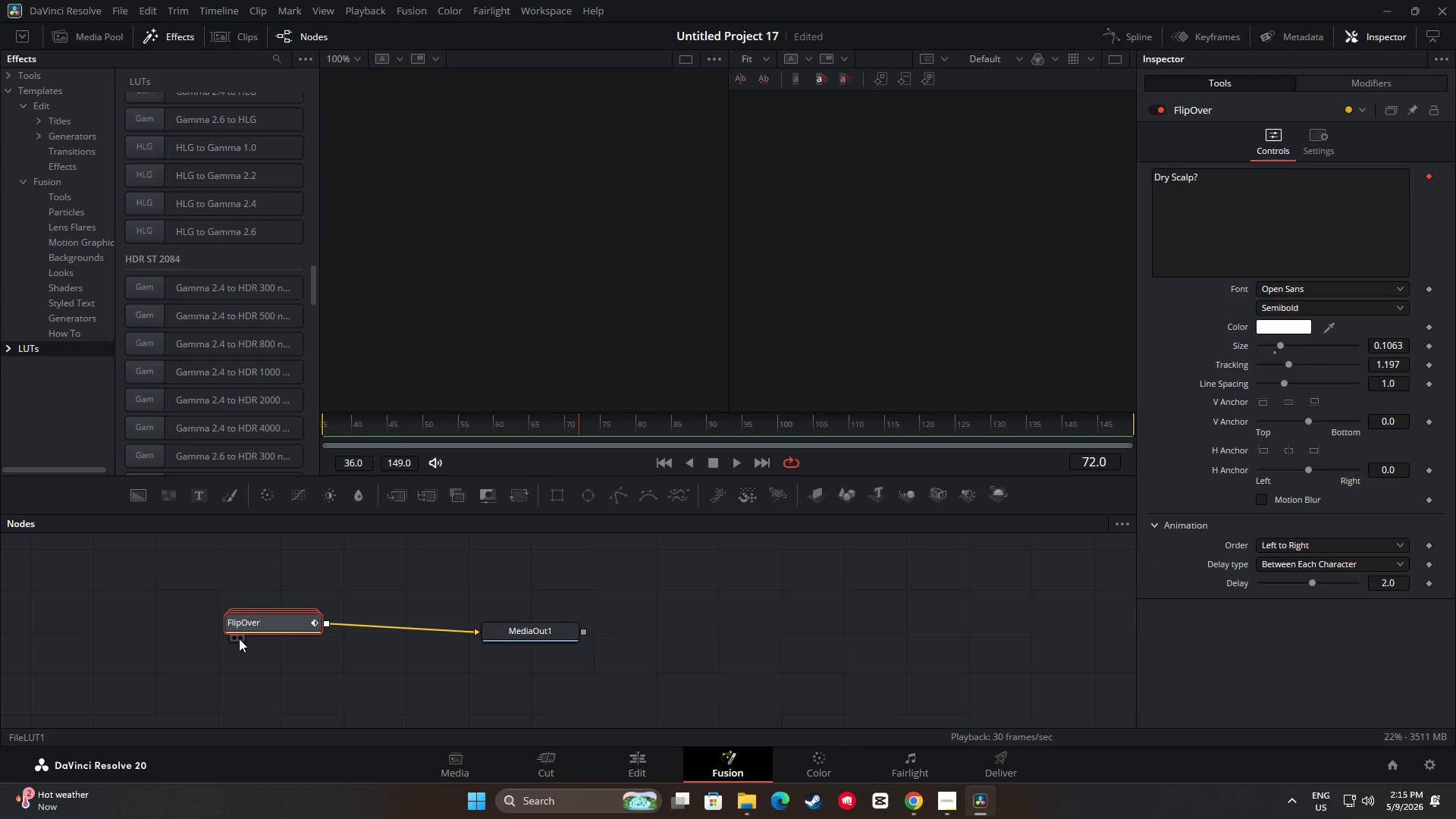 
left_click([240, 639])
 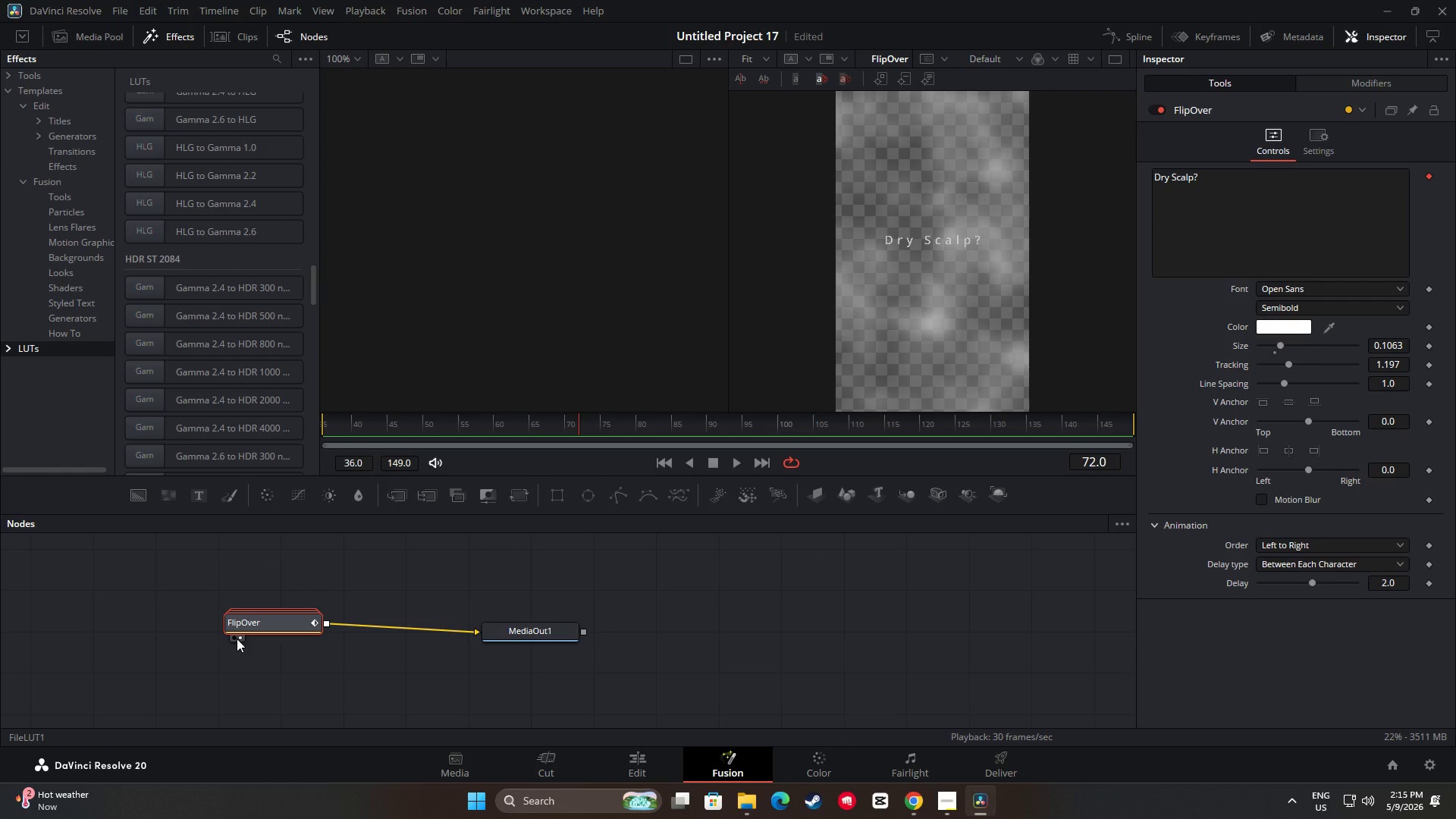 
left_click([231, 639])
 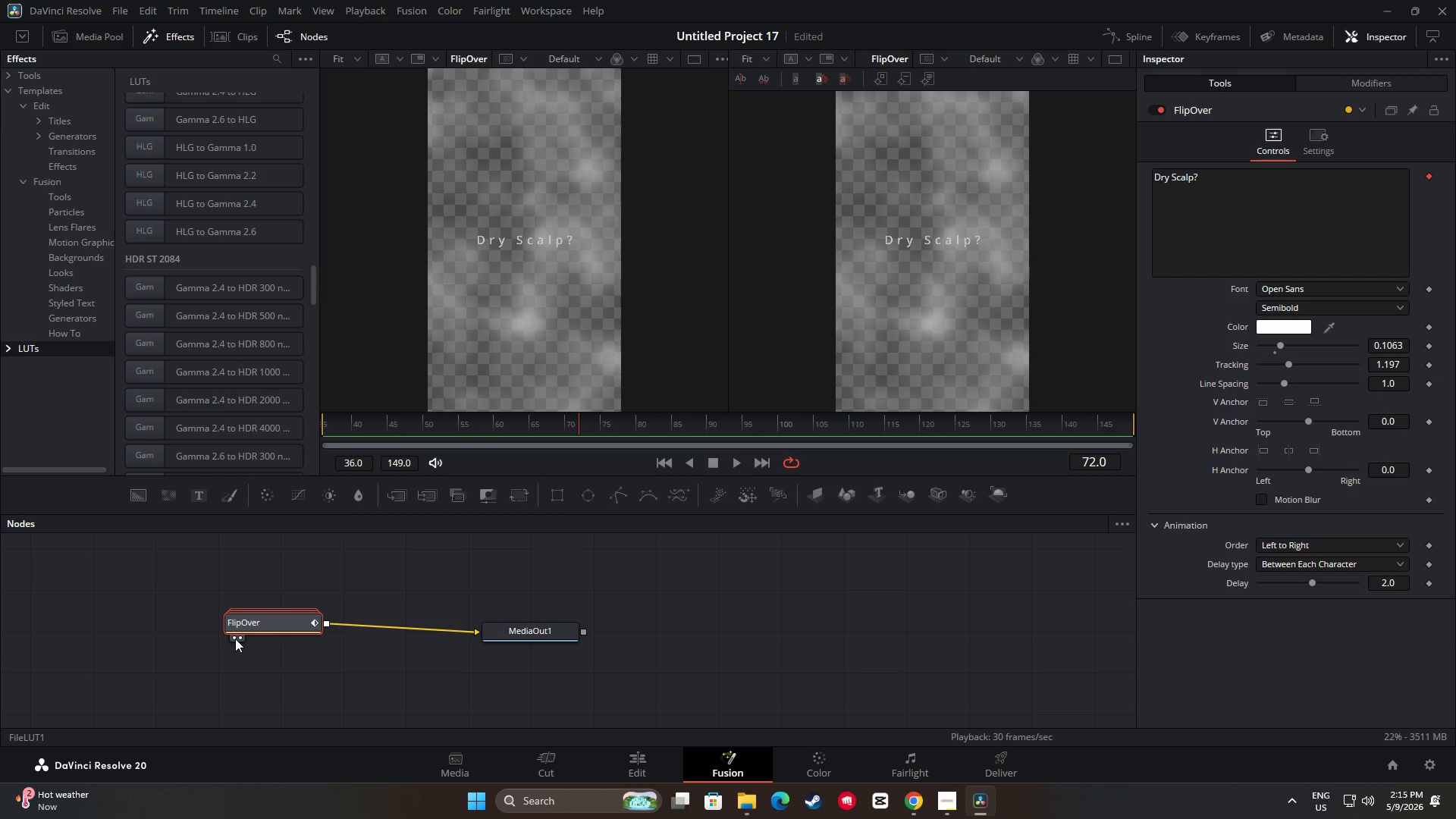 
left_click([240, 639])
 